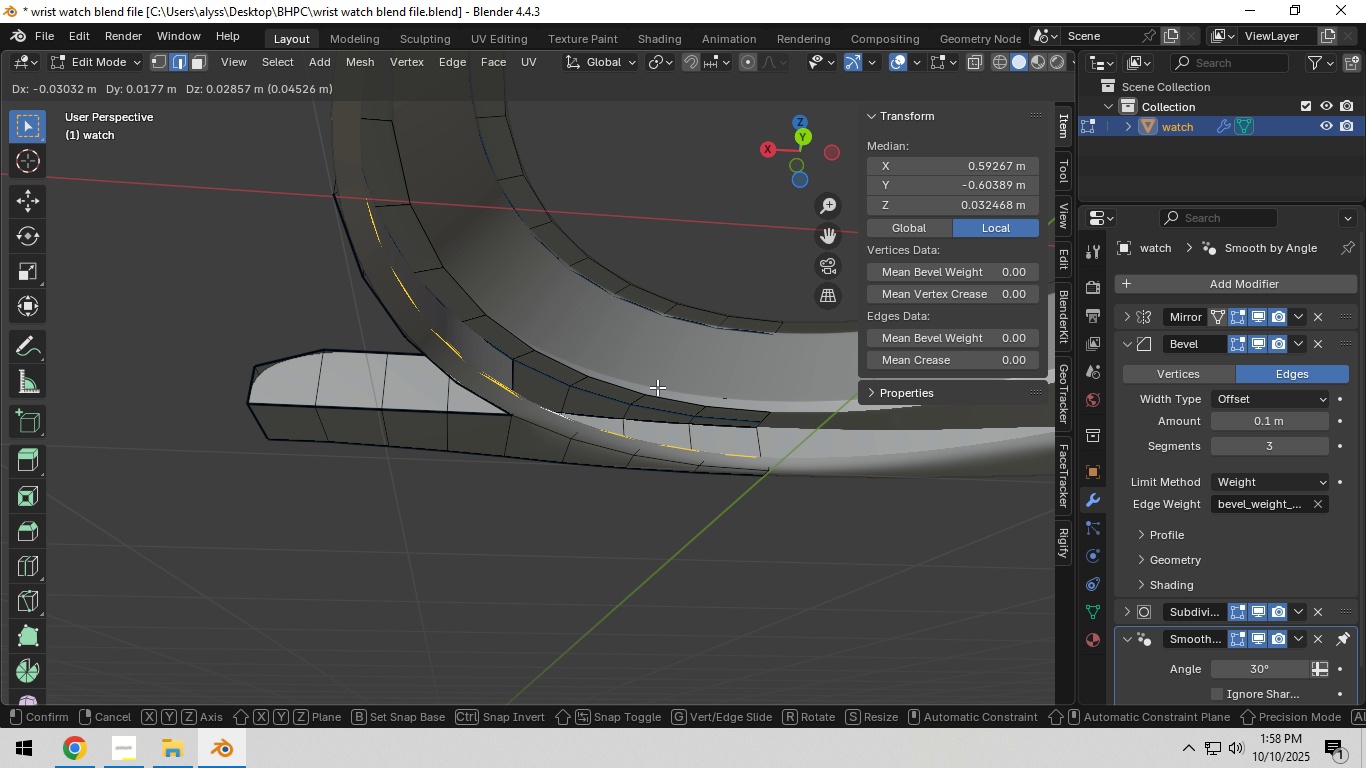 
right_click([657, 387])
 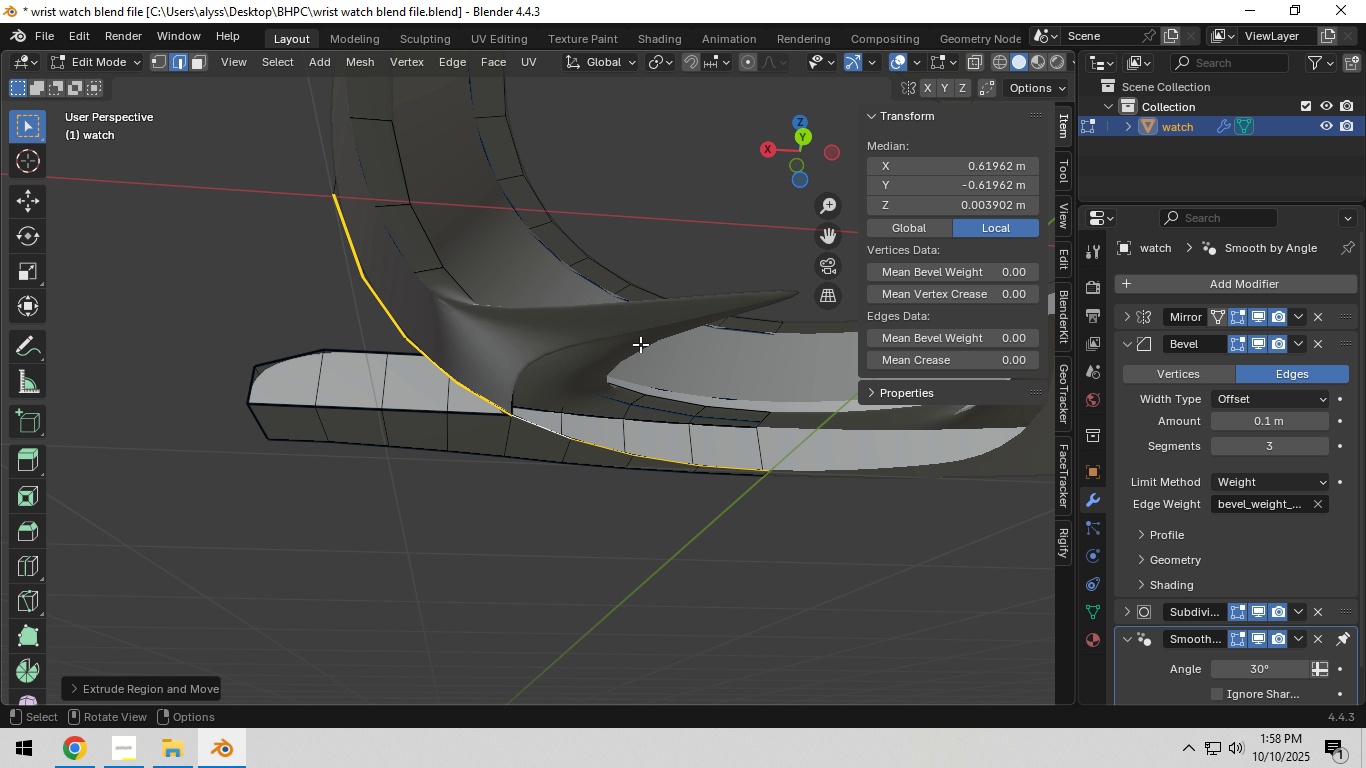 
scroll: coordinate [637, 262], scroll_direction: down, amount: 1.0
 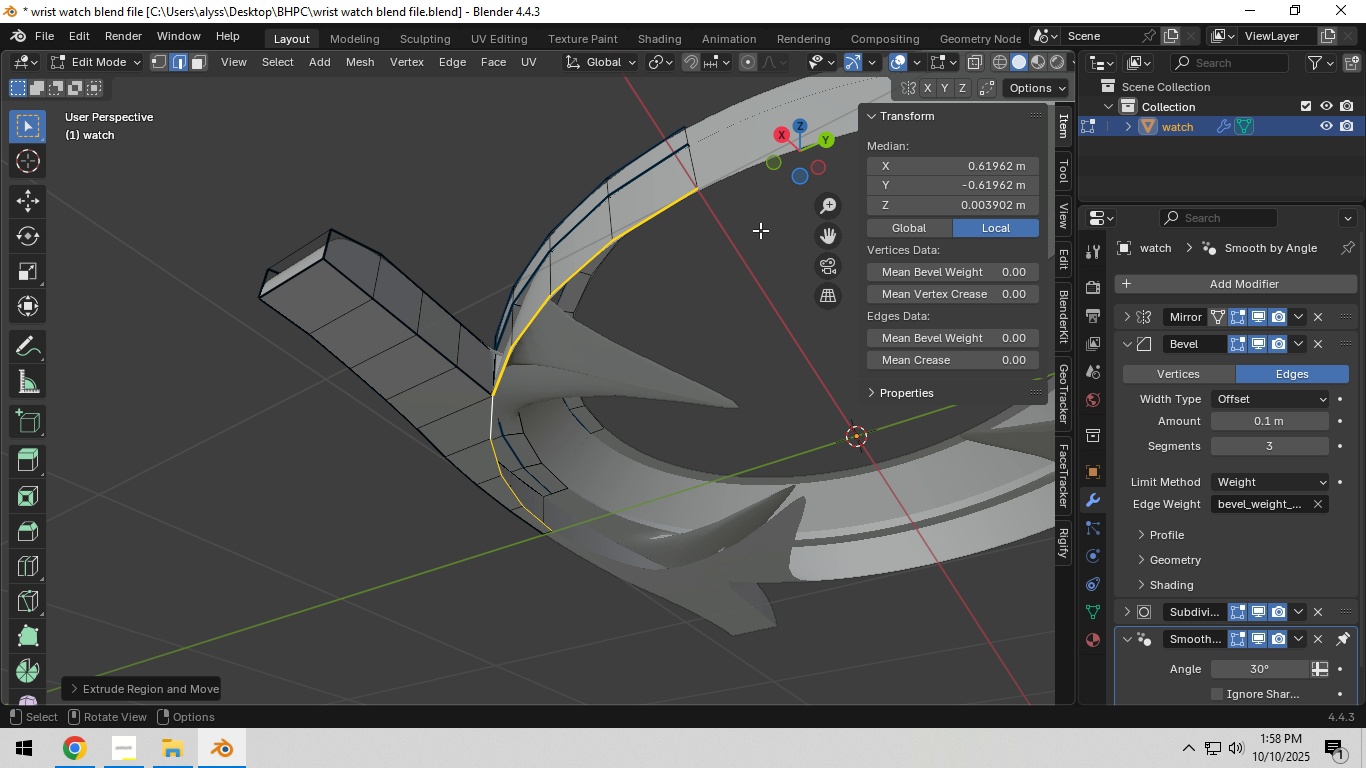 
hold_key(key=ControlLeft, duration=1.53)
 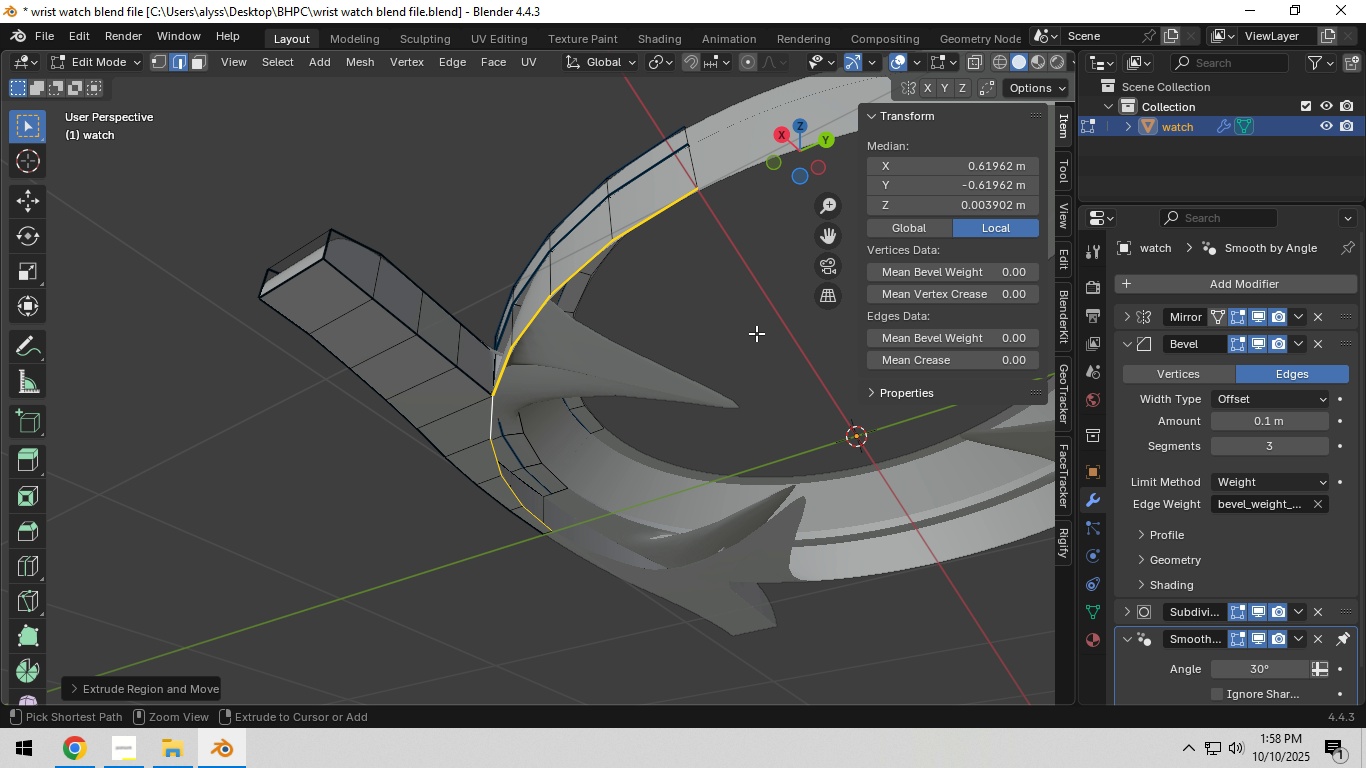 
hold_key(key=ControlLeft, duration=1.15)
 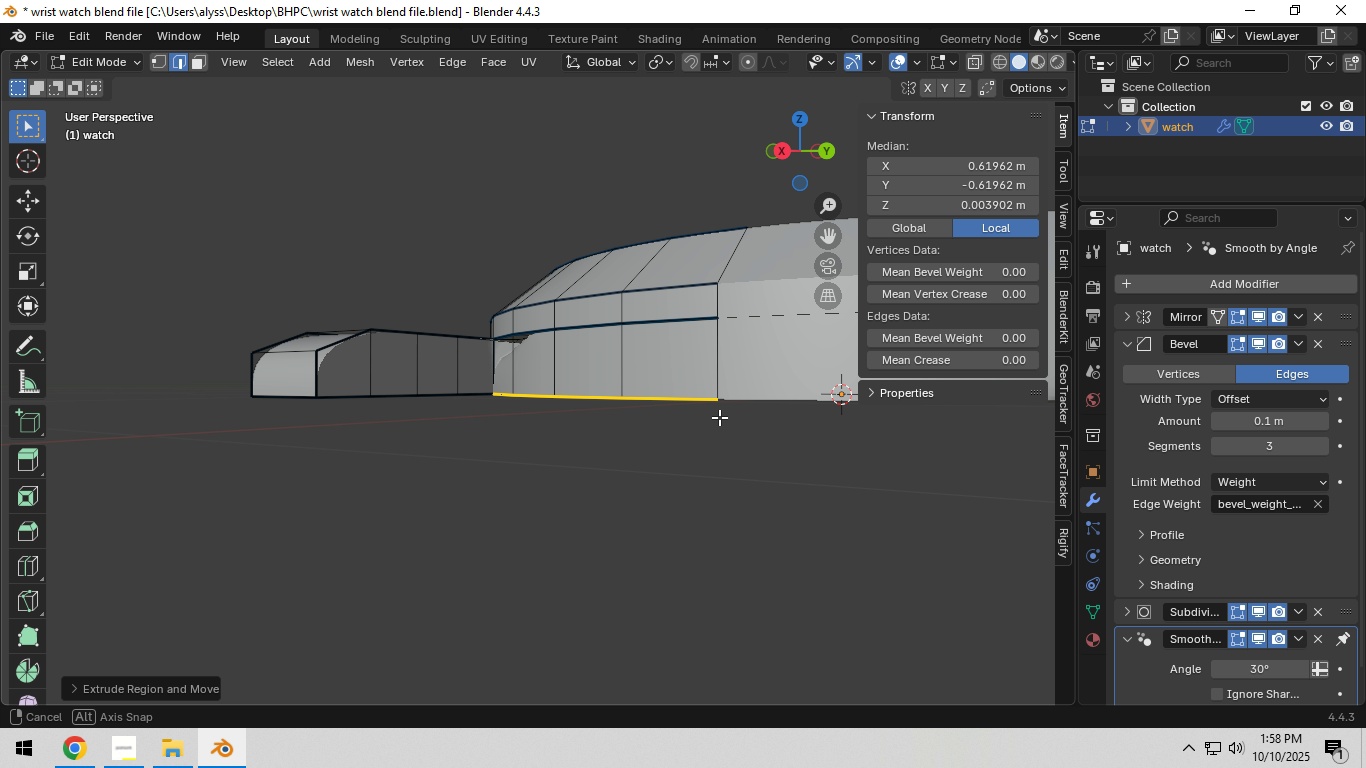 
wait(5.75)
 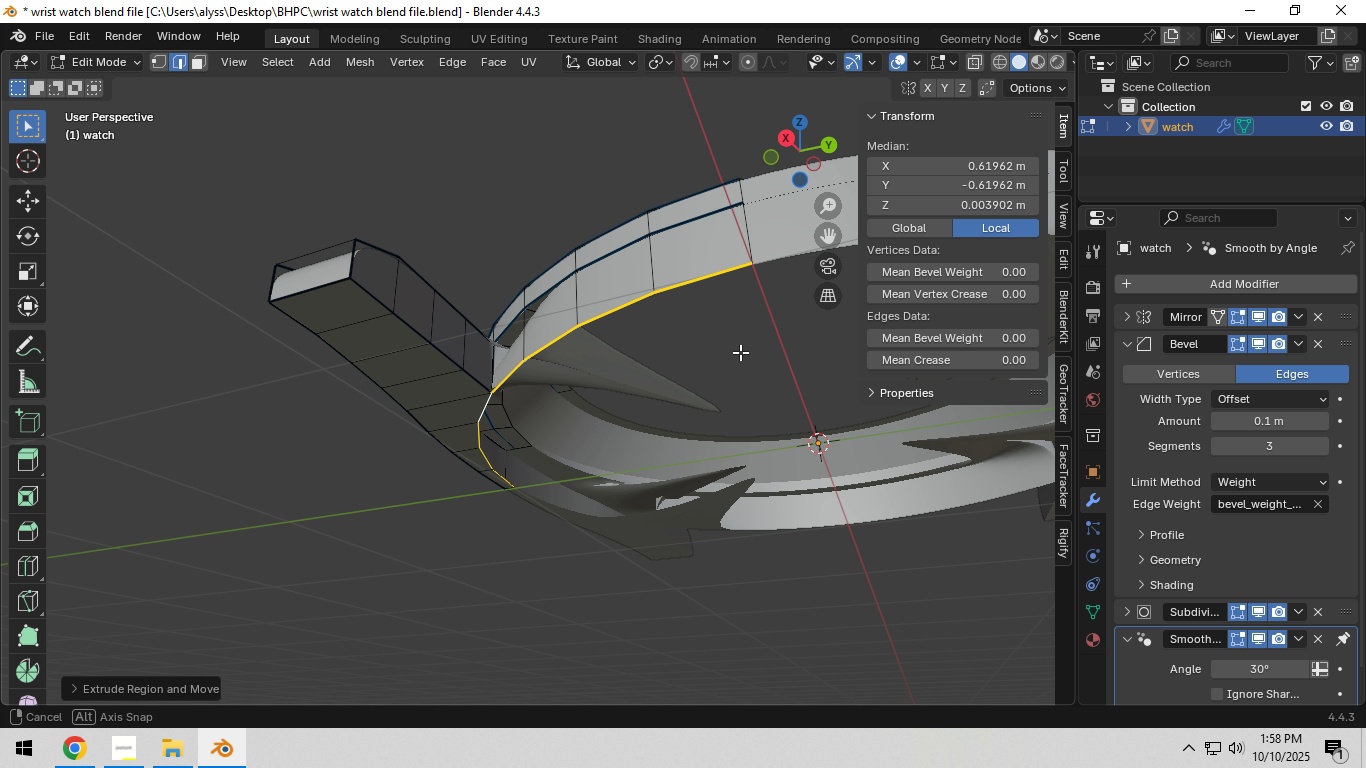 
key(Control+Z)
 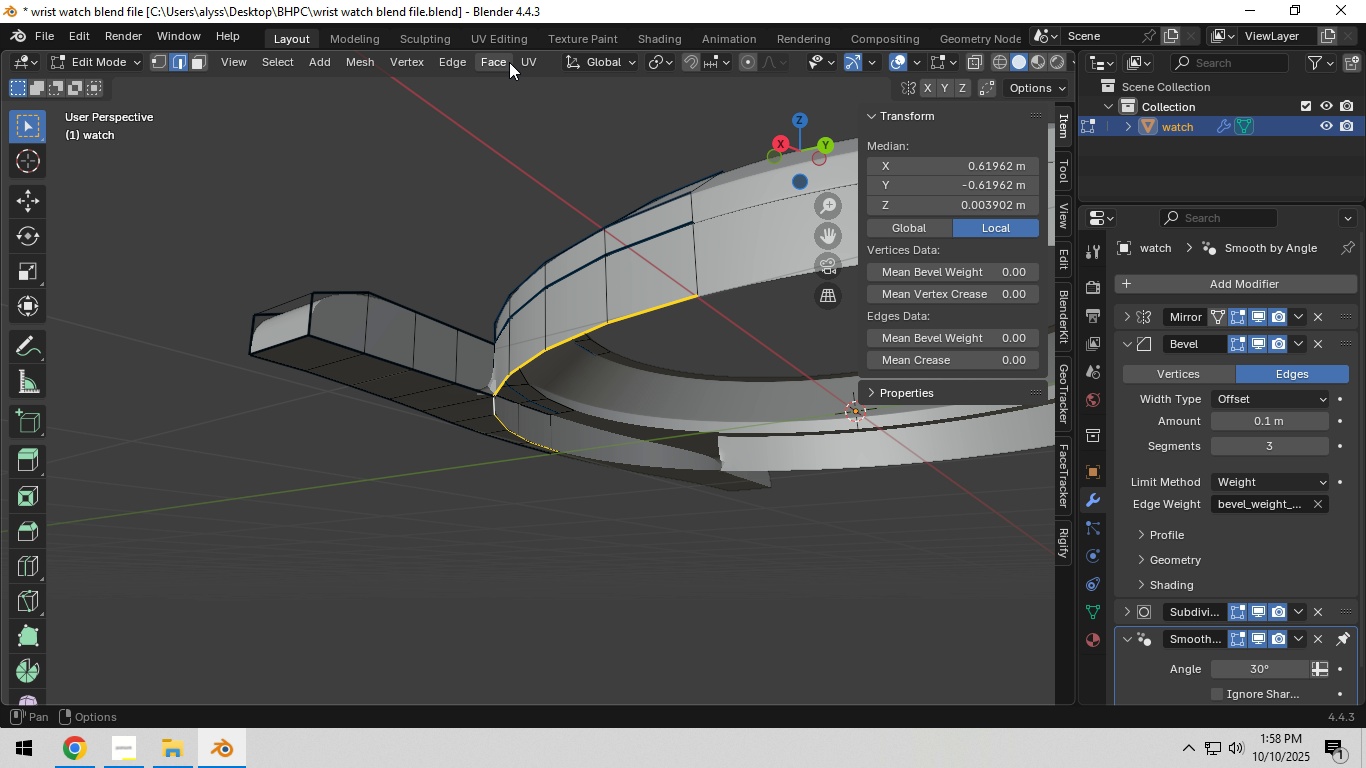 
left_click([665, 55])
 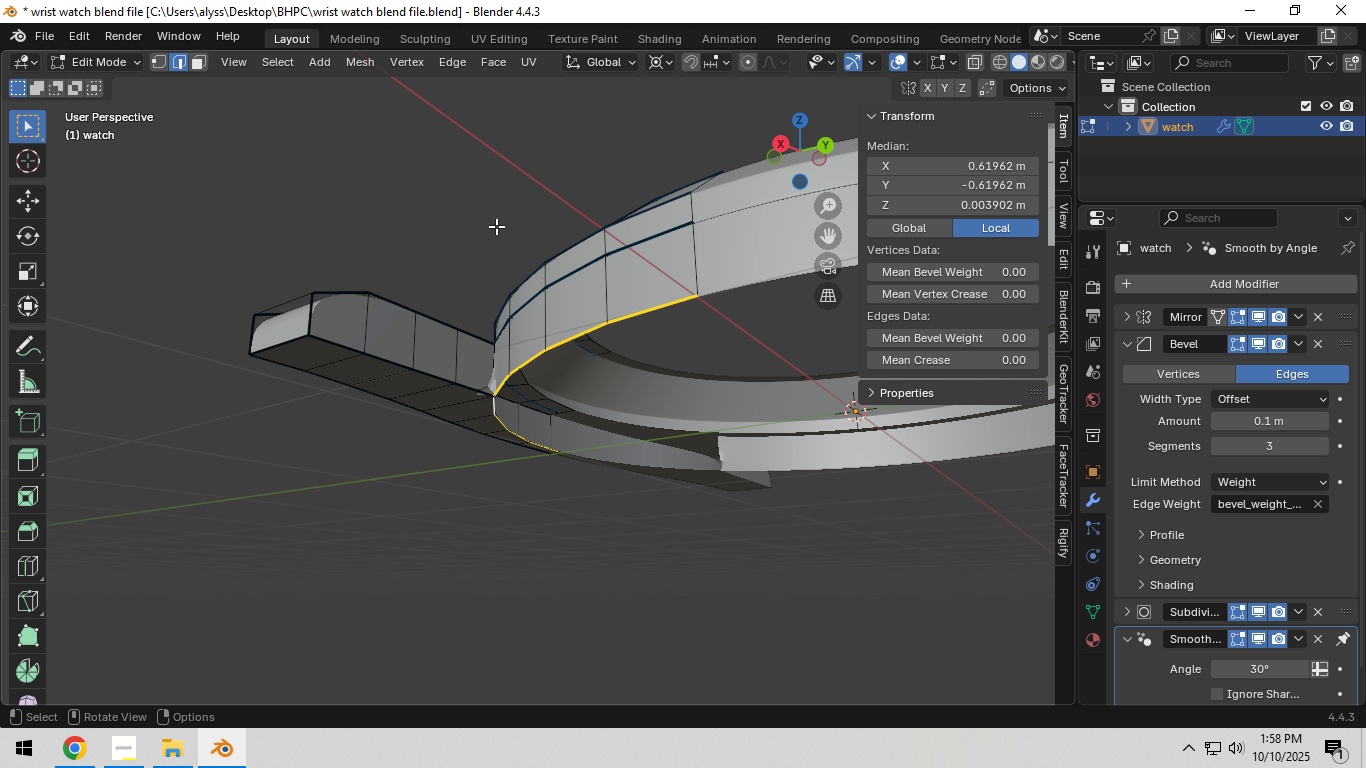 
type(esZ)
 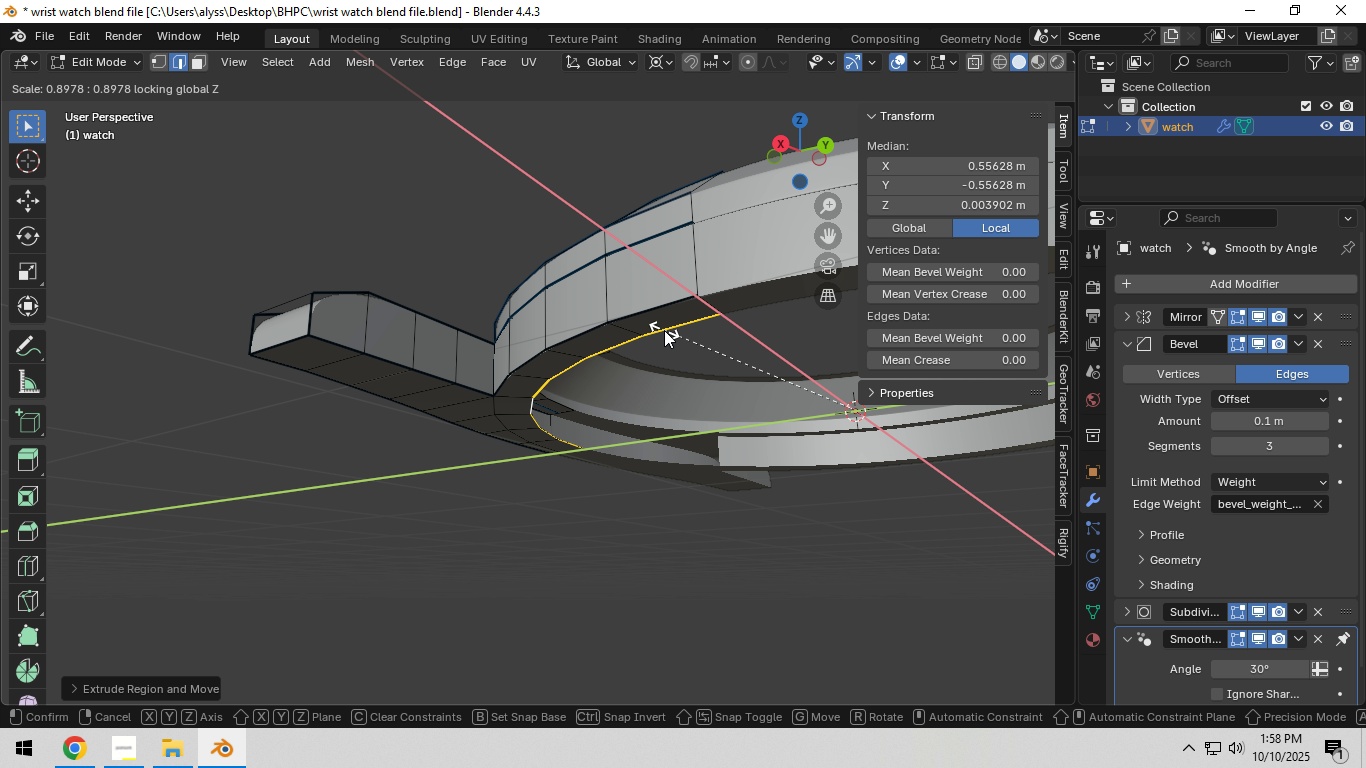 
left_click([667, 329])
 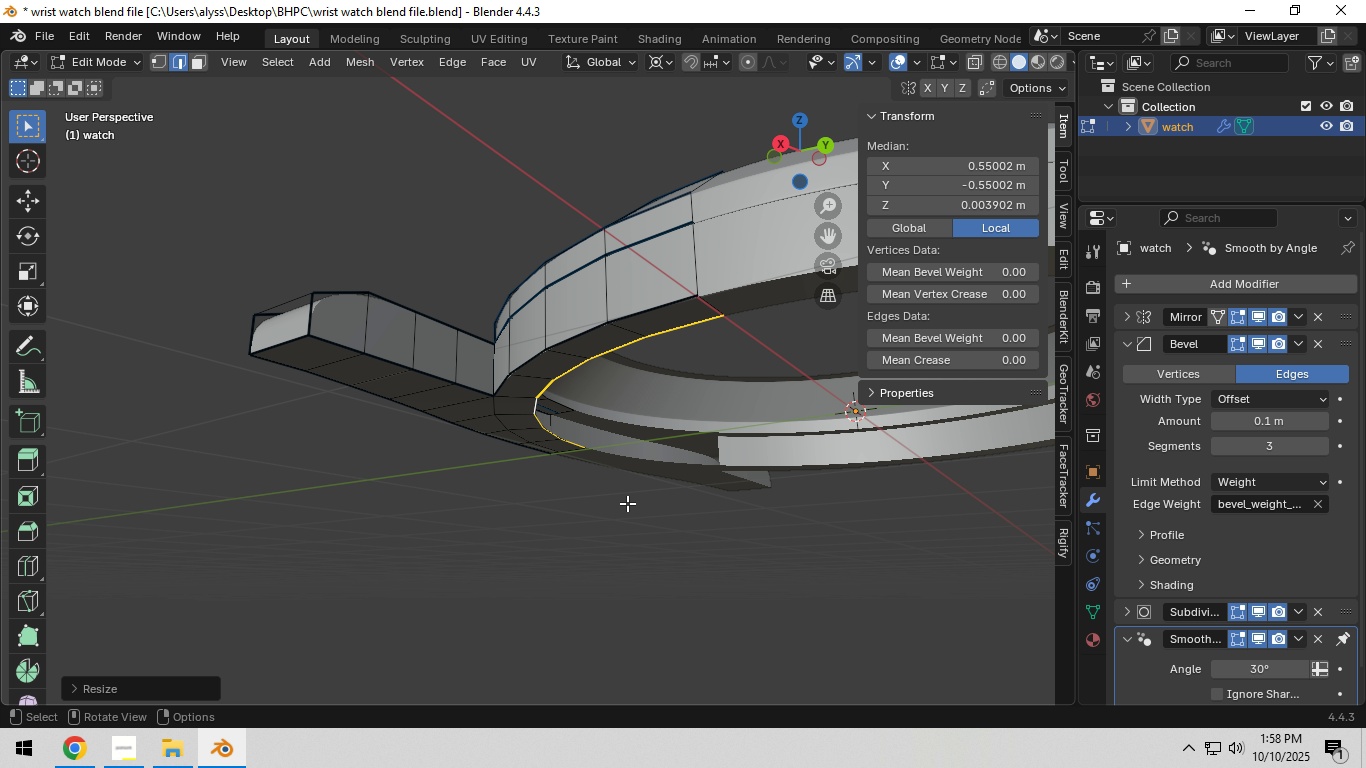 
left_click([627, 503])
 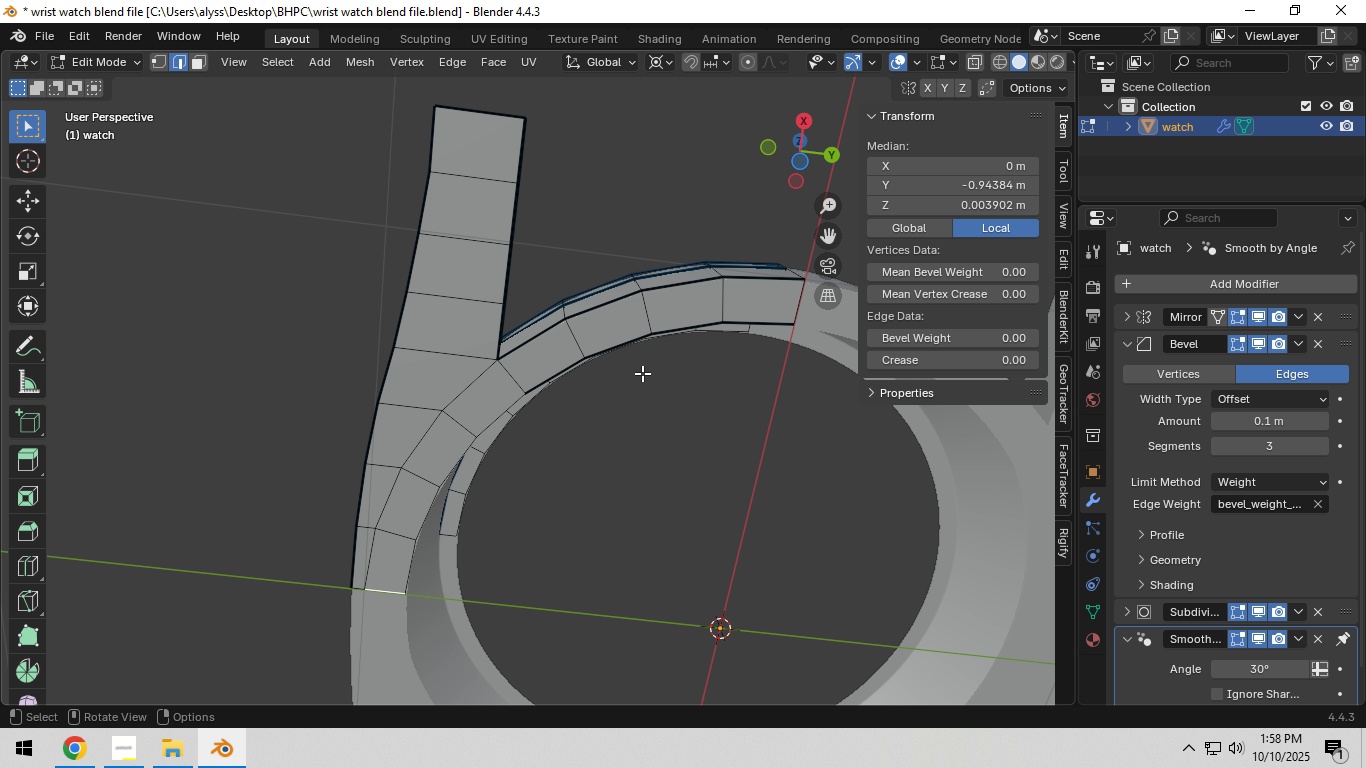 
left_click([560, 371])
 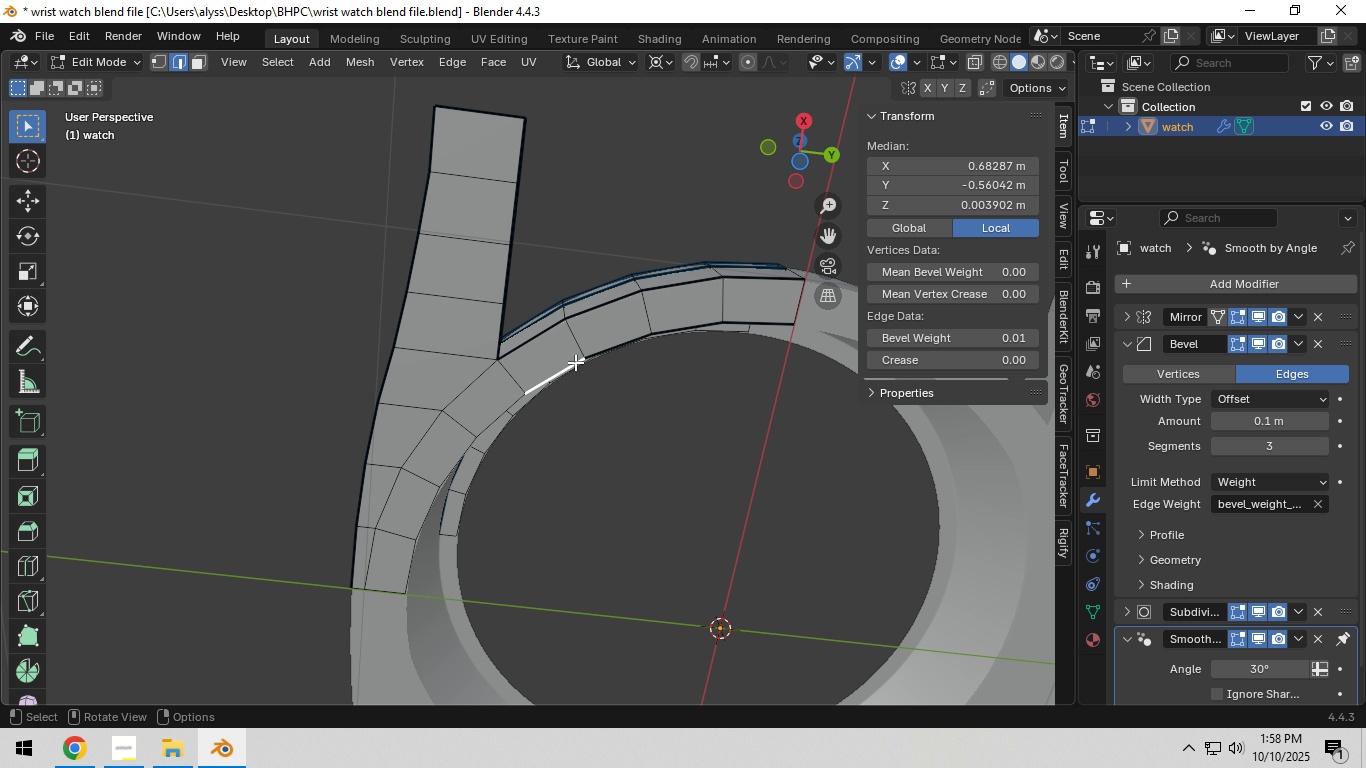 
hold_key(key=ShiftLeft, duration=1.14)
left_click([613, 340])
 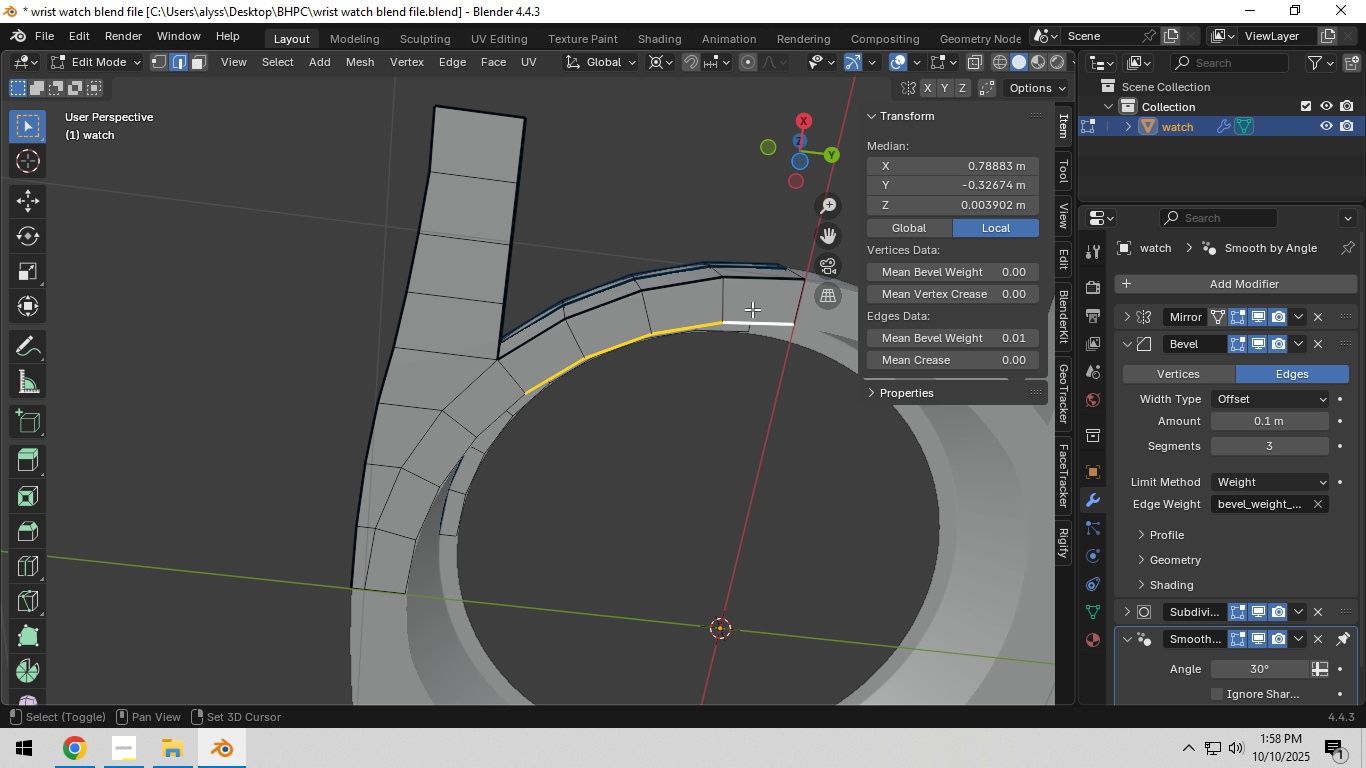 
triple_click([751, 309])
 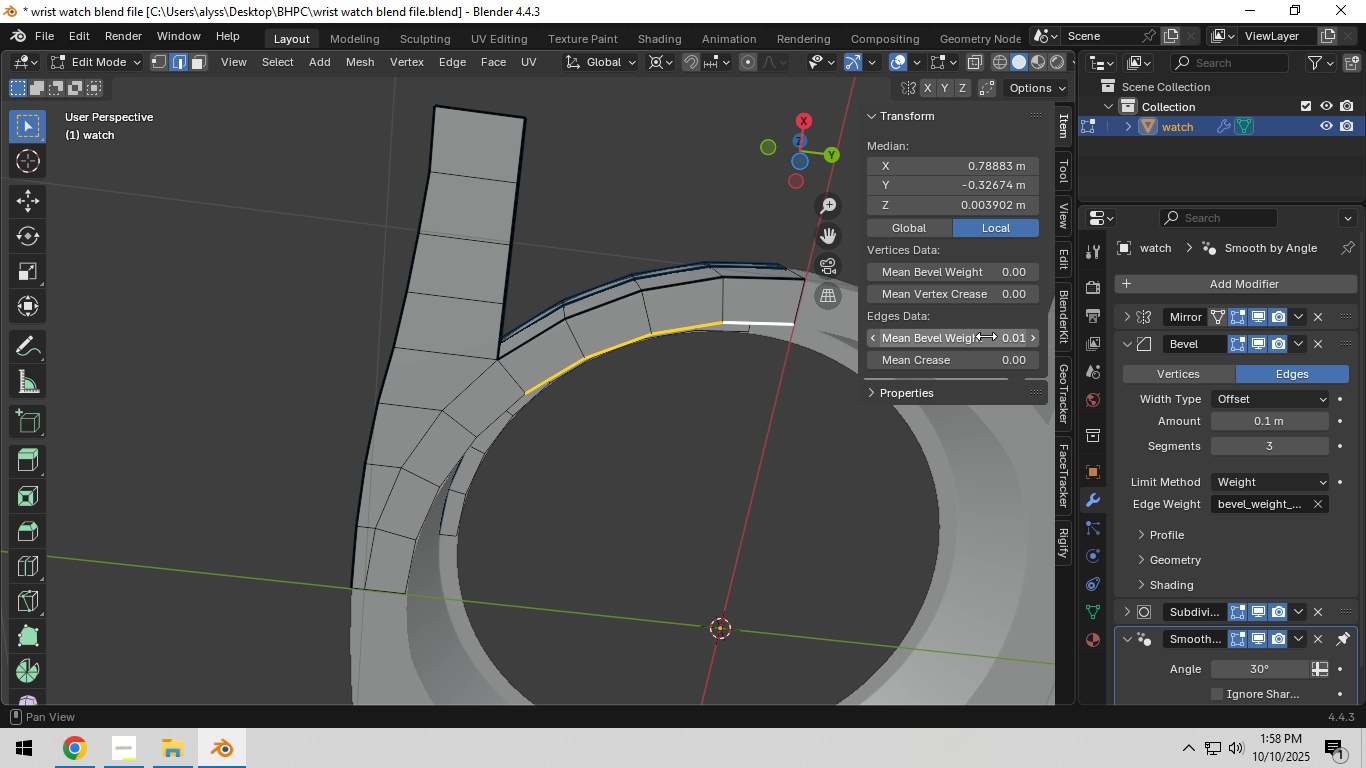 
left_click_drag(start_coordinate=[986, 336], to_coordinate=[907, 344])
 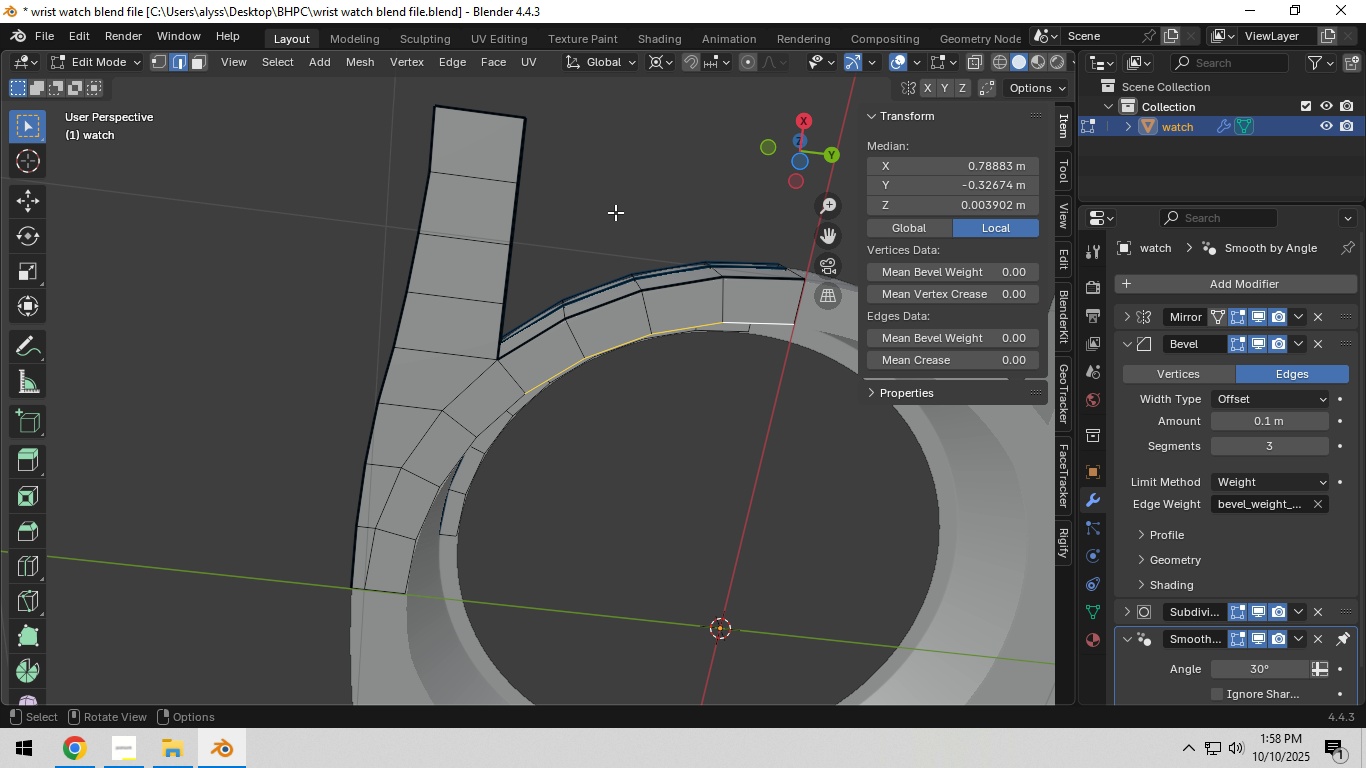 
left_click([608, 208])
 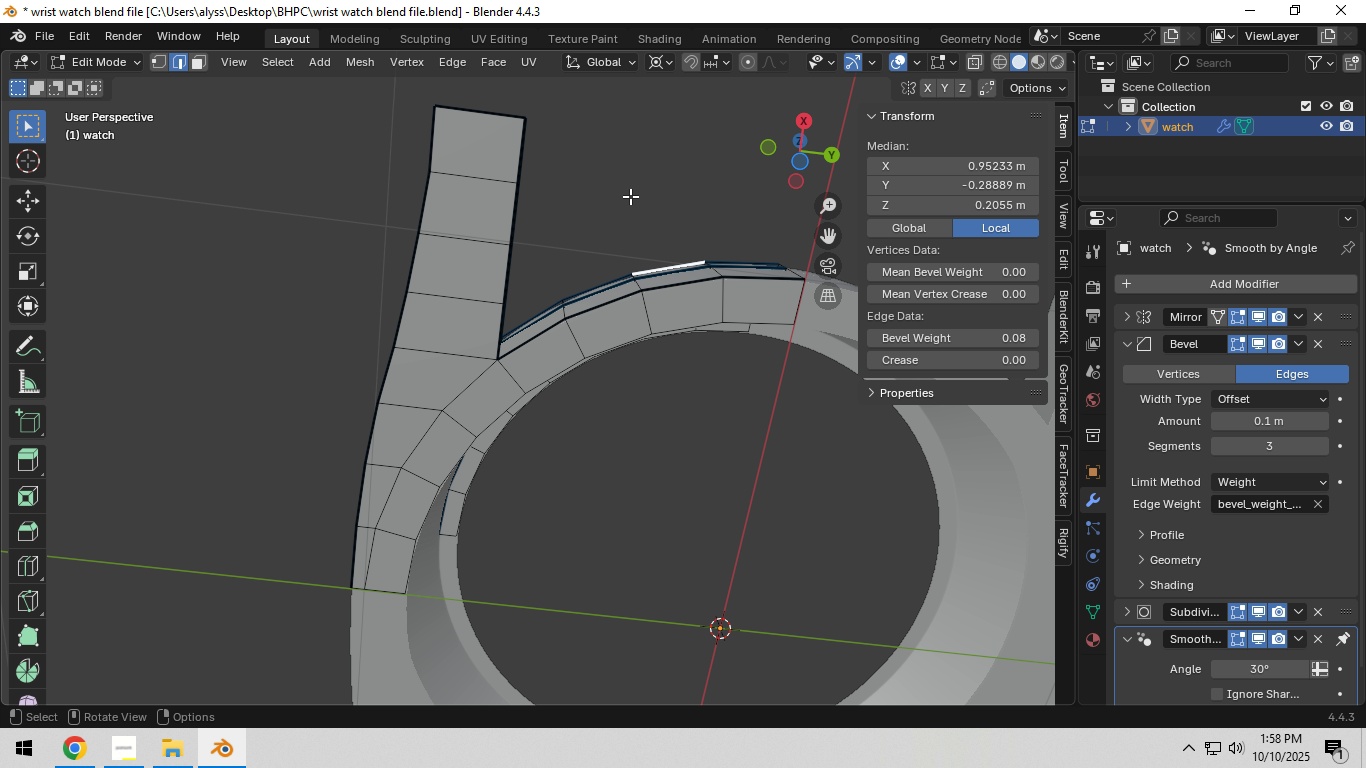 
scroll: coordinate [653, 179], scroll_direction: down, amount: 3.0
 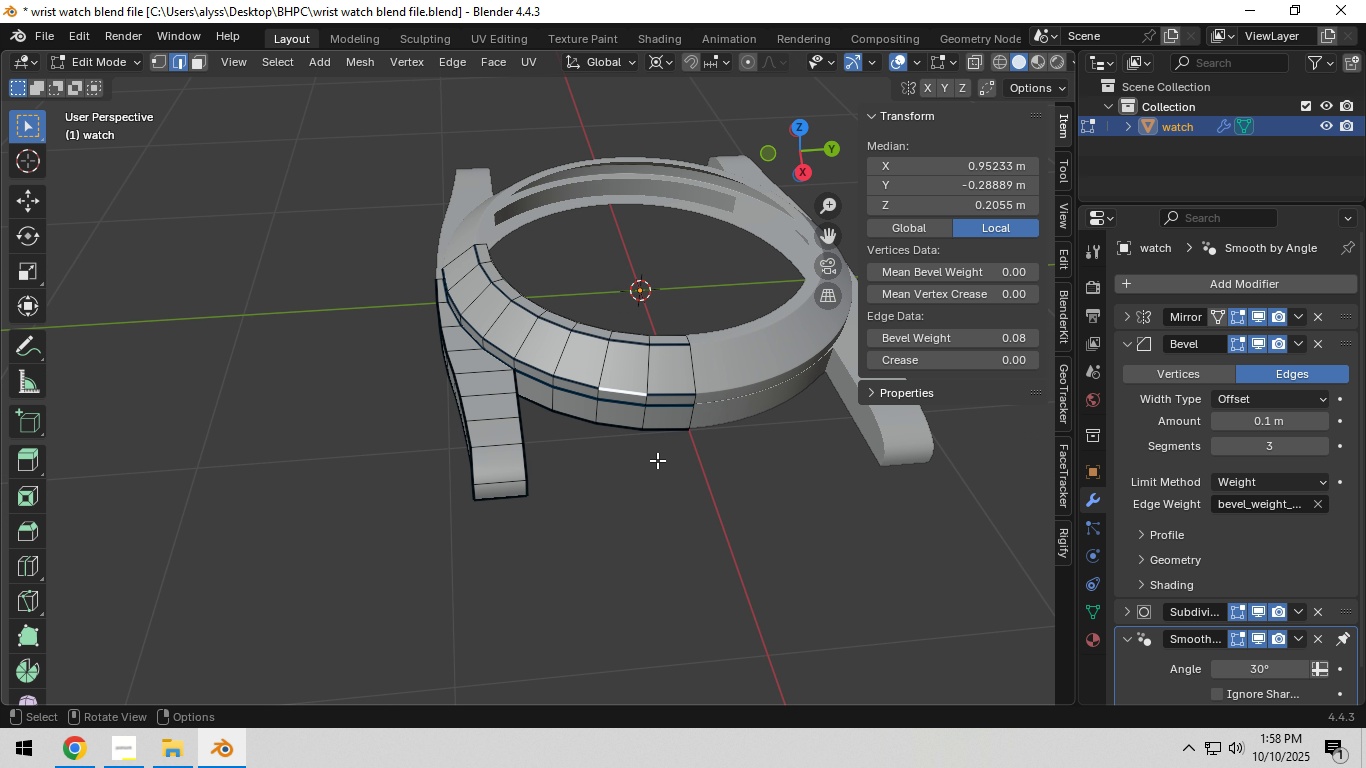 
key(Tab)
 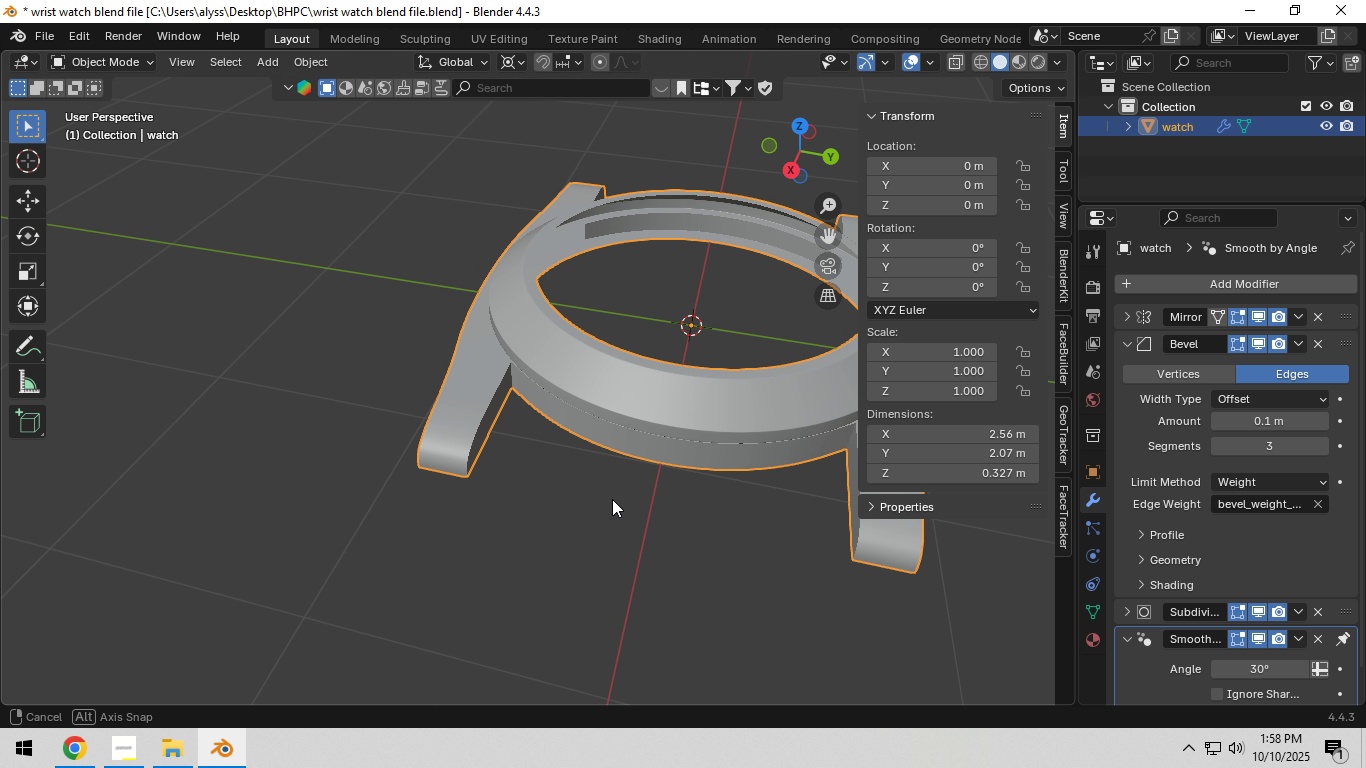 
scroll: coordinate [613, 494], scroll_direction: up, amount: 4.0
 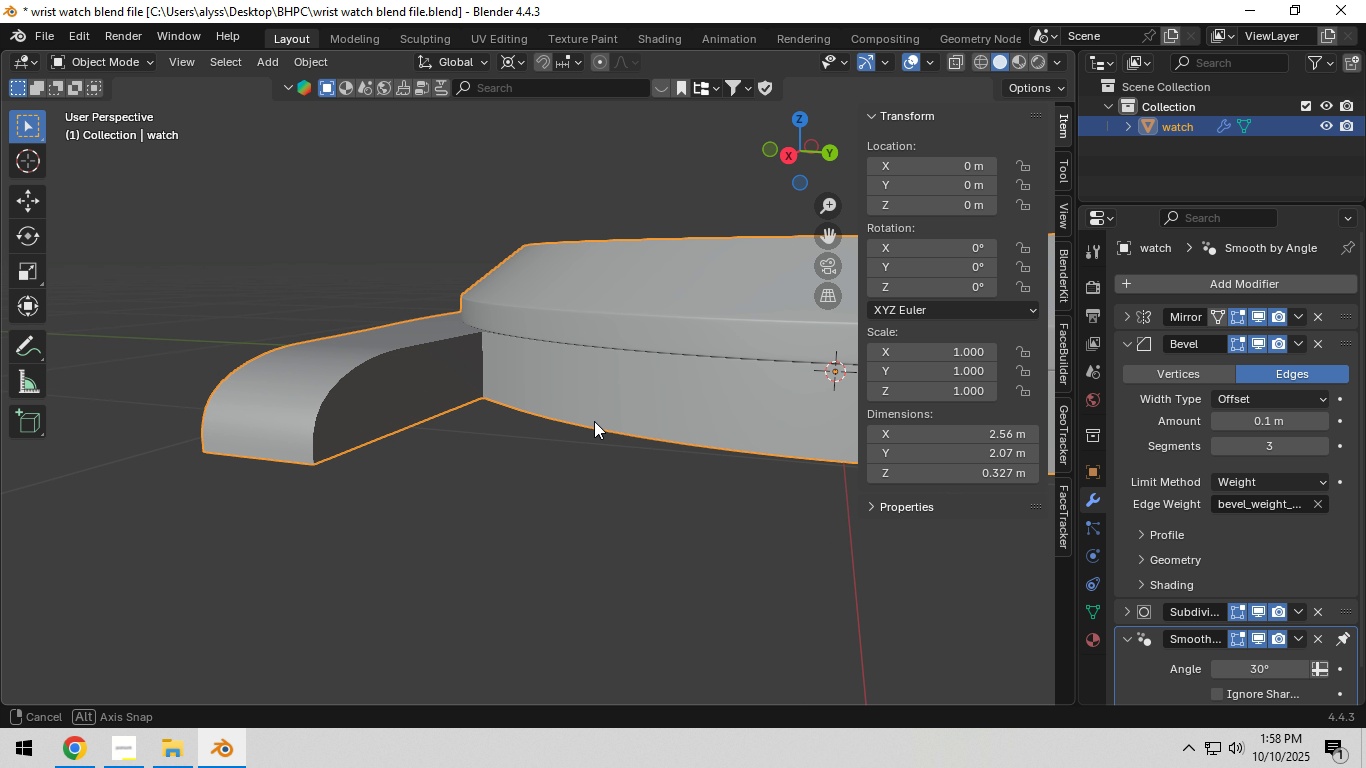 
key(Shift+ShiftLeft)
 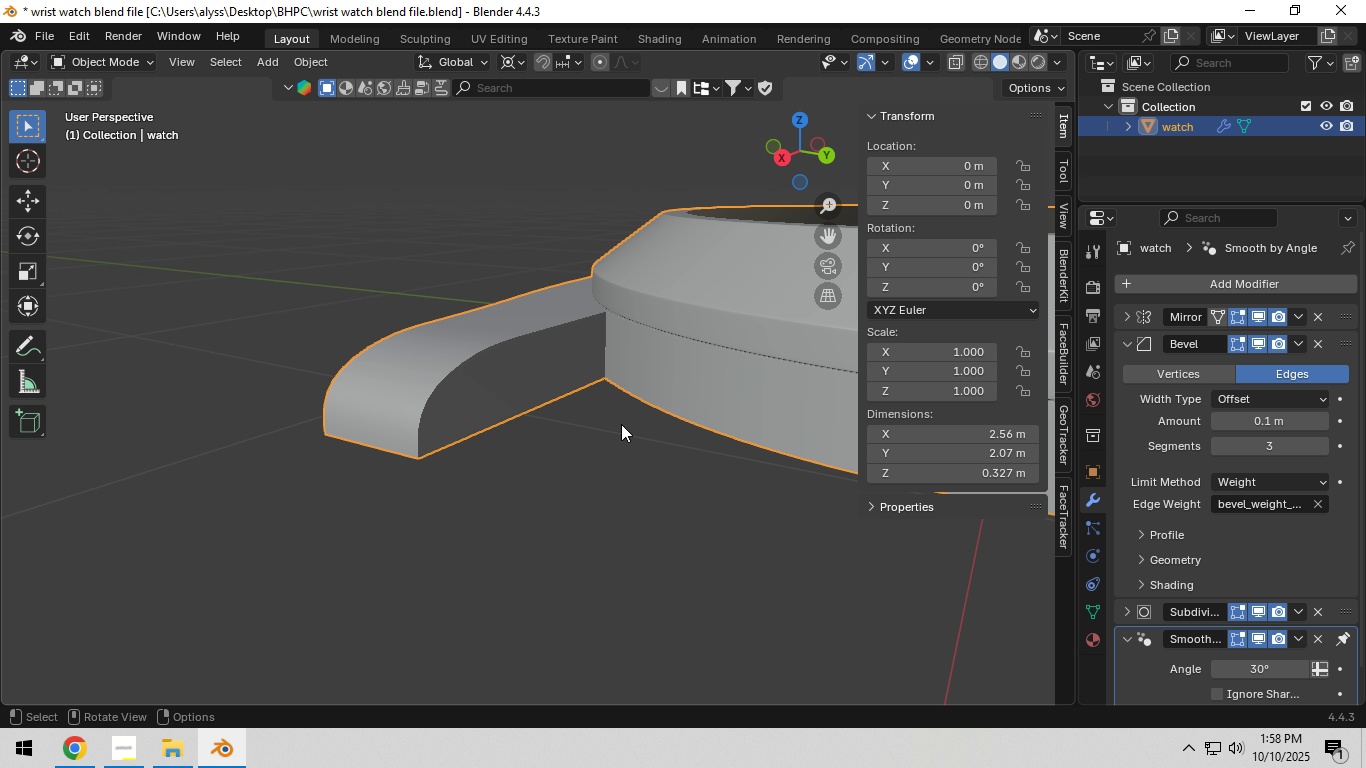 
scroll: coordinate [621, 424], scroll_direction: up, amount: 7.0
 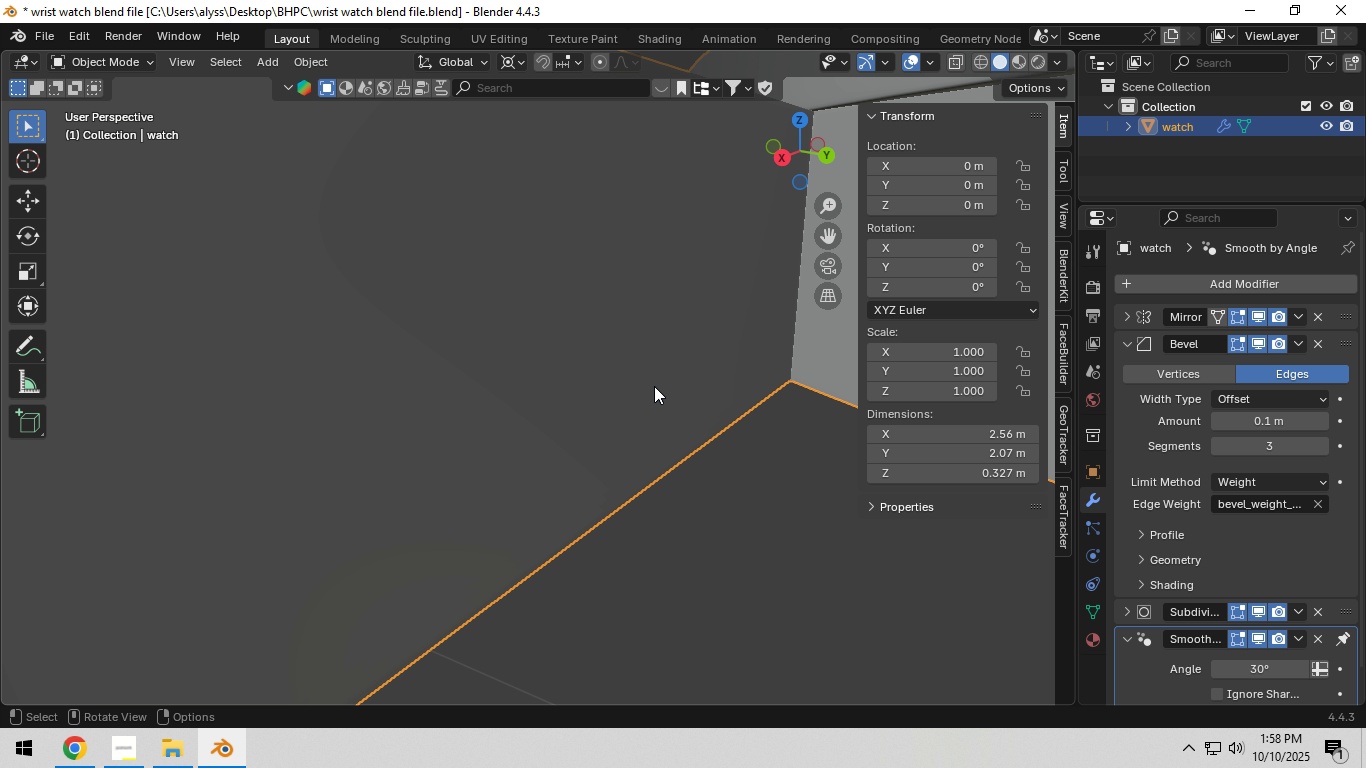 
hold_key(key=ShiftLeft, duration=0.52)
 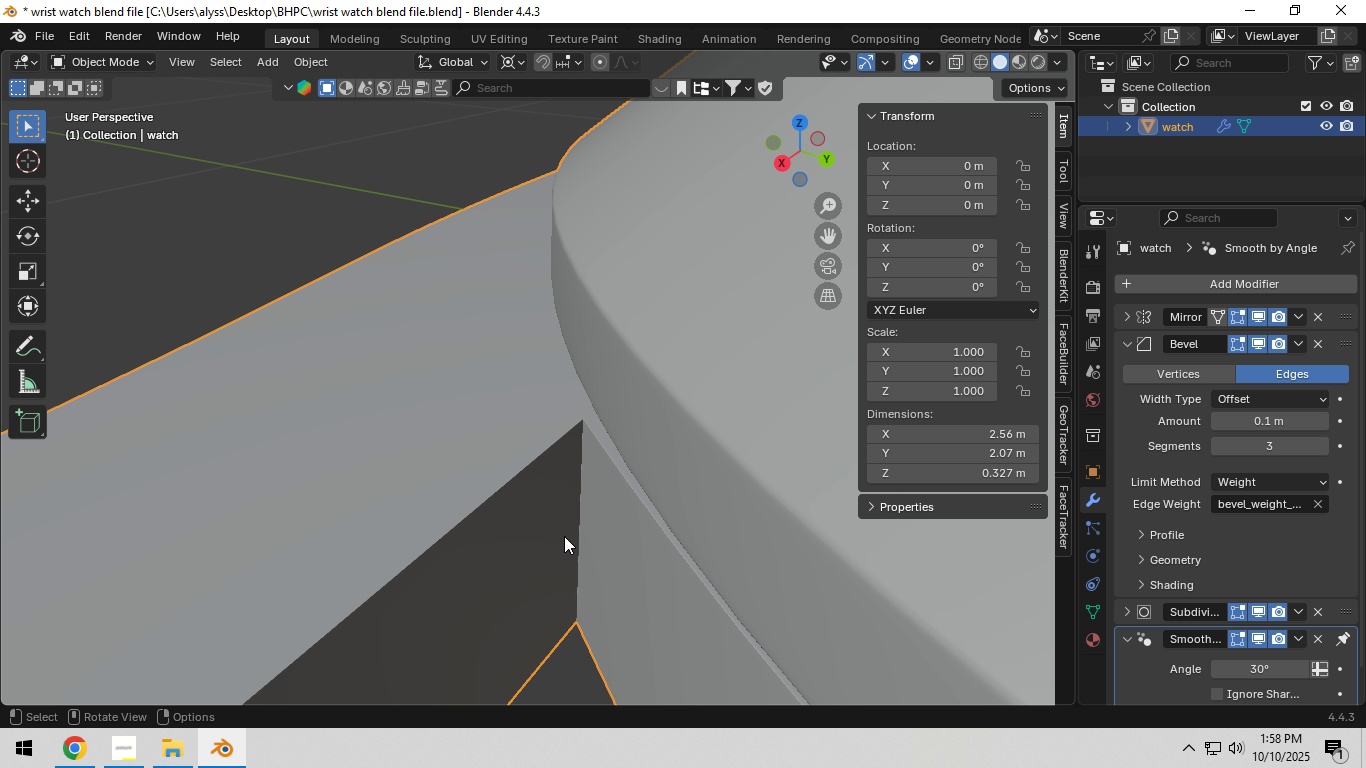 
scroll: coordinate [582, 533], scroll_direction: up, amount: 5.0
 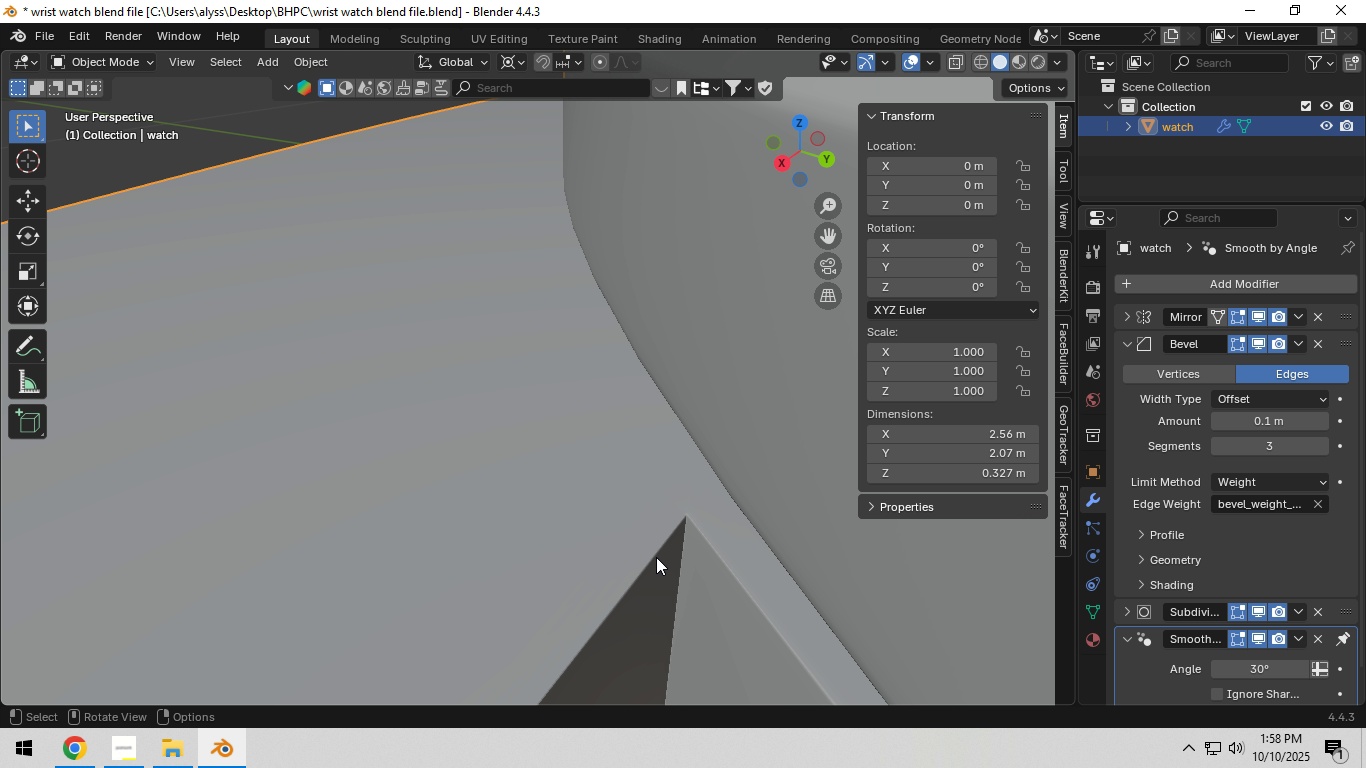 
left_click([657, 557])
 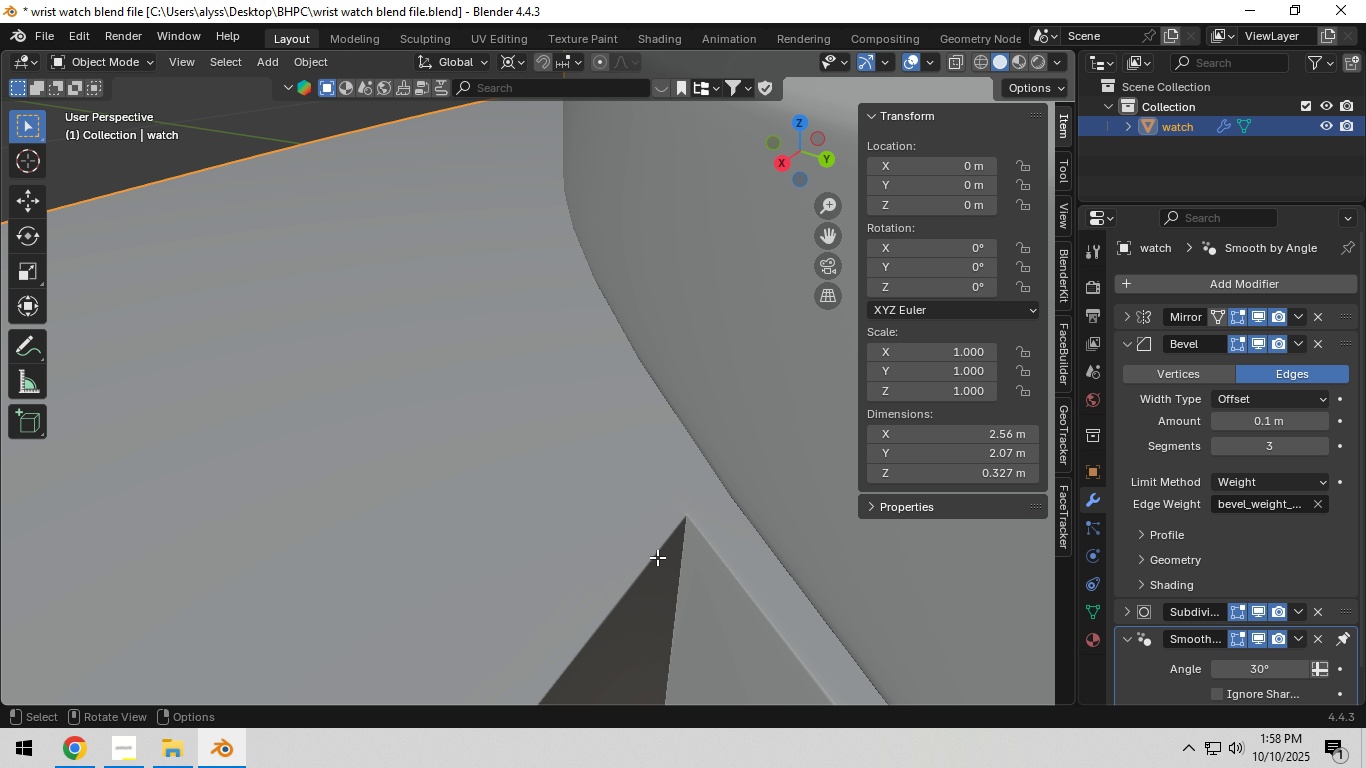 
key(Tab)
 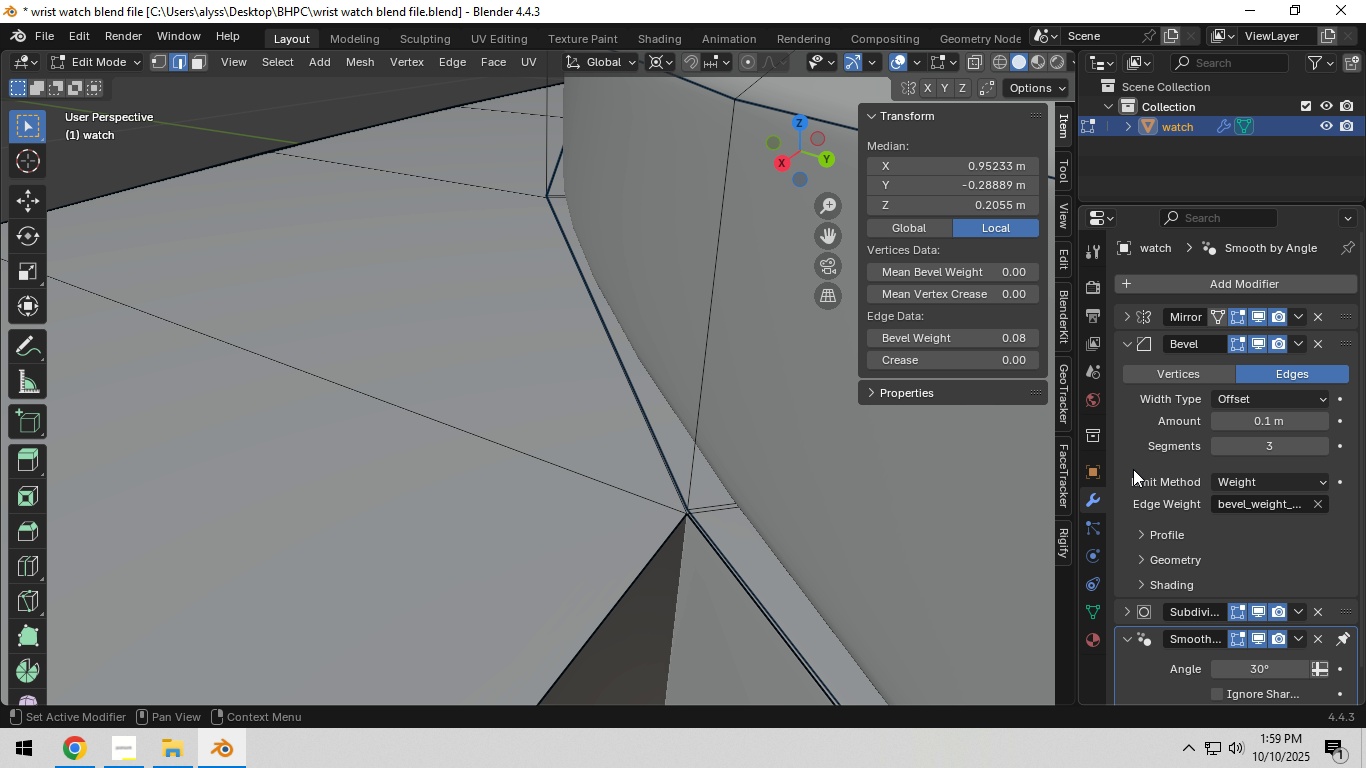 
wait(5.97)
 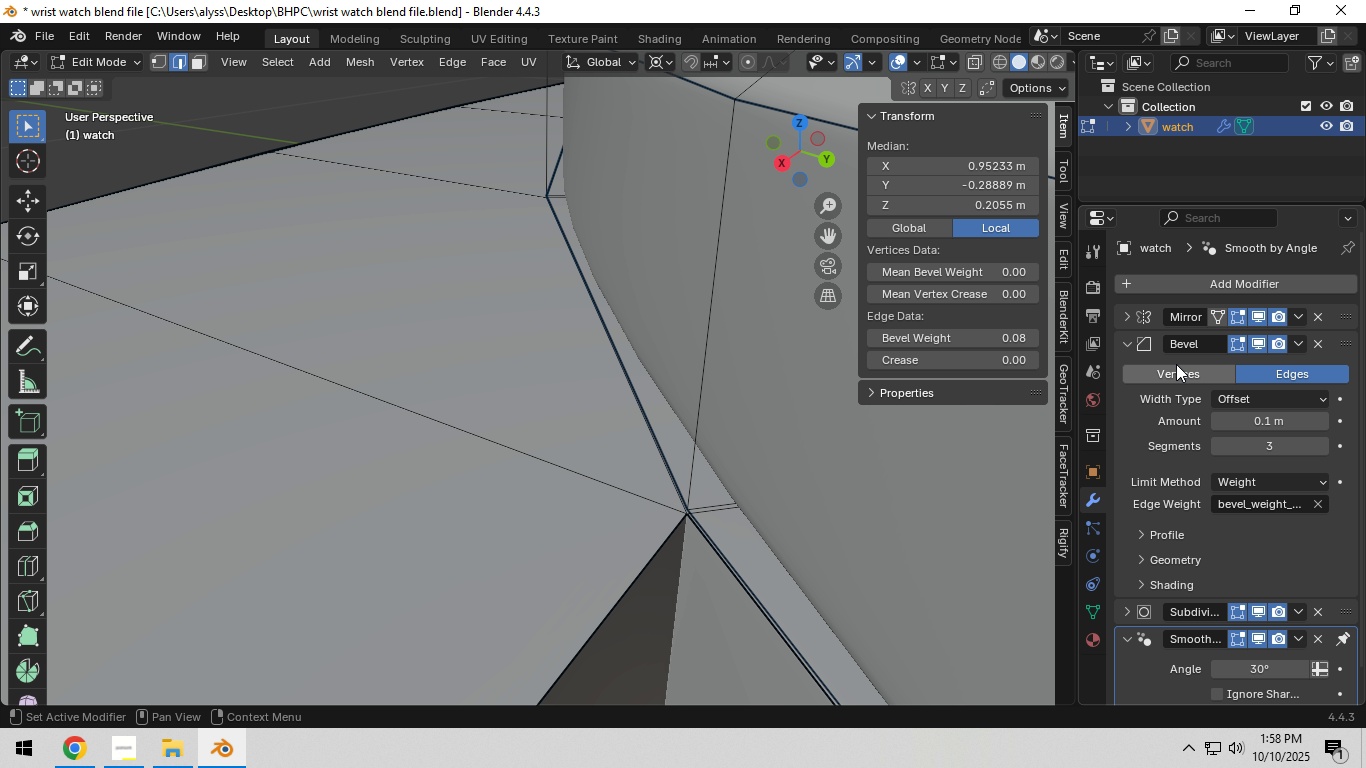 
left_click([1320, 421])
 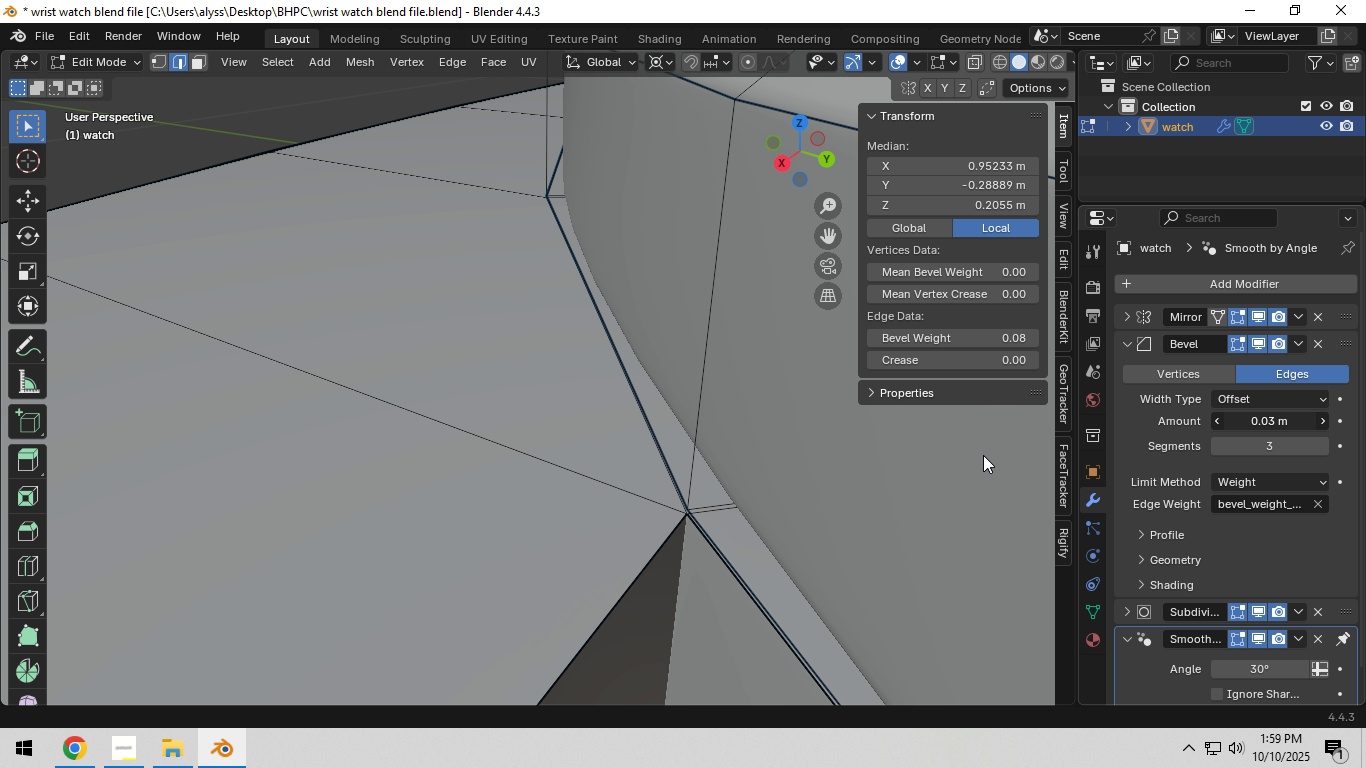 
wait(7.69)
 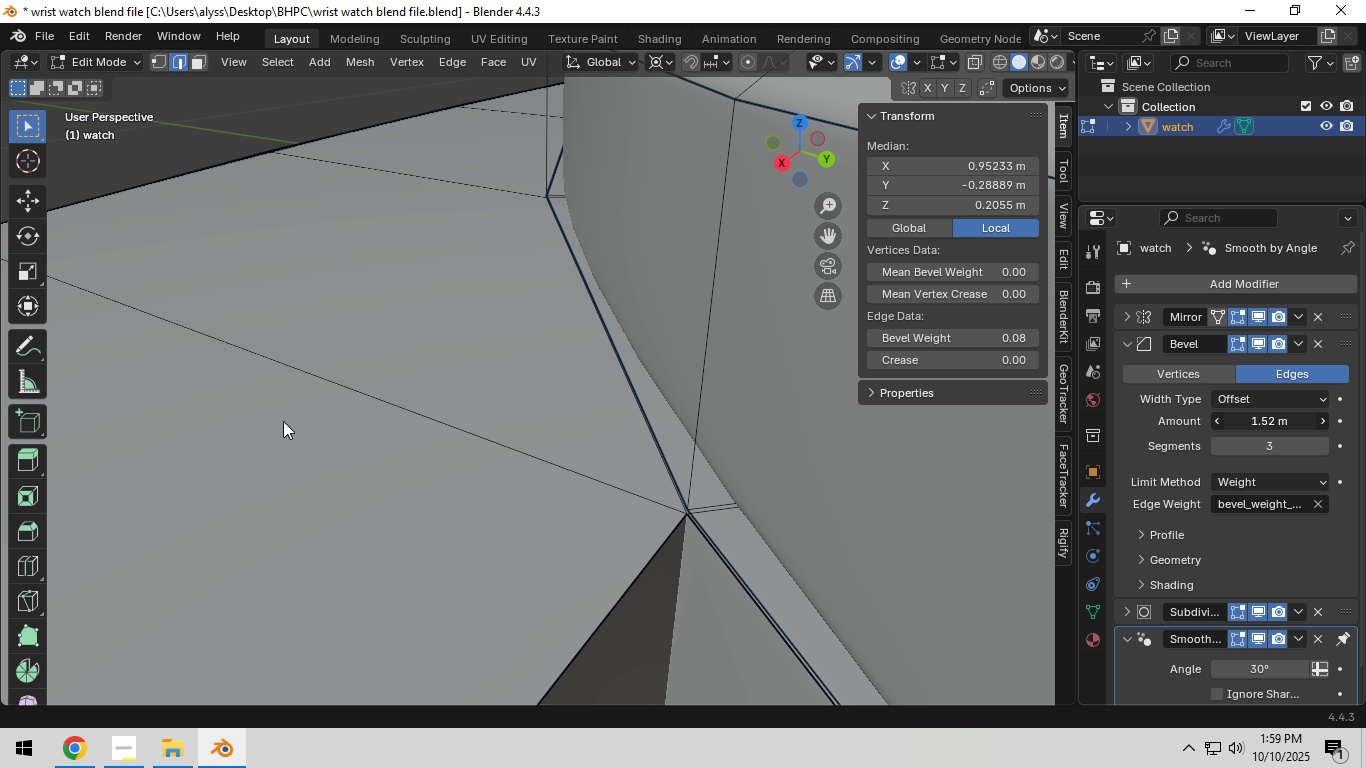 
scroll: coordinate [746, 435], scroll_direction: down, amount: 4.0
 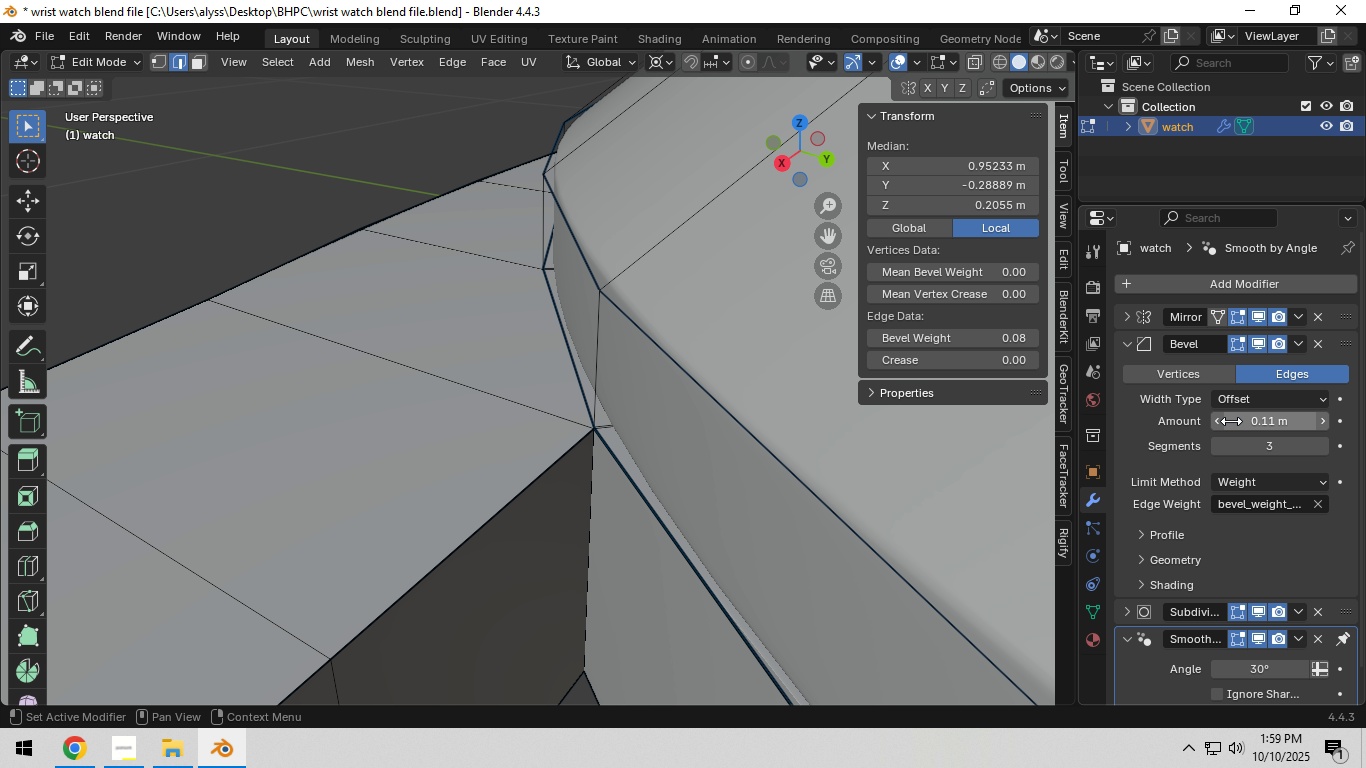 
left_click_drag(start_coordinate=[1269, 417], to_coordinate=[1136, 431])
 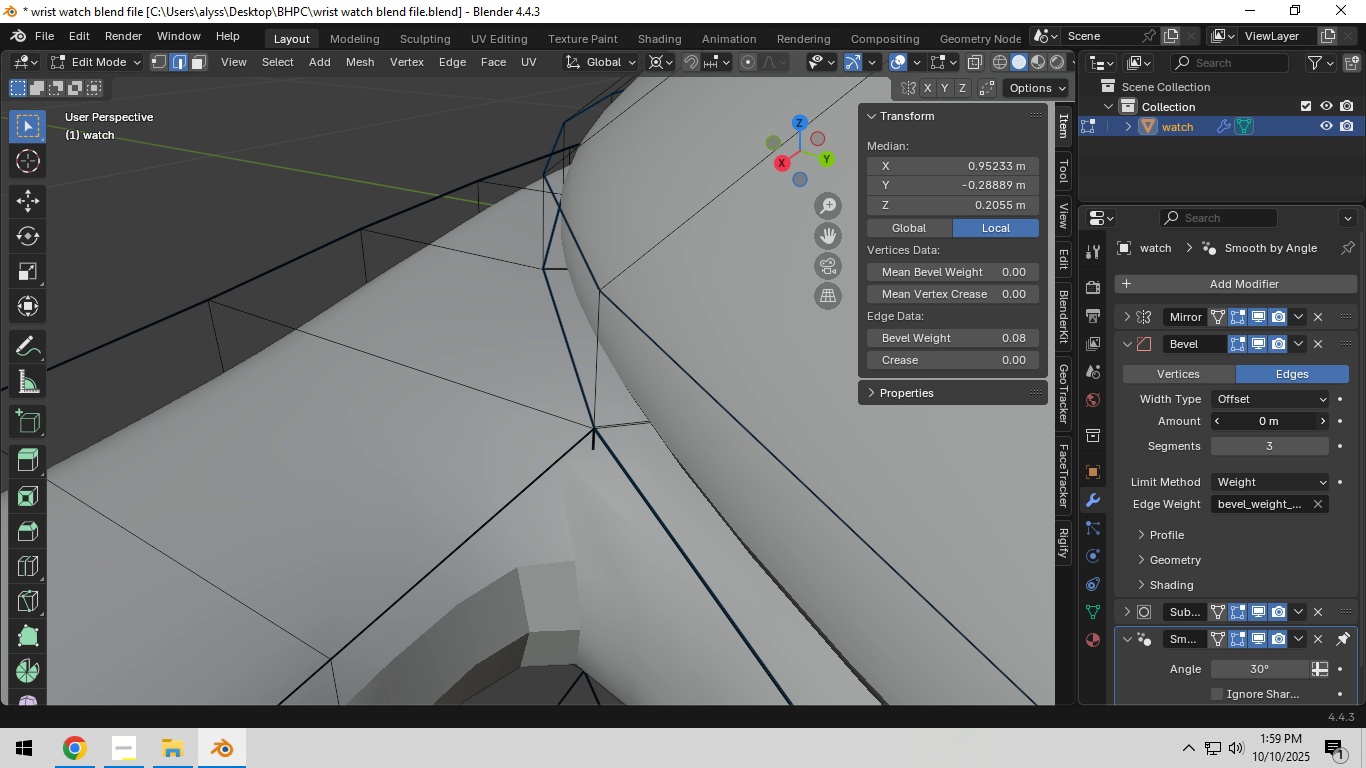 
left_click([1324, 418])
 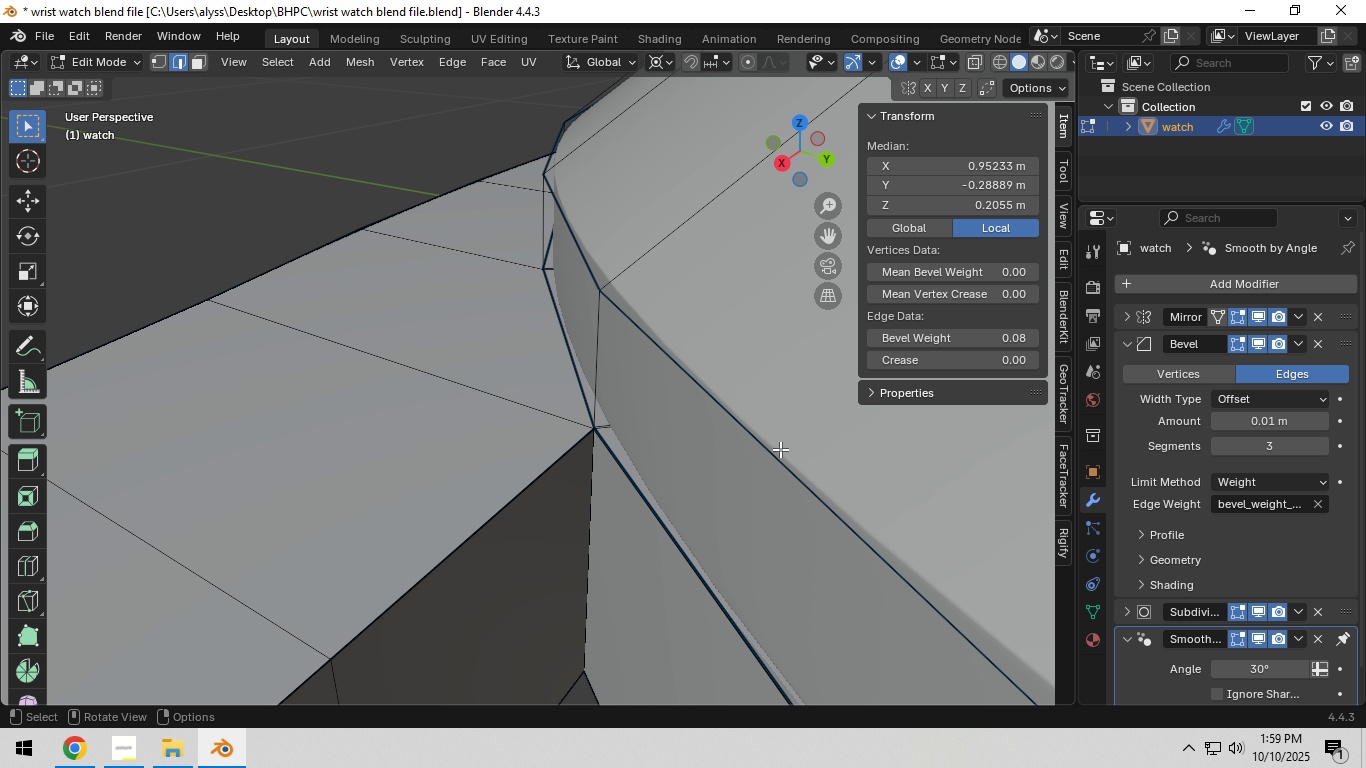 
scroll: coordinate [666, 436], scroll_direction: down, amount: 4.0
 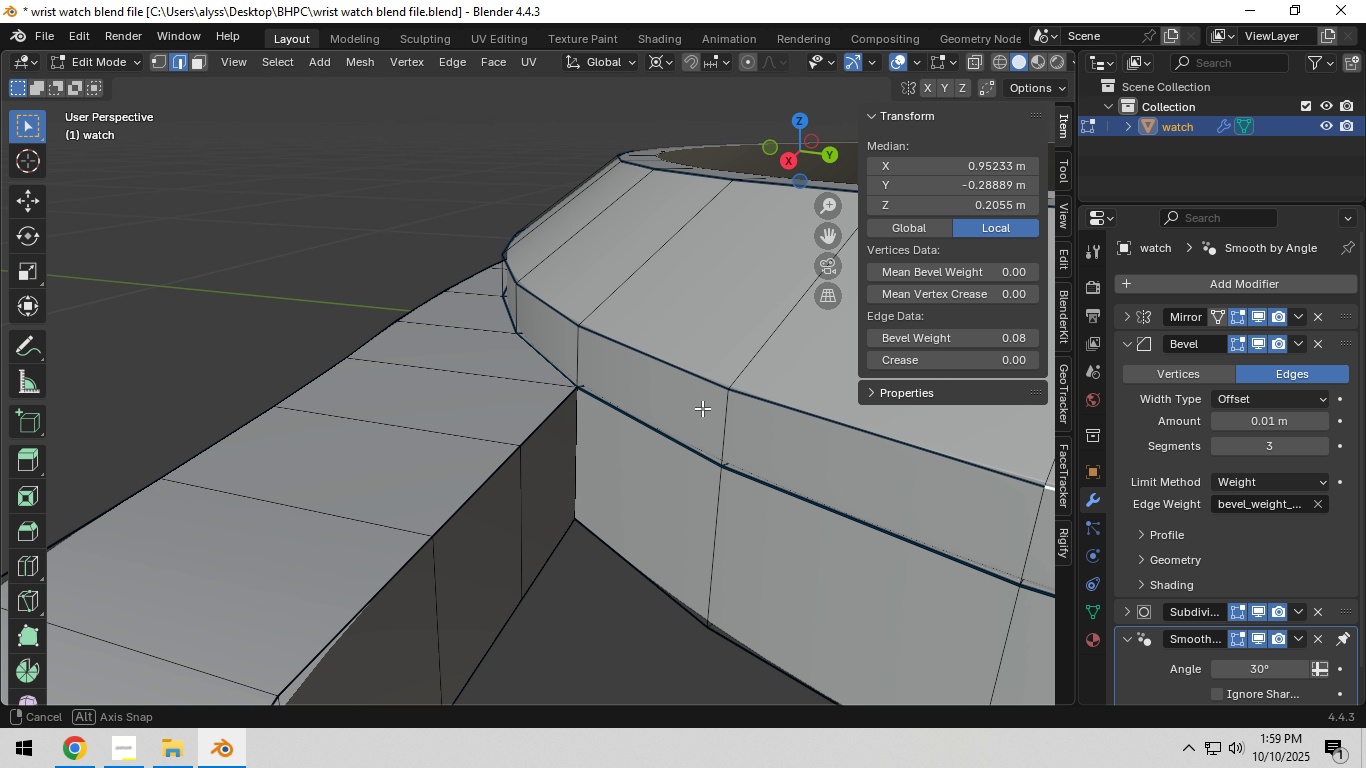 
key(Tab)
 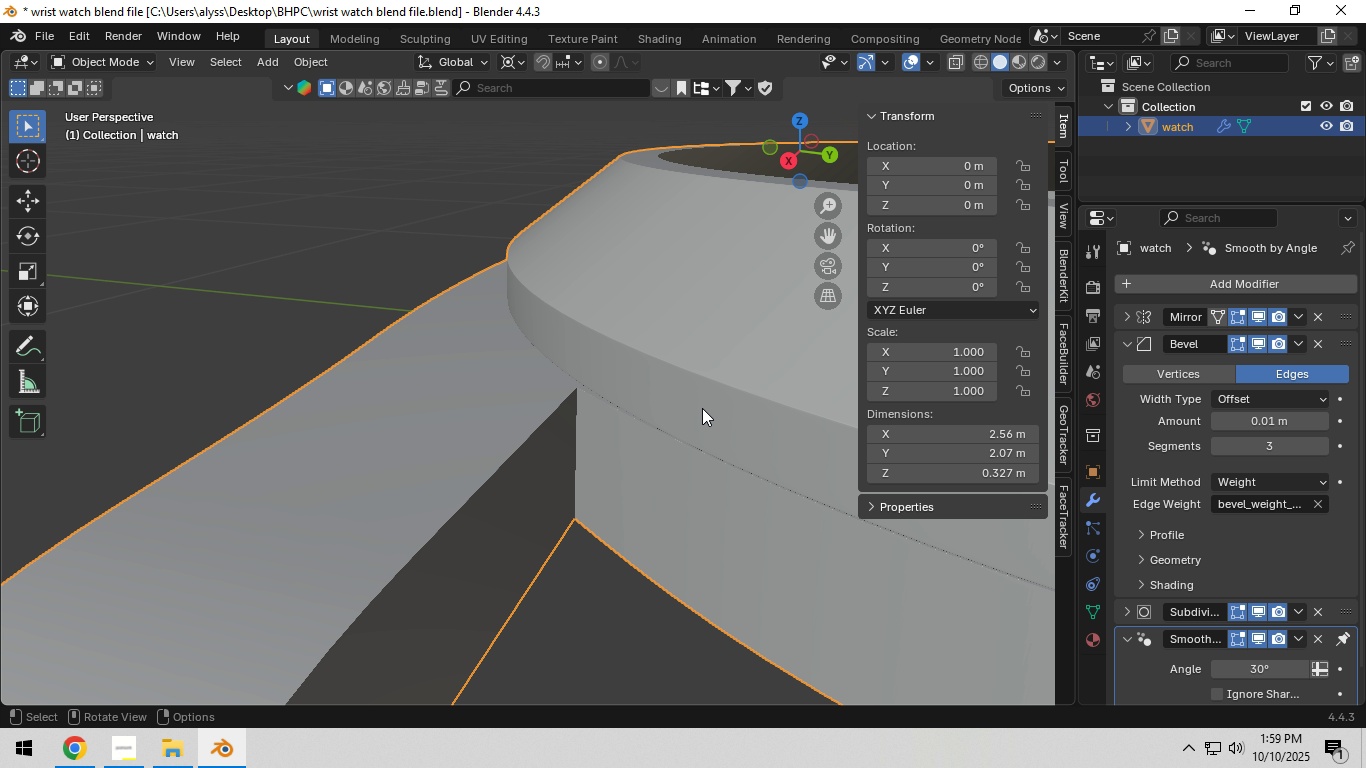 
scroll: coordinate [702, 408], scroll_direction: down, amount: 5.0
 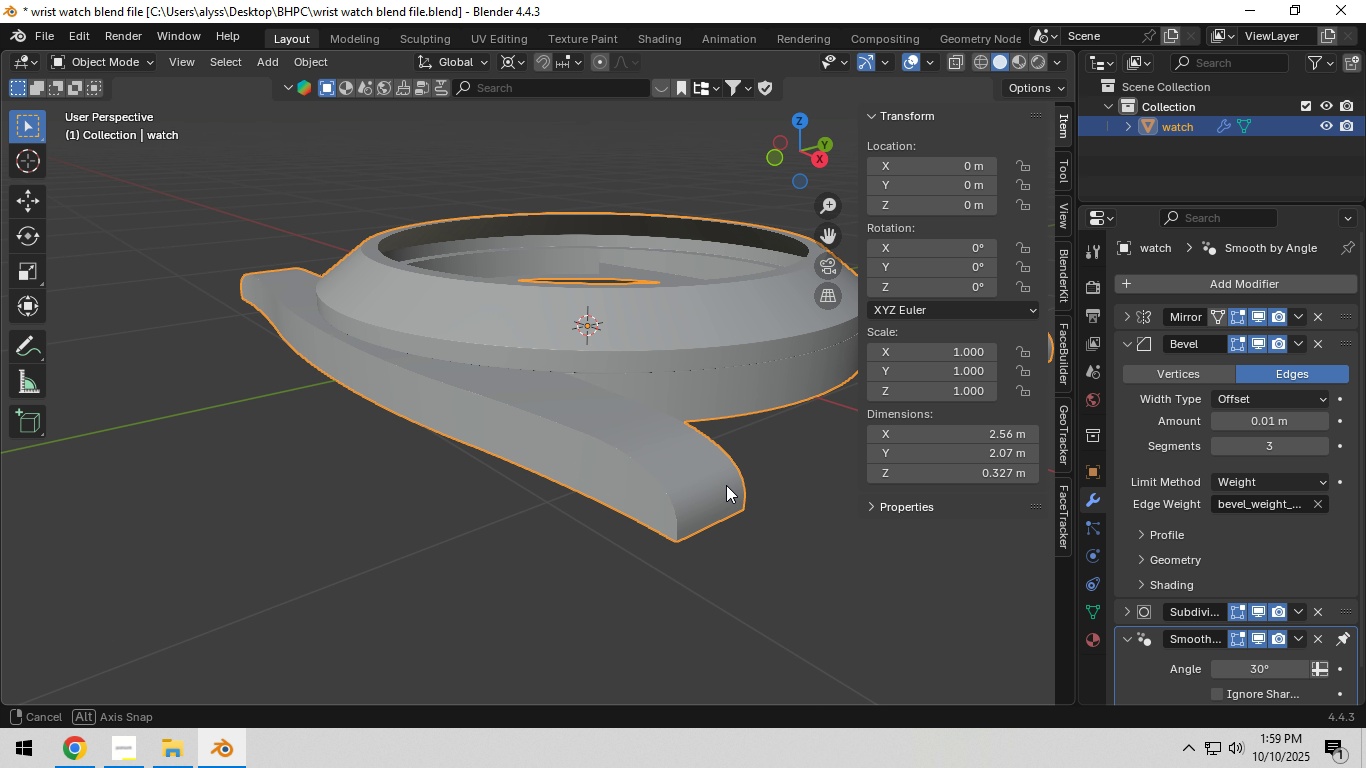 
key(Shift+ShiftLeft)
 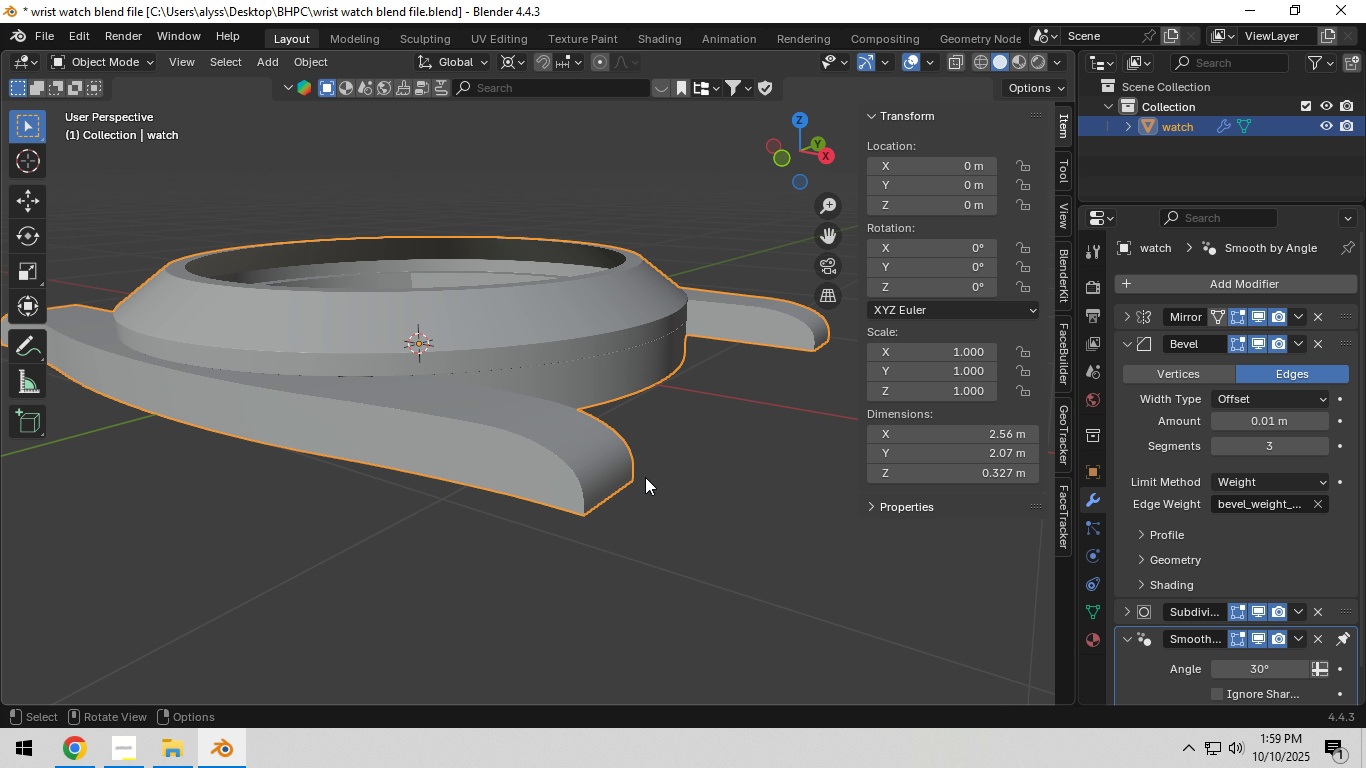 
scroll: coordinate [645, 481], scroll_direction: up, amount: 4.0
 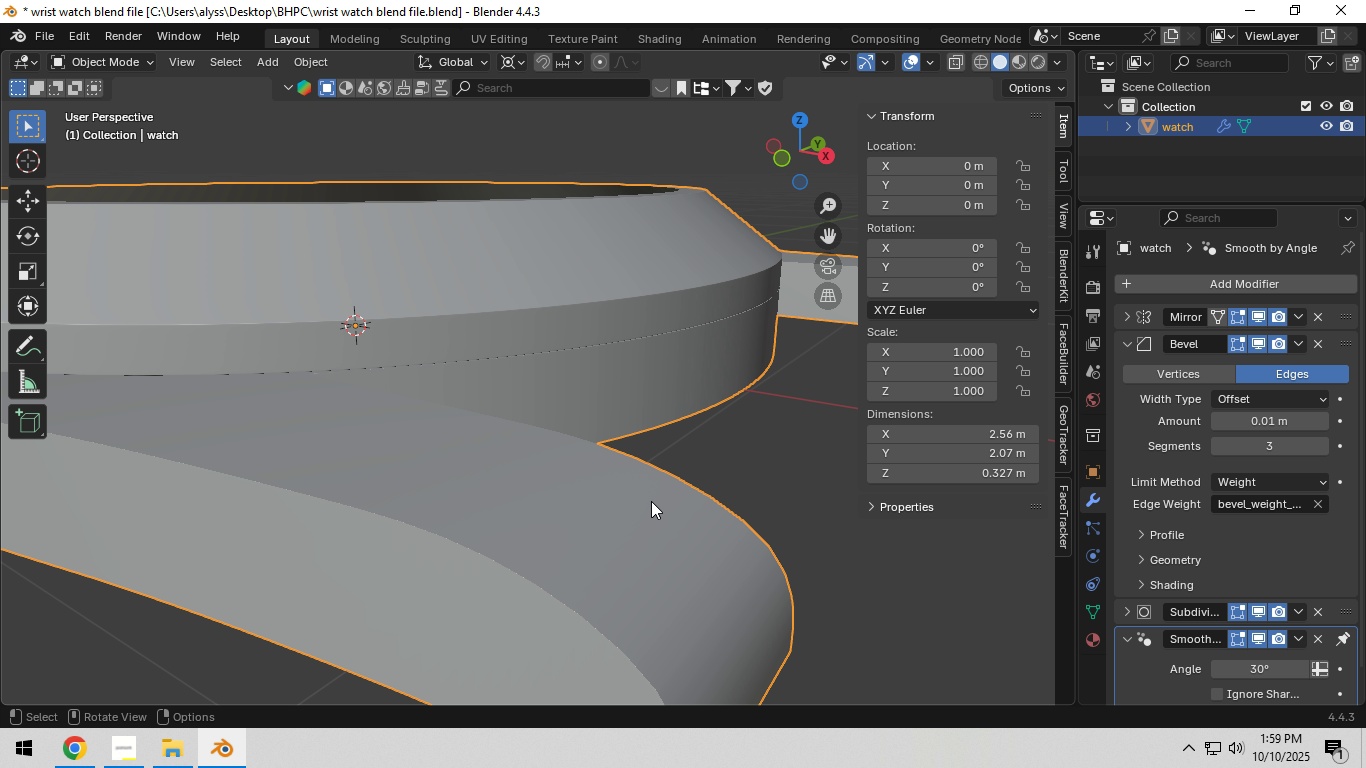 
hold_key(key=ShiftLeft, duration=0.54)
 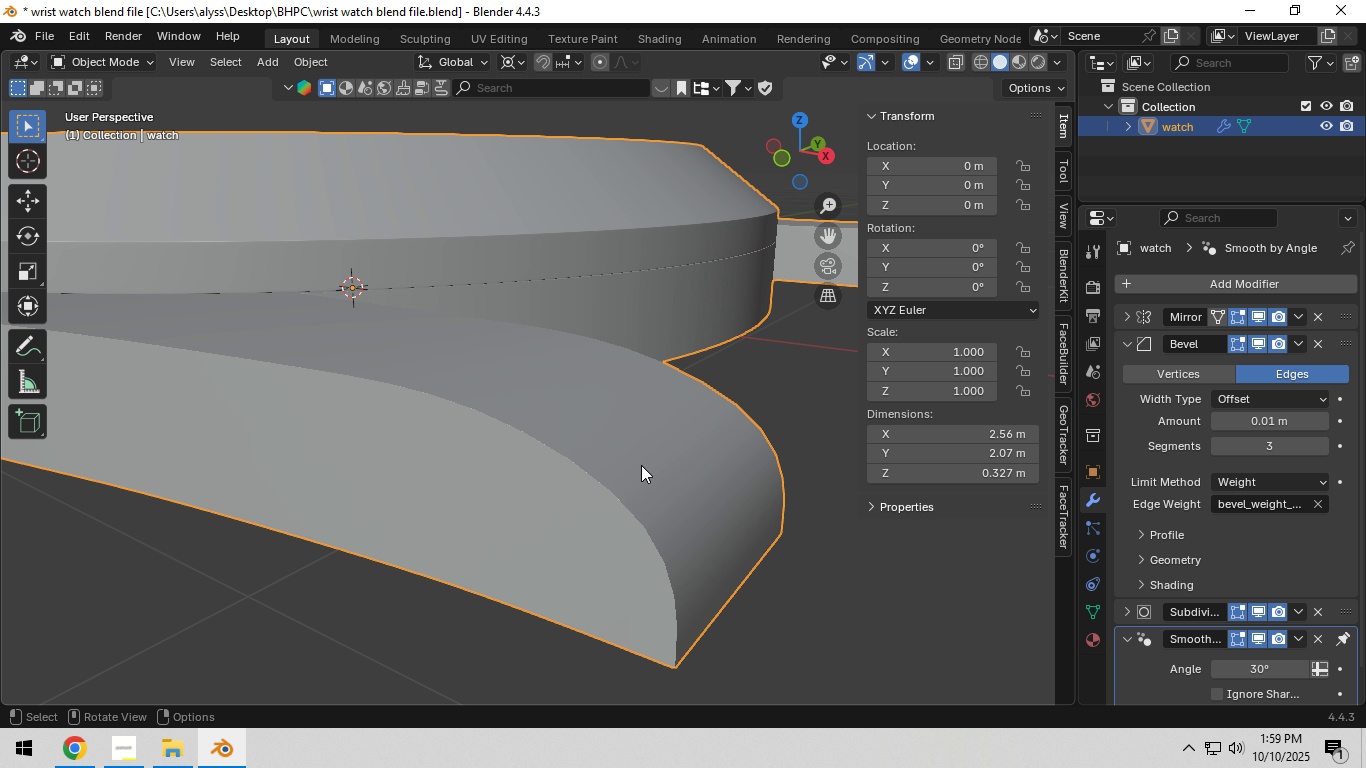 
left_click([641, 465])
 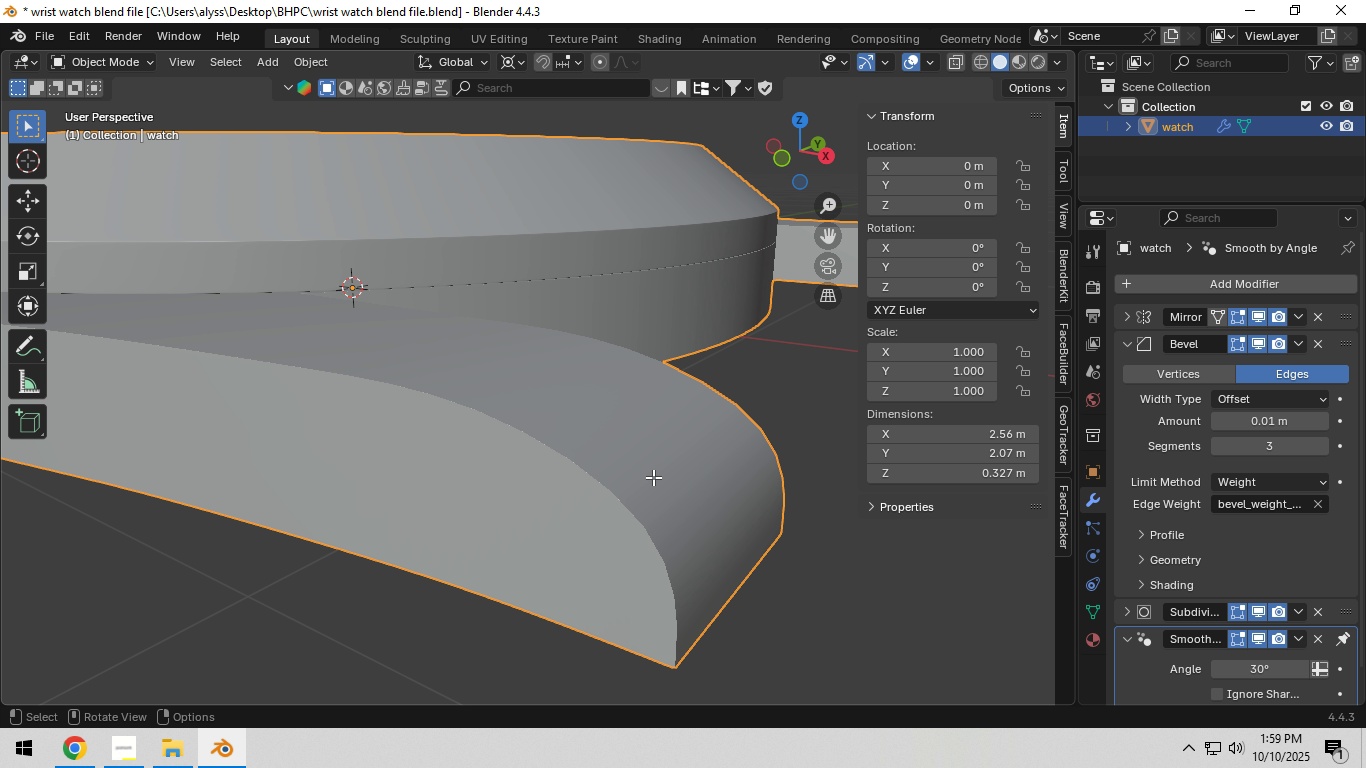 
key(Tab)
 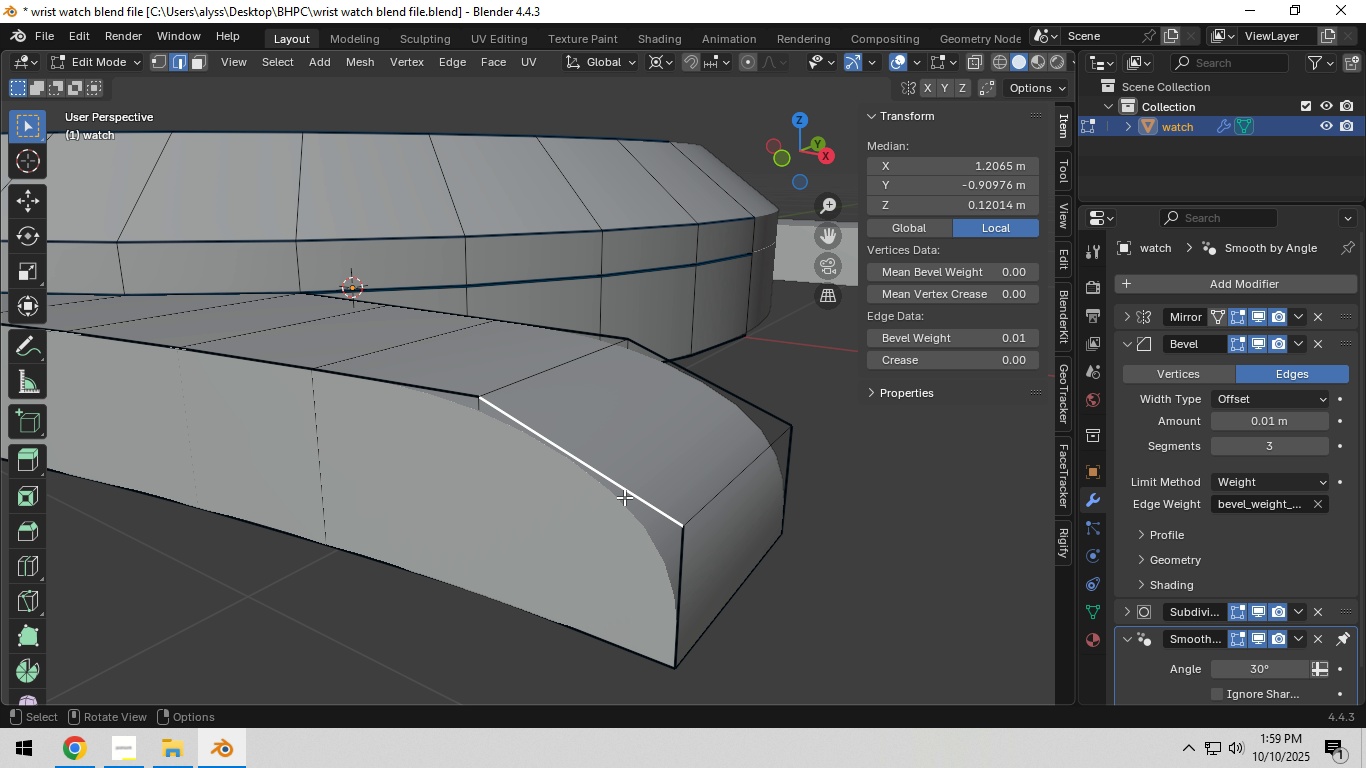 
left_click([624, 497])
 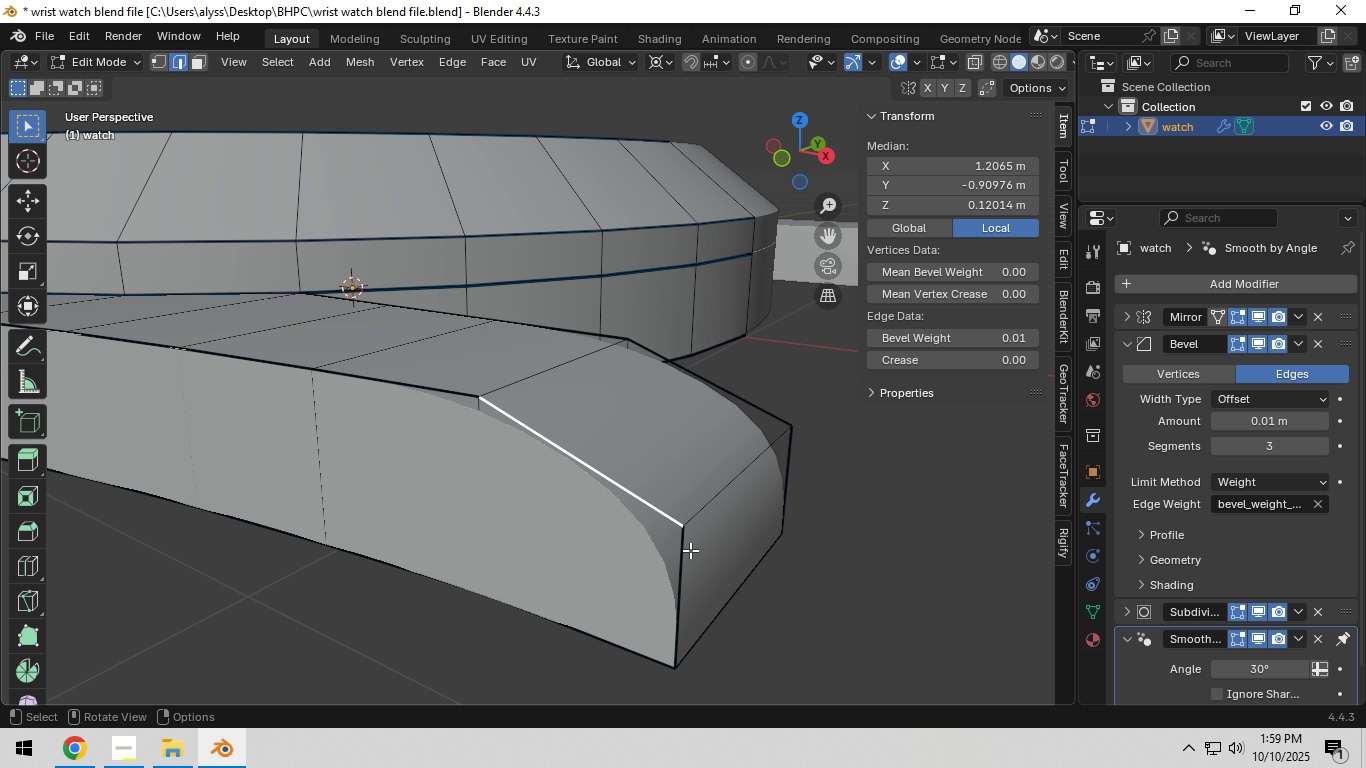 
hold_key(key=ShiftLeft, duration=0.55)
left_click([681, 555])
 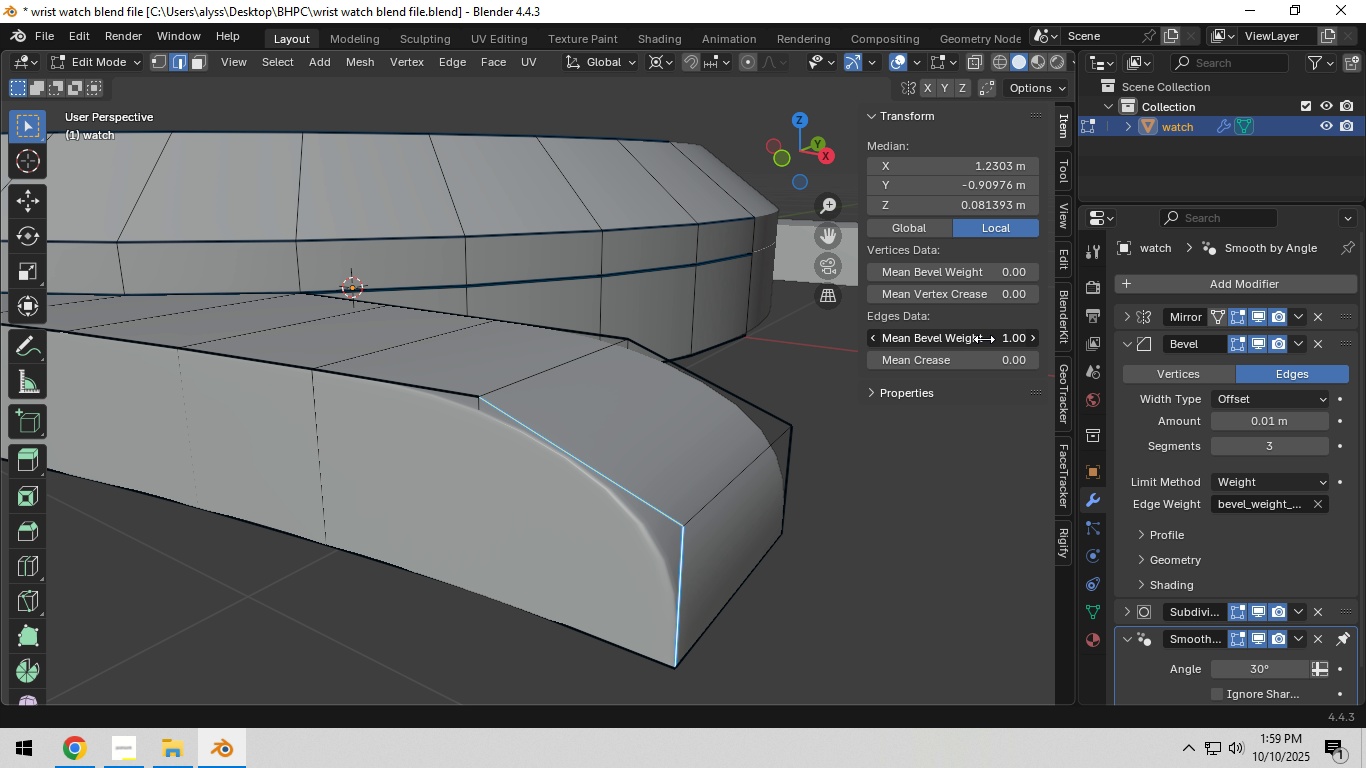 
scroll: coordinate [583, 419], scroll_direction: down, amount: 3.0
 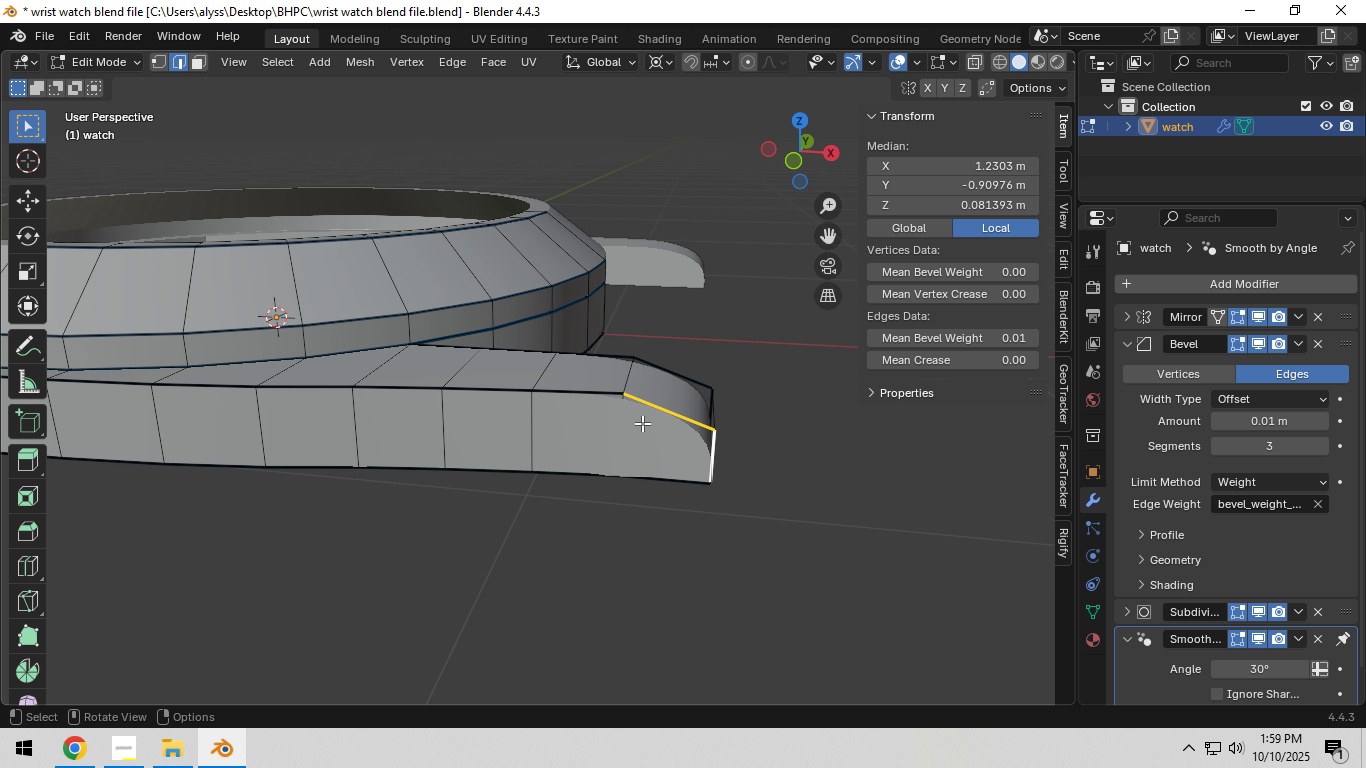 
hold_key(key=ShiftLeft, duration=0.34)
 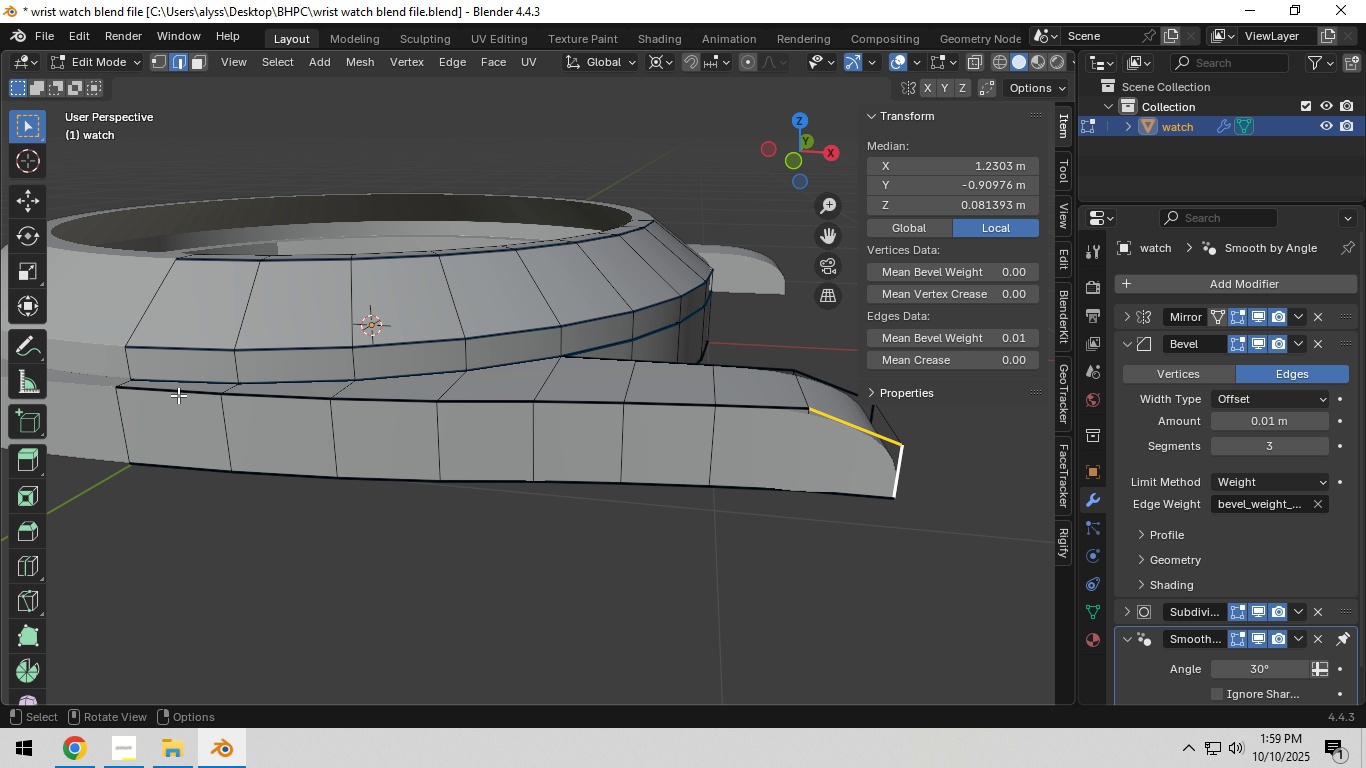 
hold_key(key=ControlLeft, duration=0.42)
left_click([177, 394])
 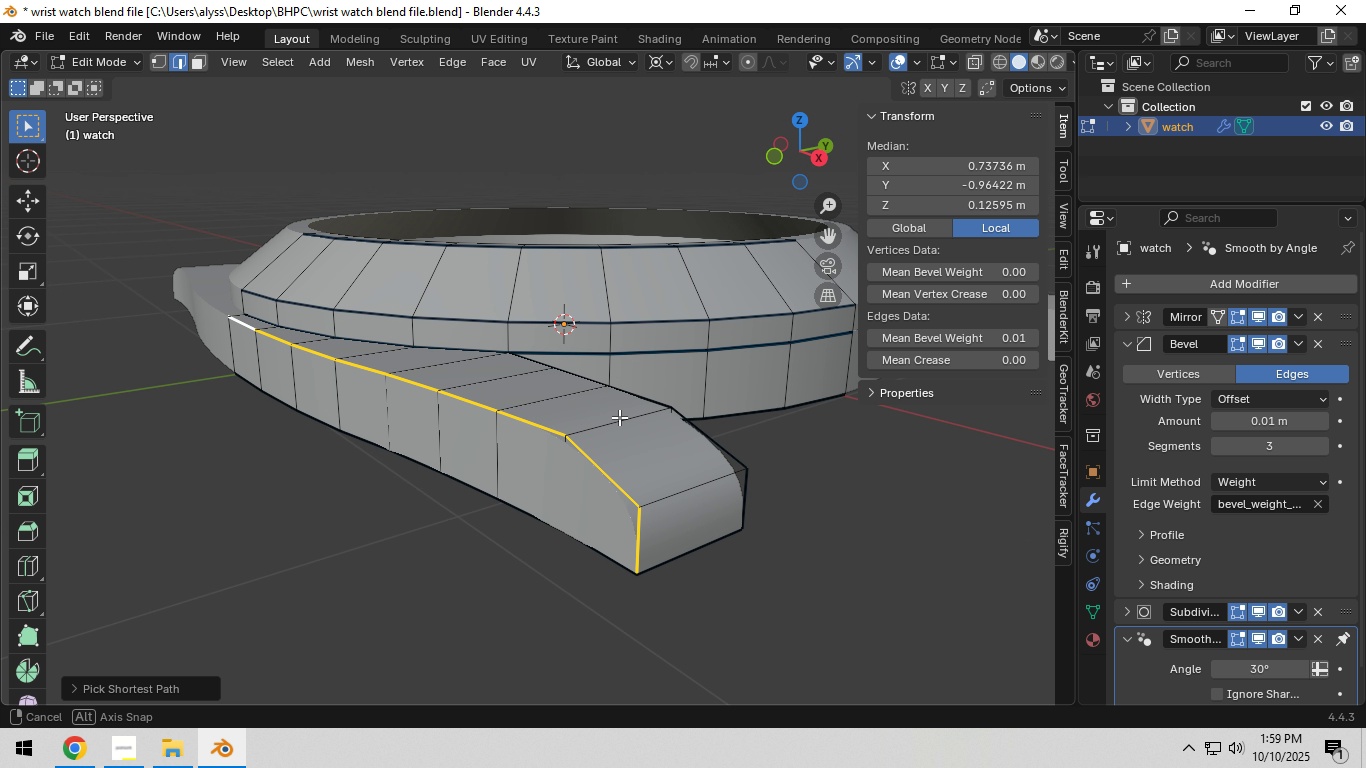 
scroll: coordinate [619, 443], scroll_direction: up, amount: 2.0
 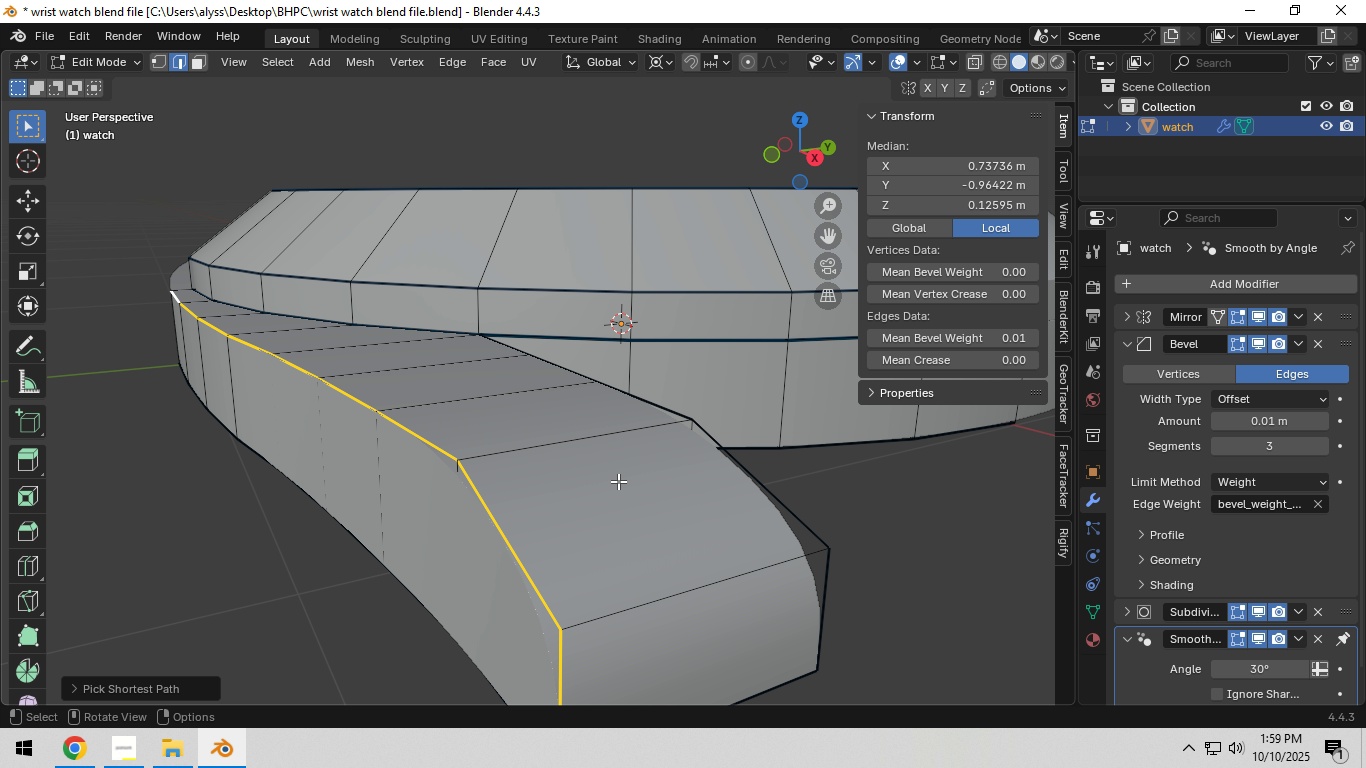 
hold_key(key=ShiftLeft, duration=0.33)
 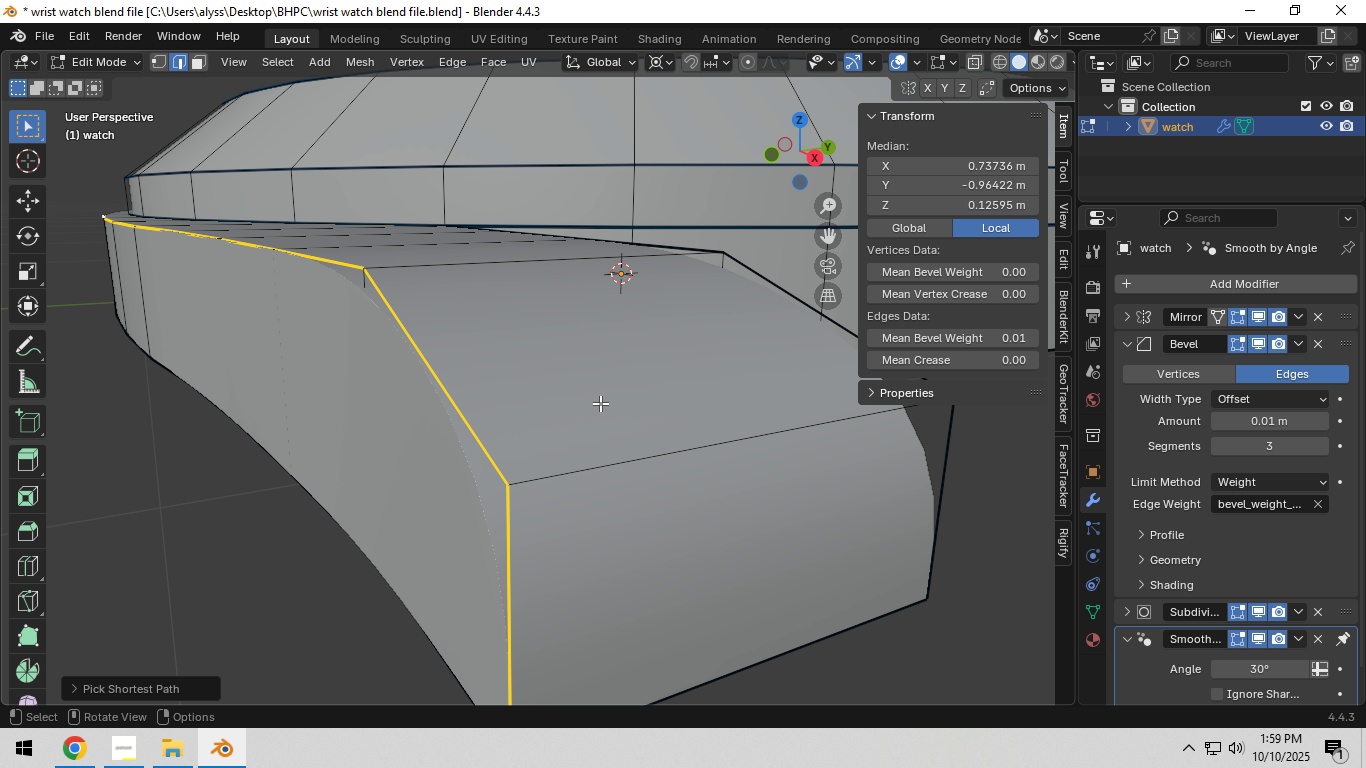 
scroll: coordinate [600, 403], scroll_direction: up, amount: 1.0
 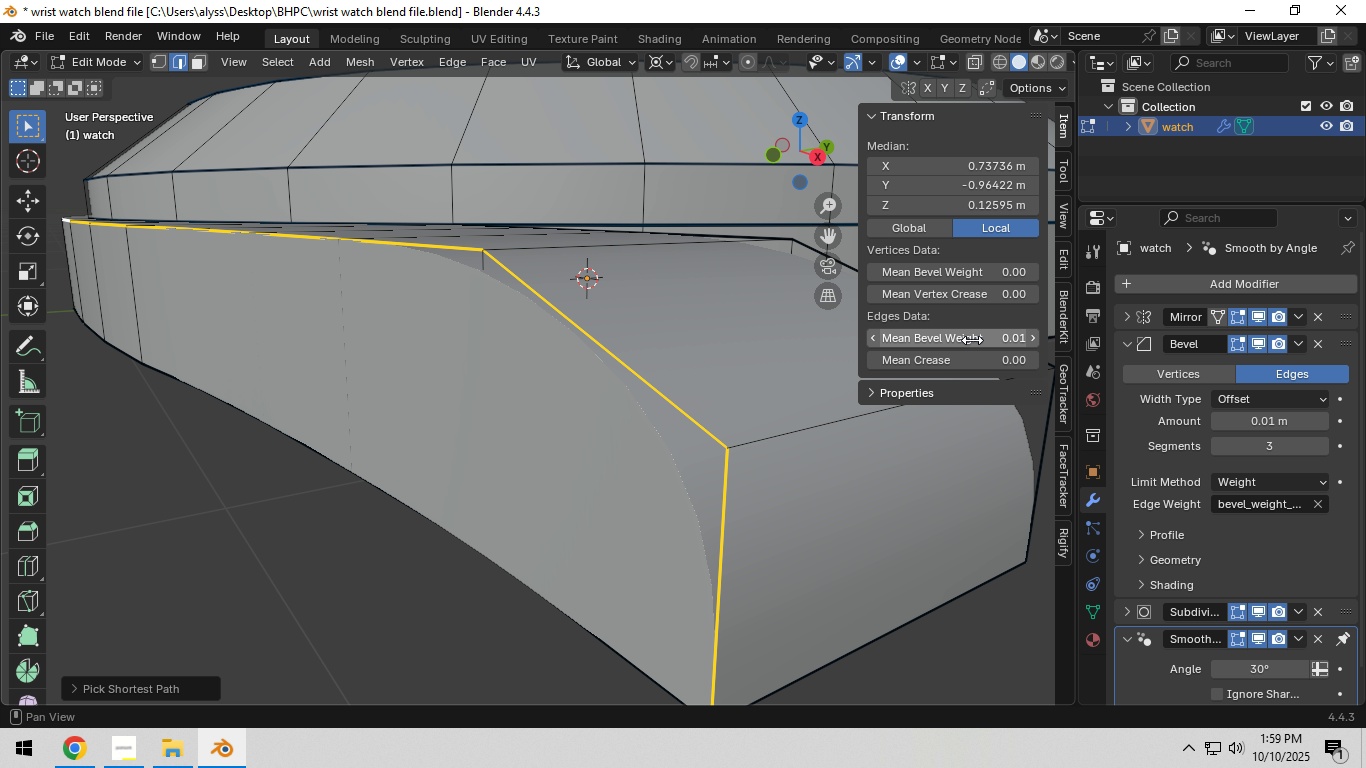 
left_click_drag(start_coordinate=[993, 340], to_coordinate=[1158, 335])
 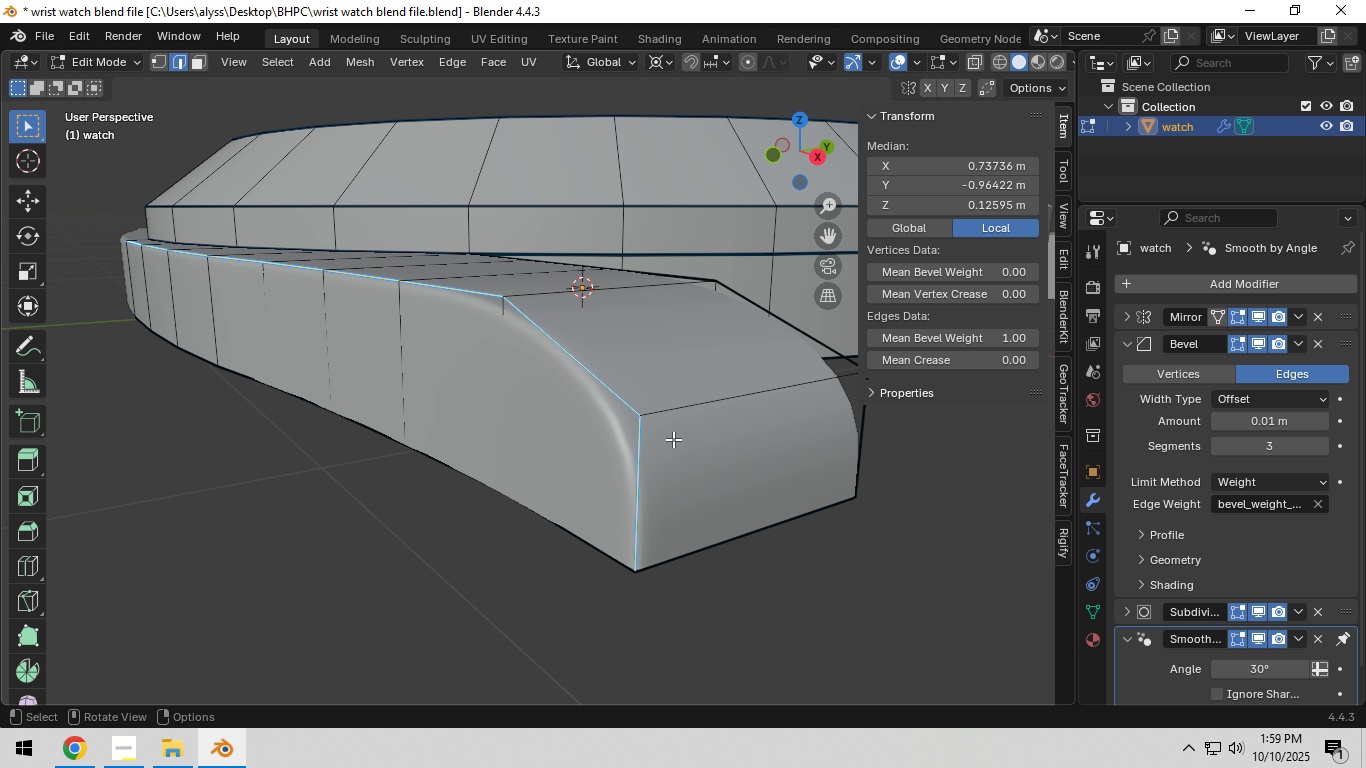 
scroll: coordinate [673, 439], scroll_direction: down, amount: 5.0
 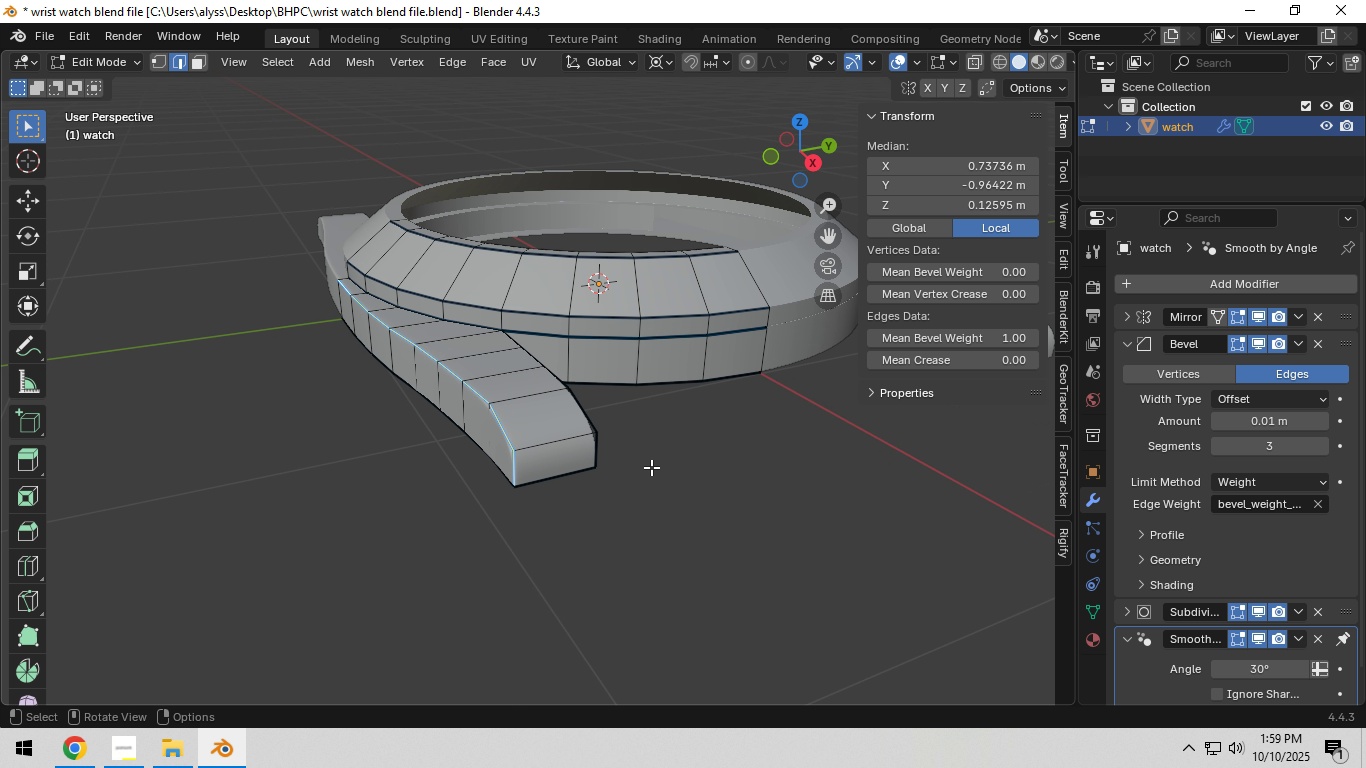 
key(Tab)
 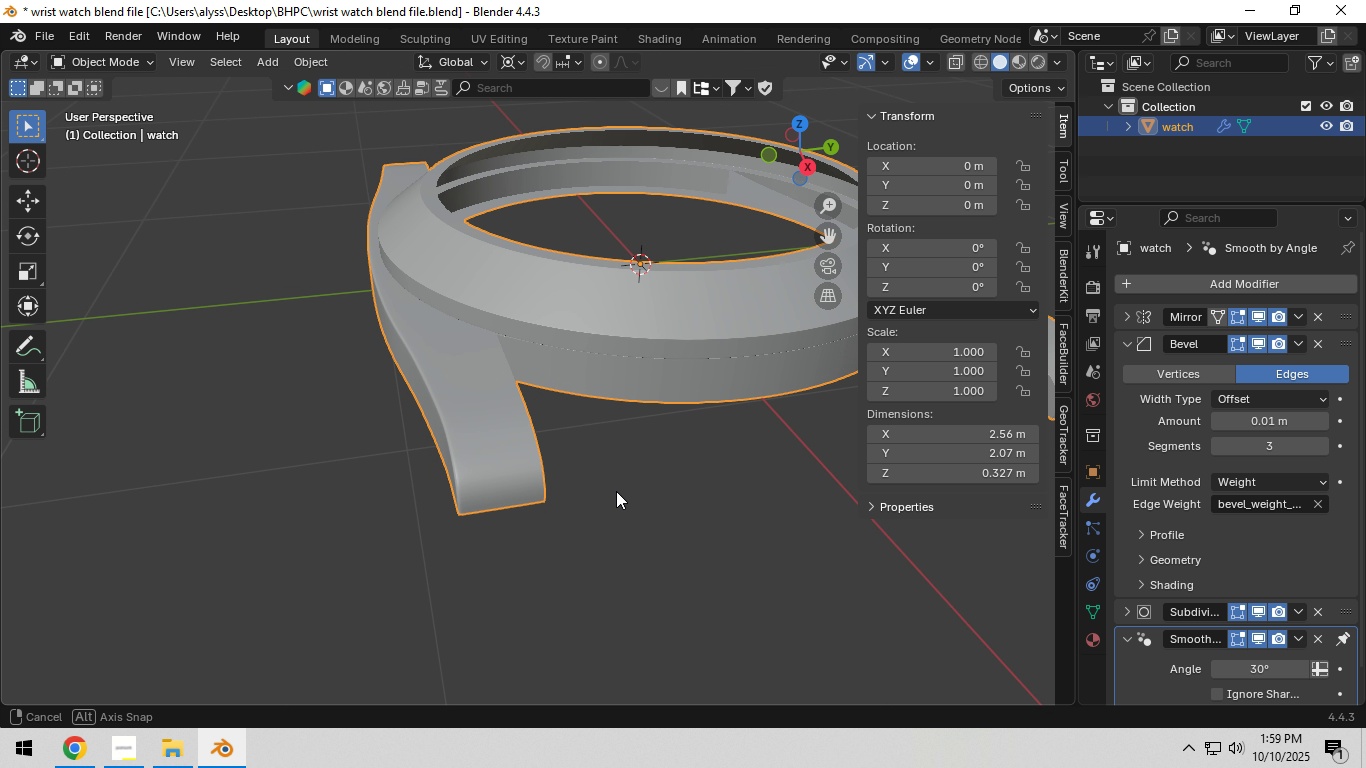 
scroll: coordinate [578, 498], scroll_direction: up, amount: 3.0
 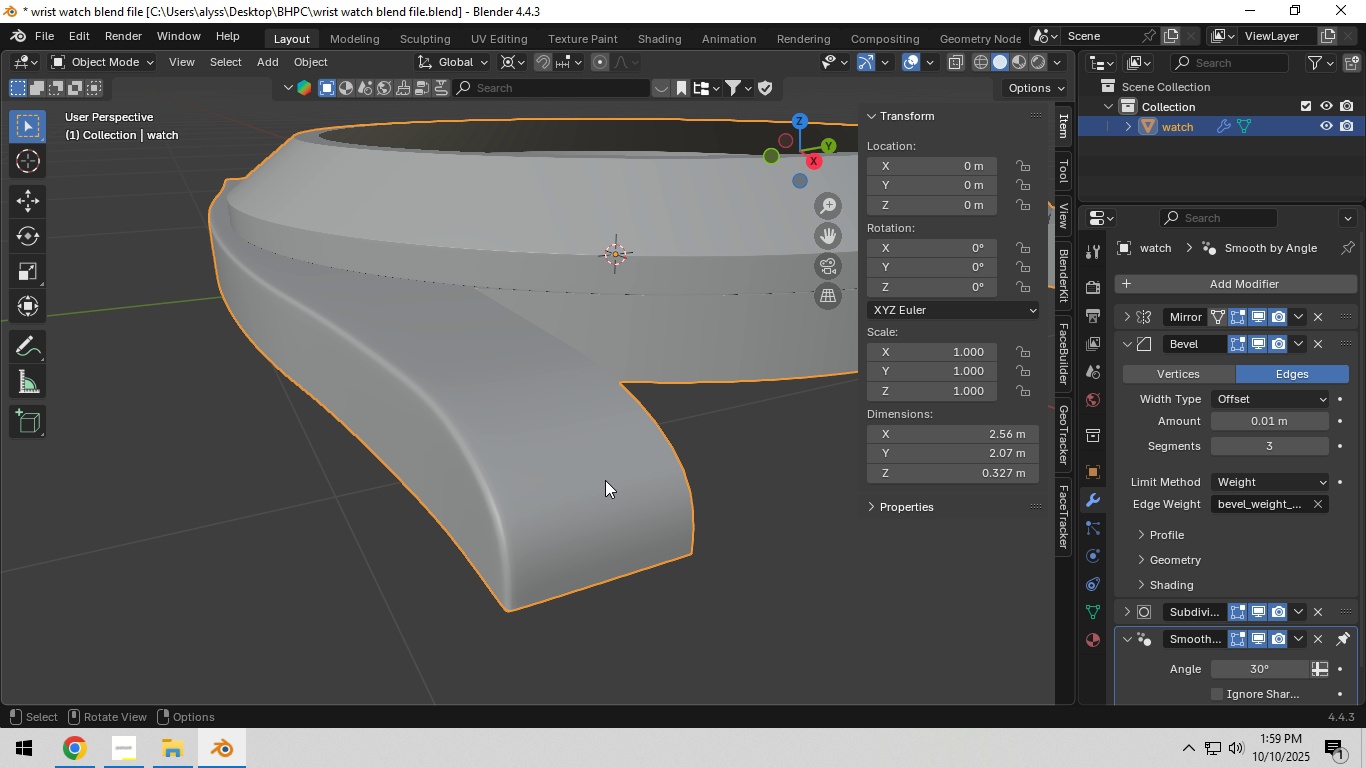 
scroll: coordinate [576, 491], scroll_direction: down, amount: 5.0
 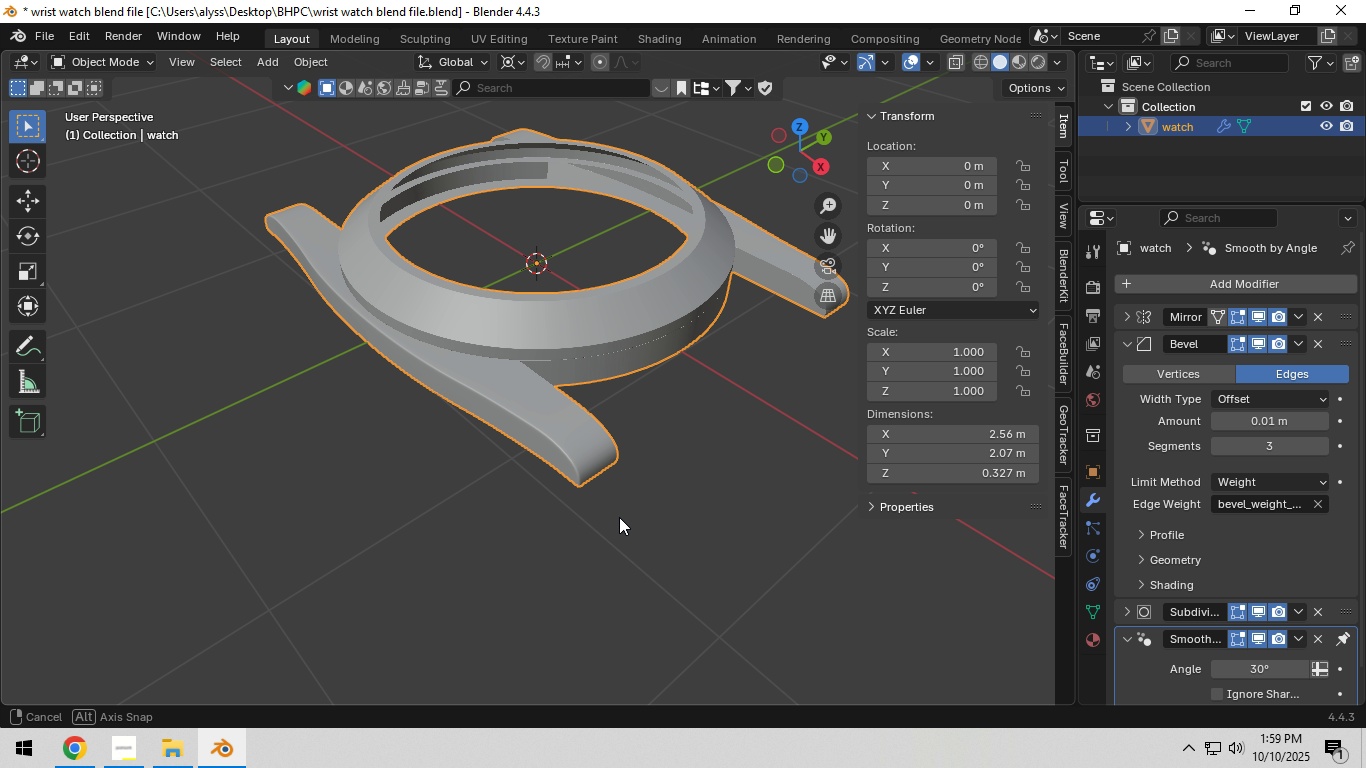 
hold_key(key=ShiftLeft, duration=0.38)
 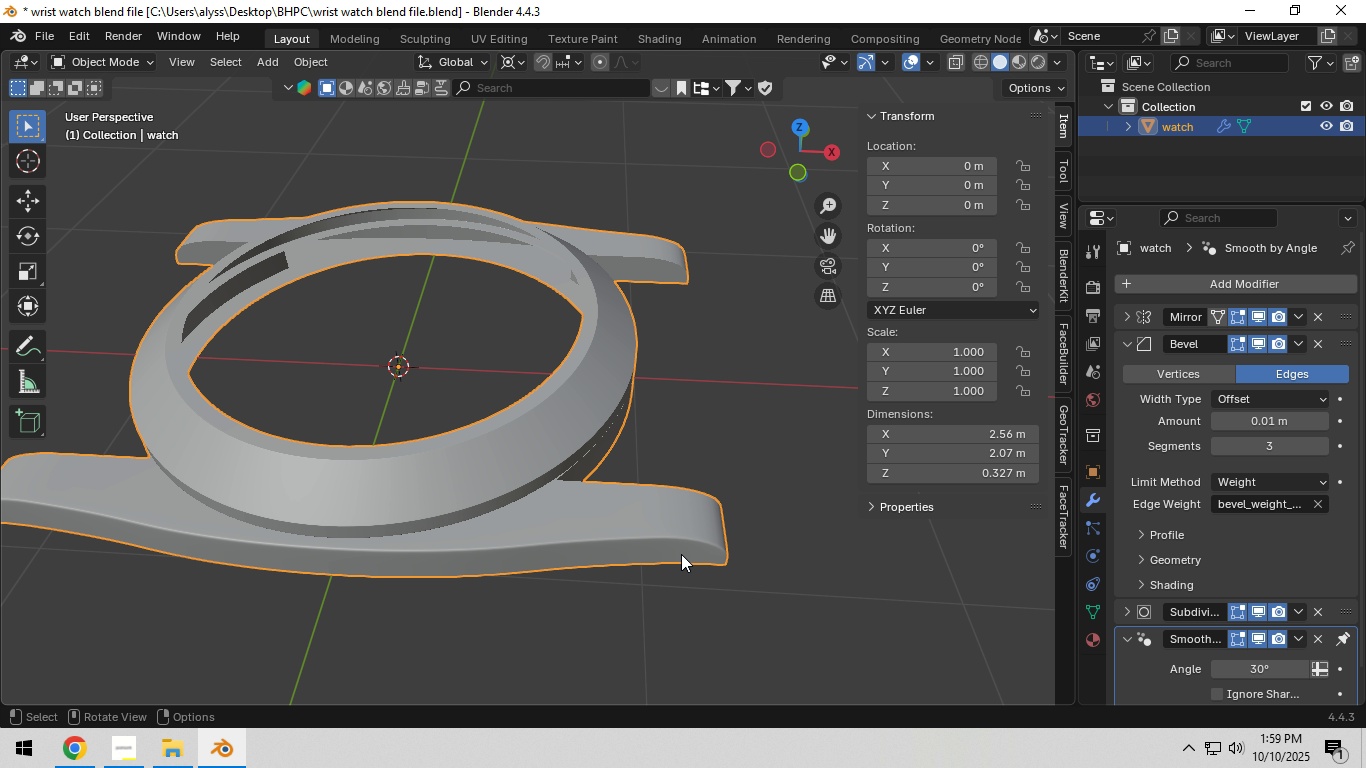 
scroll: coordinate [681, 554], scroll_direction: up, amount: 2.0
 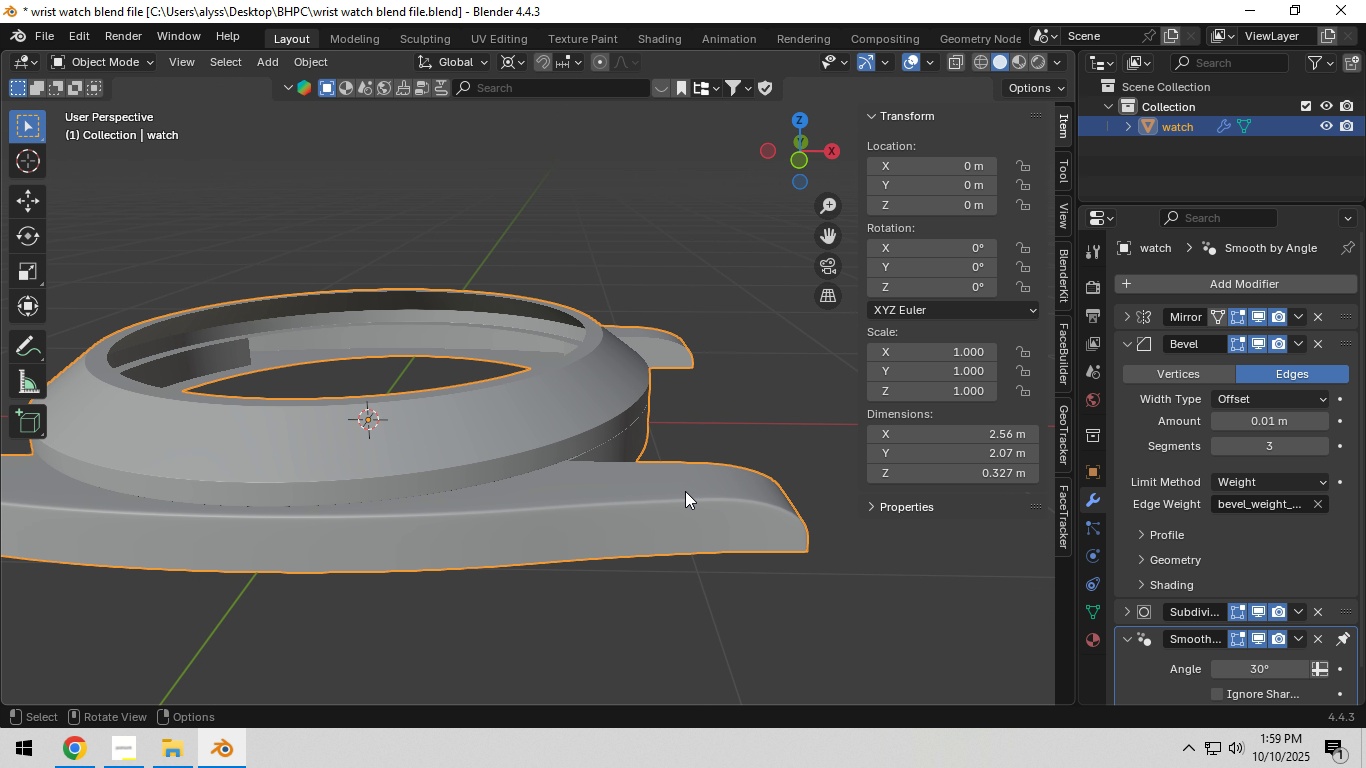 
key(Tab)
type(zgz)
 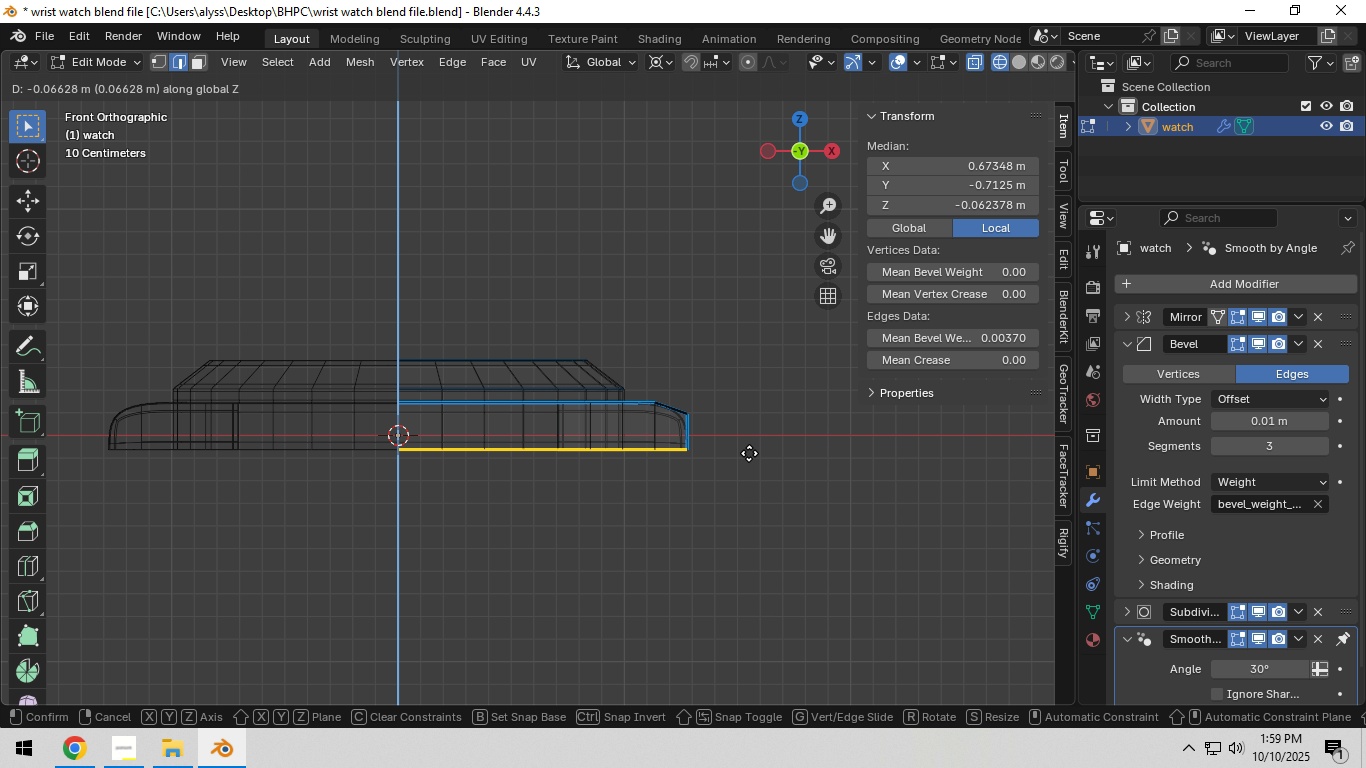 
scroll: coordinate [634, 560], scroll_direction: down, amount: 2.0
 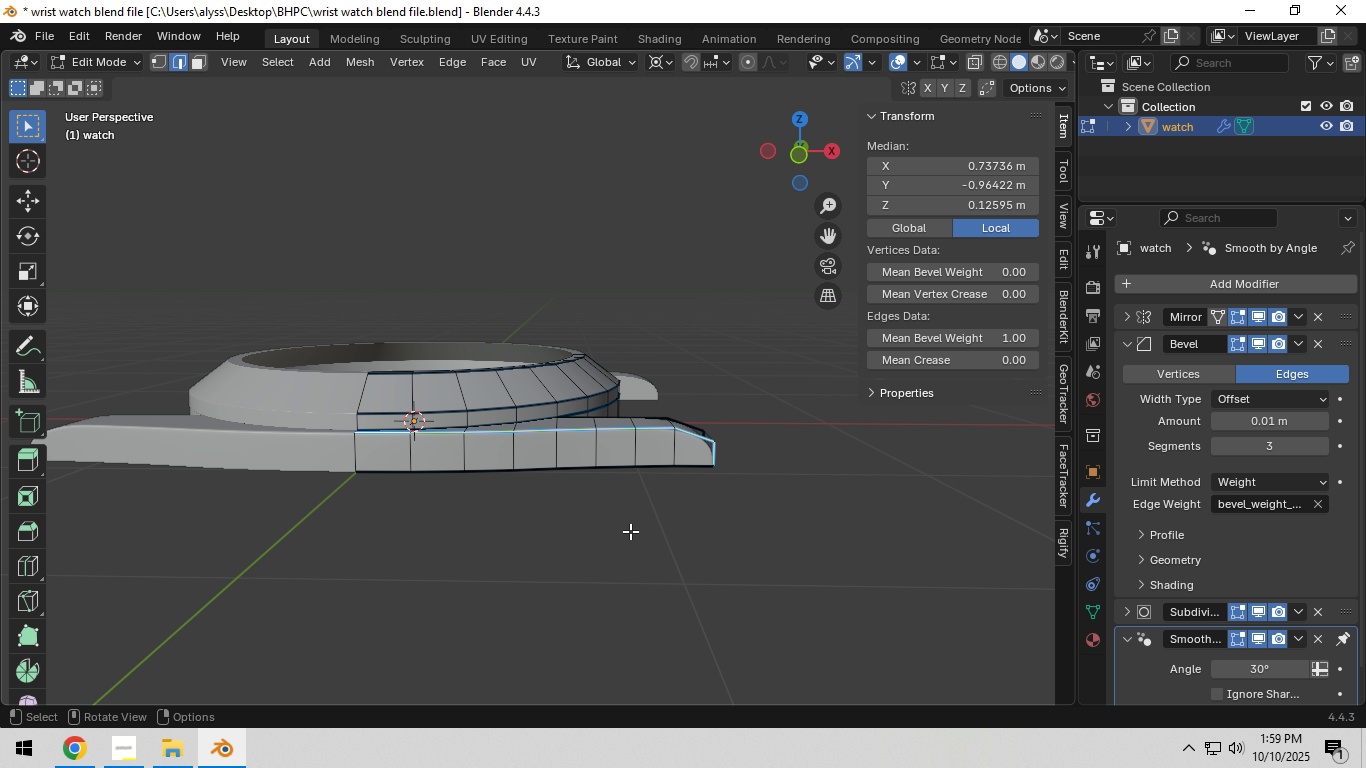 
hold_key(key=Backquote, duration=0.62)
 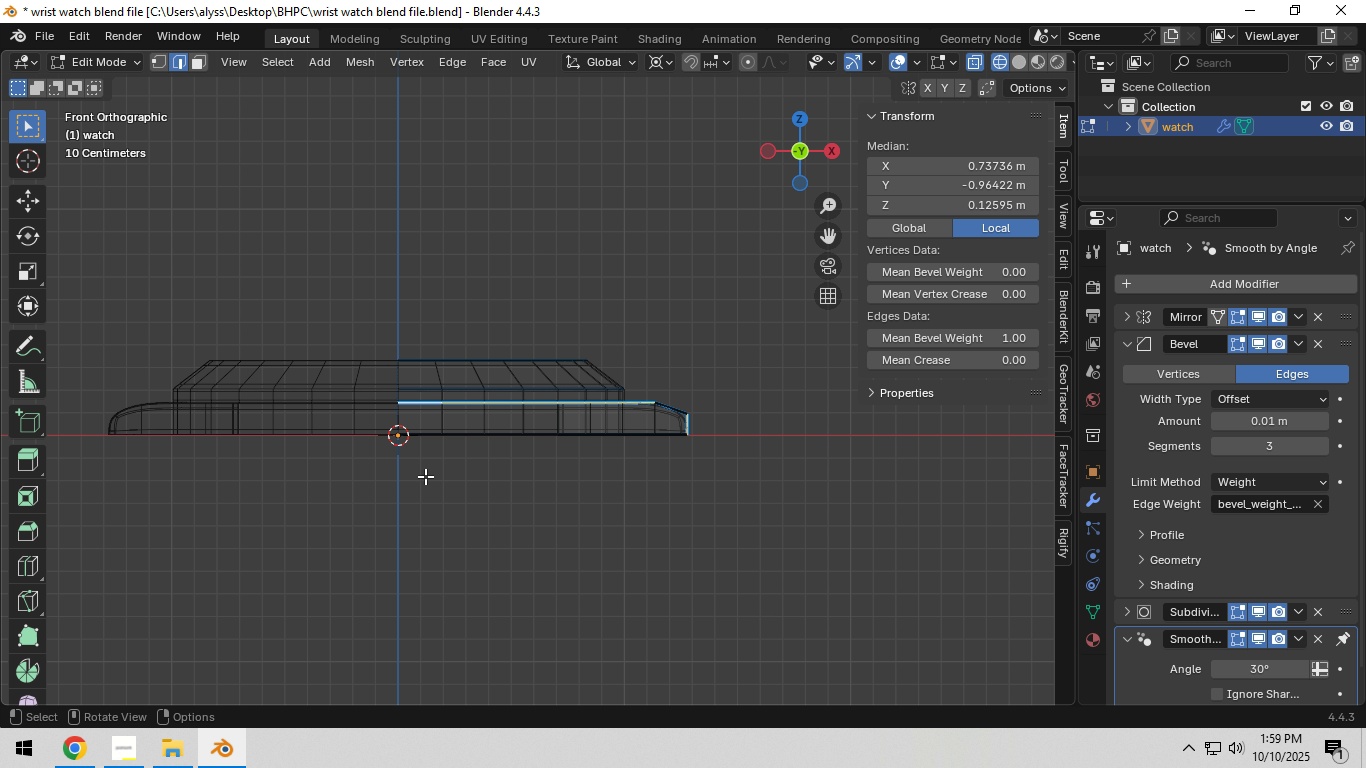 
left_click_drag(start_coordinate=[369, 425], to_coordinate=[763, 499])
 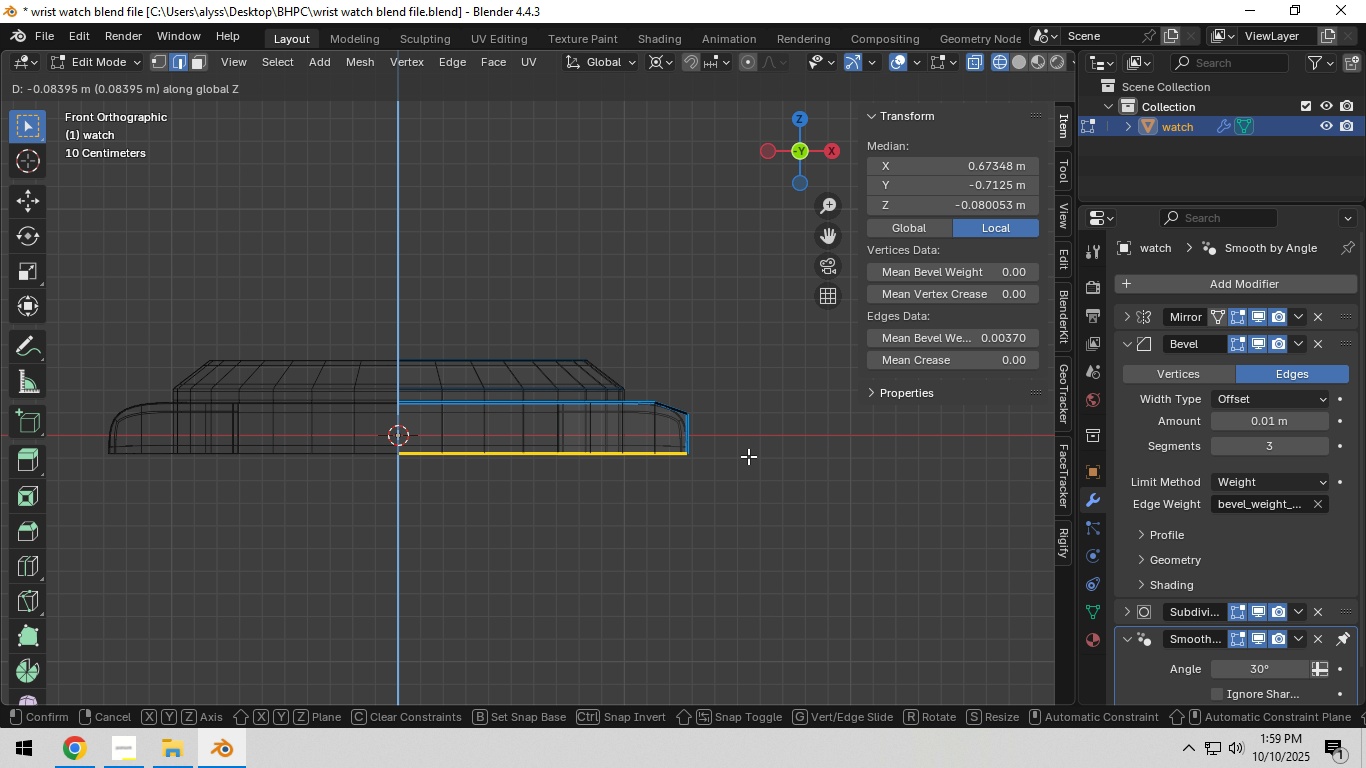 
double_click([748, 456])
 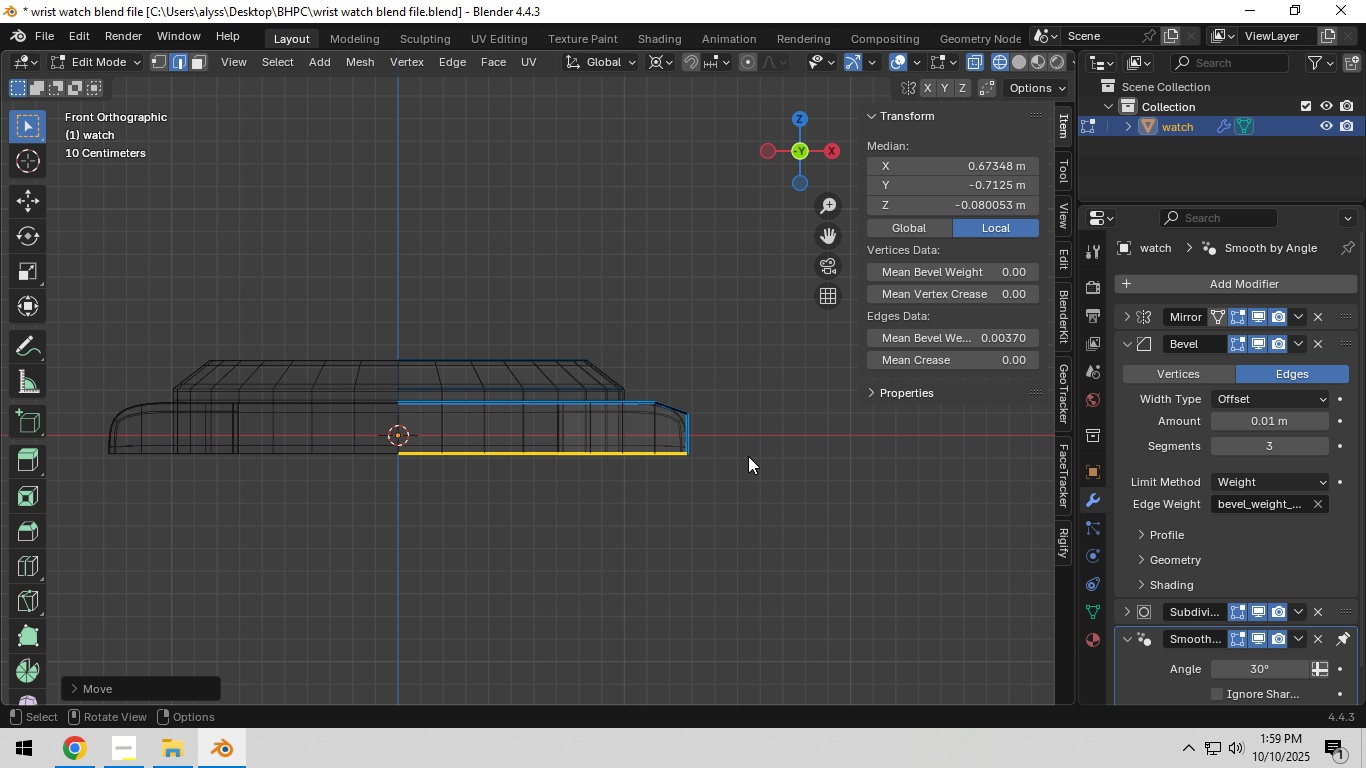 
key(Tab)
 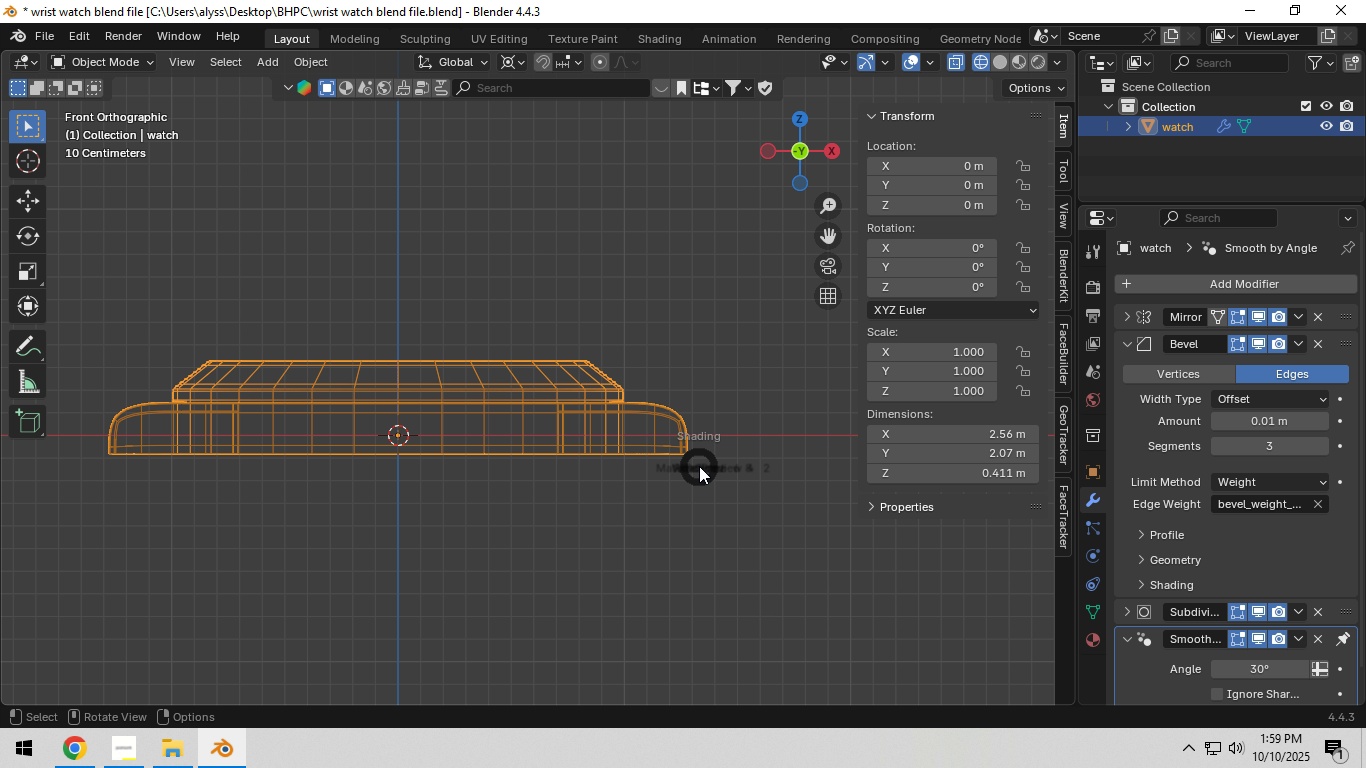 
key(Z)
 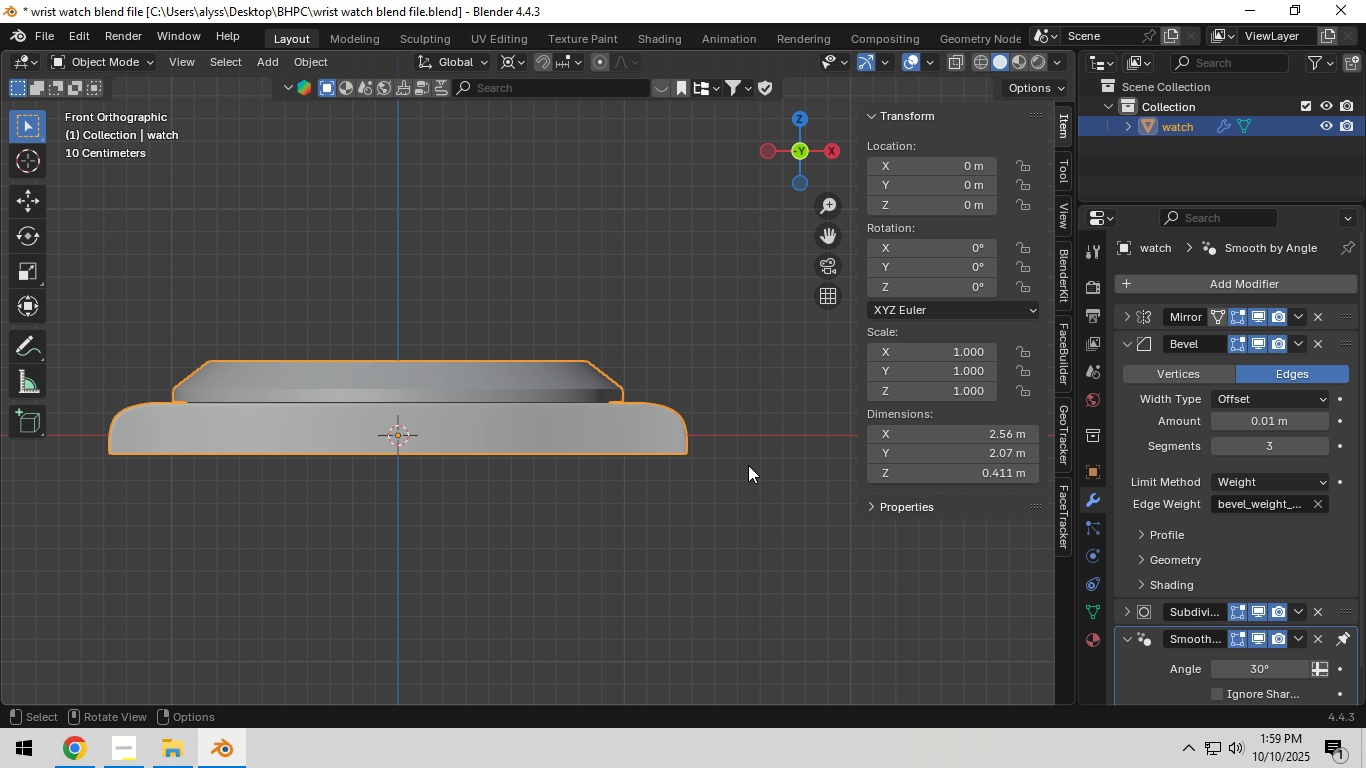 
left_click([748, 465])
 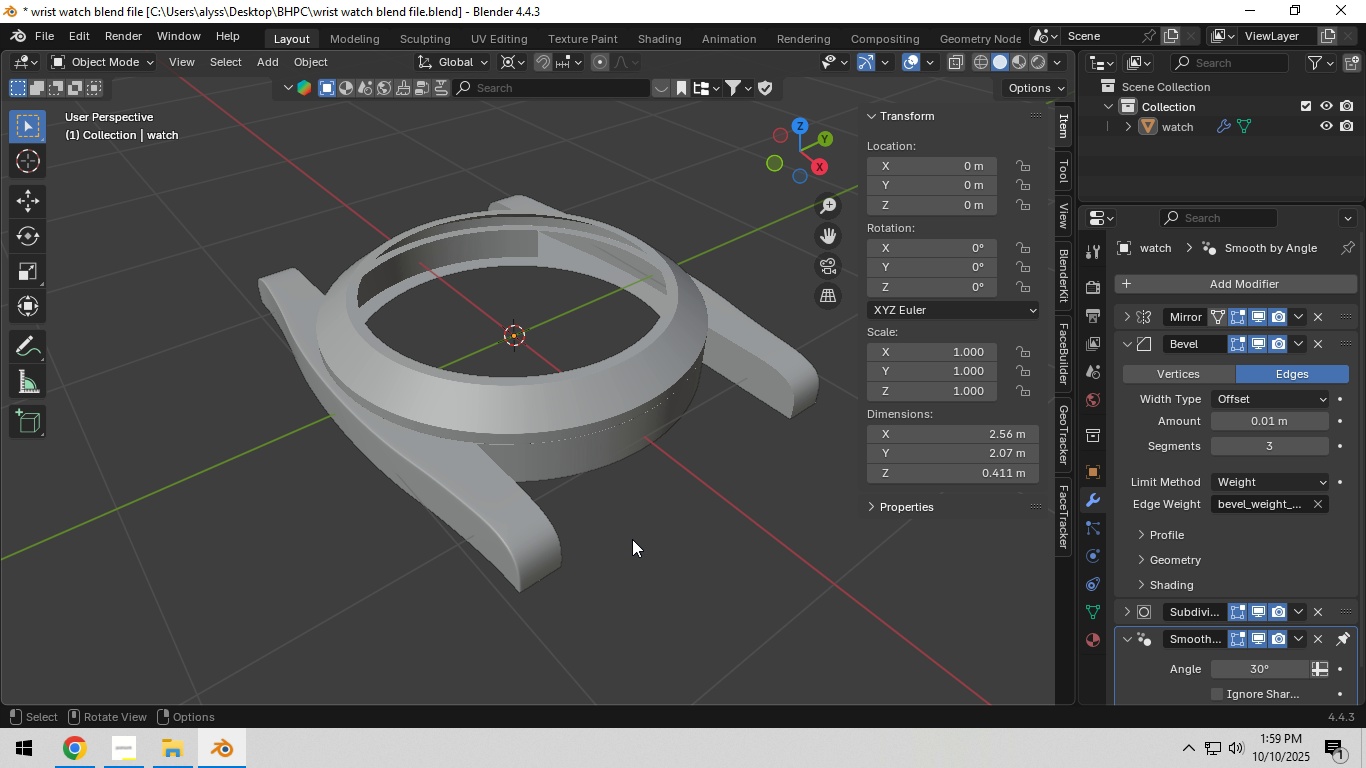 
scroll: coordinate [625, 548], scroll_direction: down, amount: 1.0
 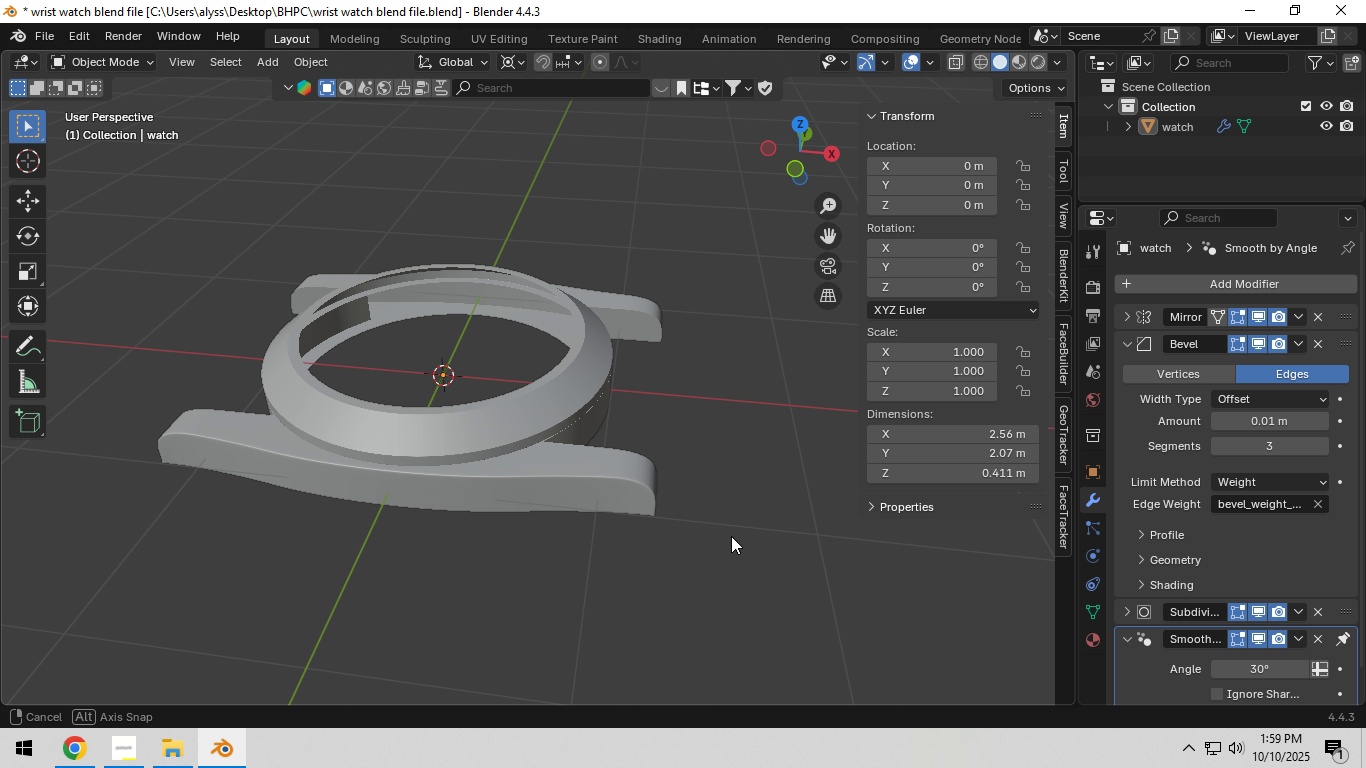 
key(Shift+ShiftLeft)
 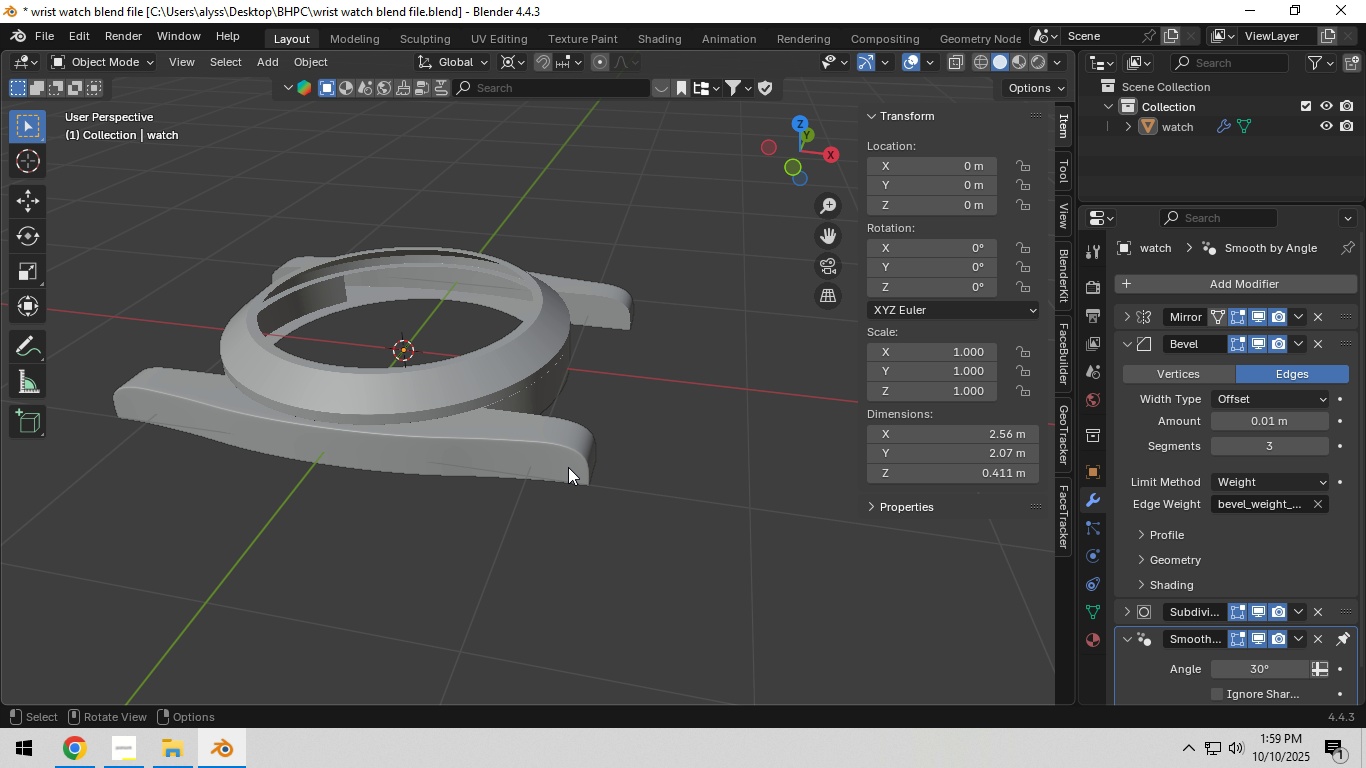 
key(Tab)
 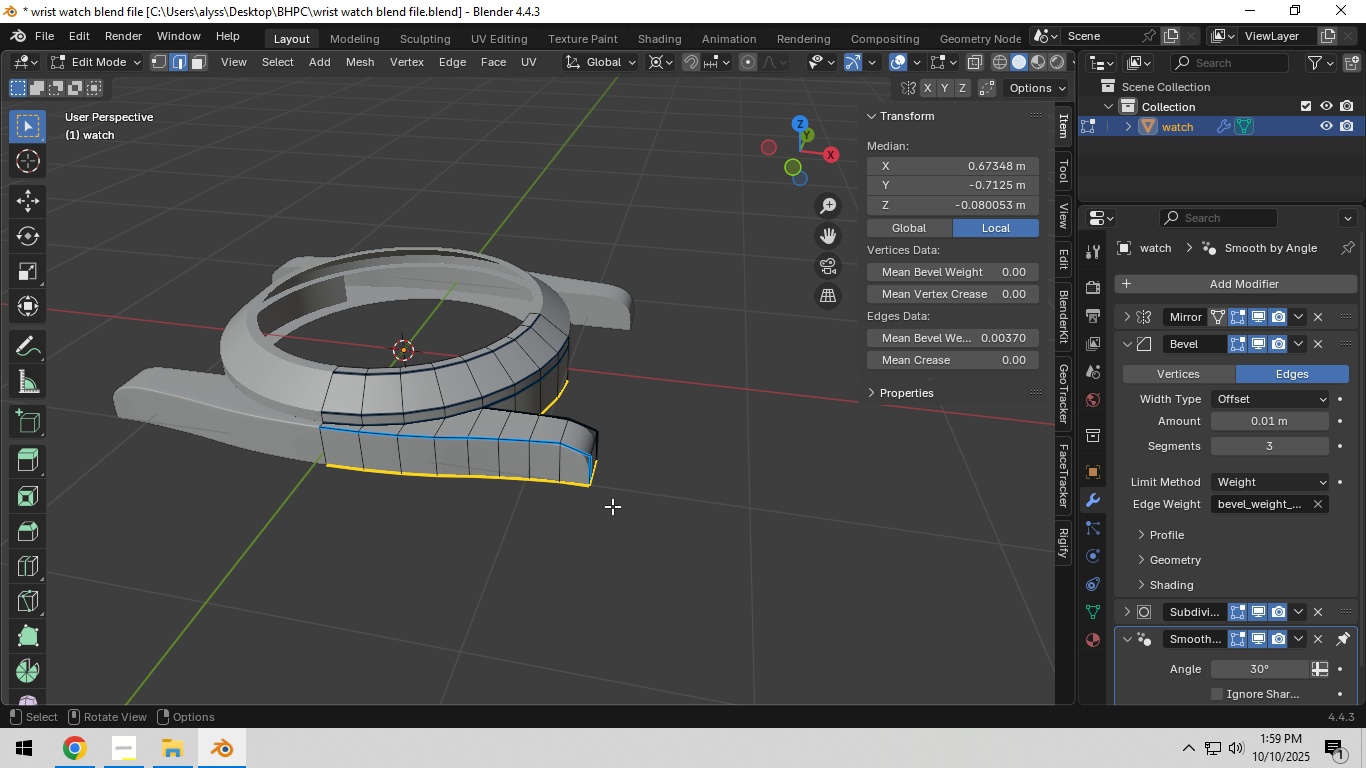 
scroll: coordinate [590, 425], scroll_direction: up, amount: 7.0
 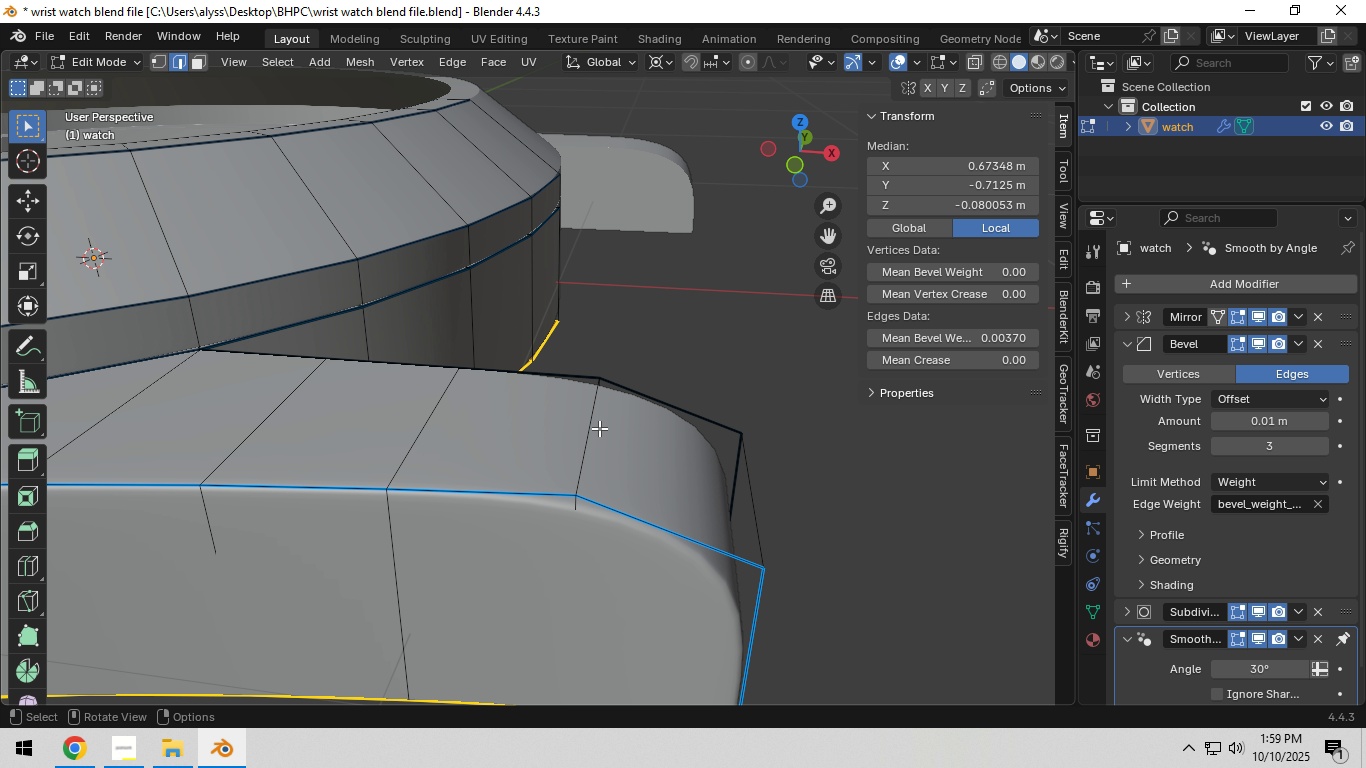 
key(Shift+ShiftLeft)
 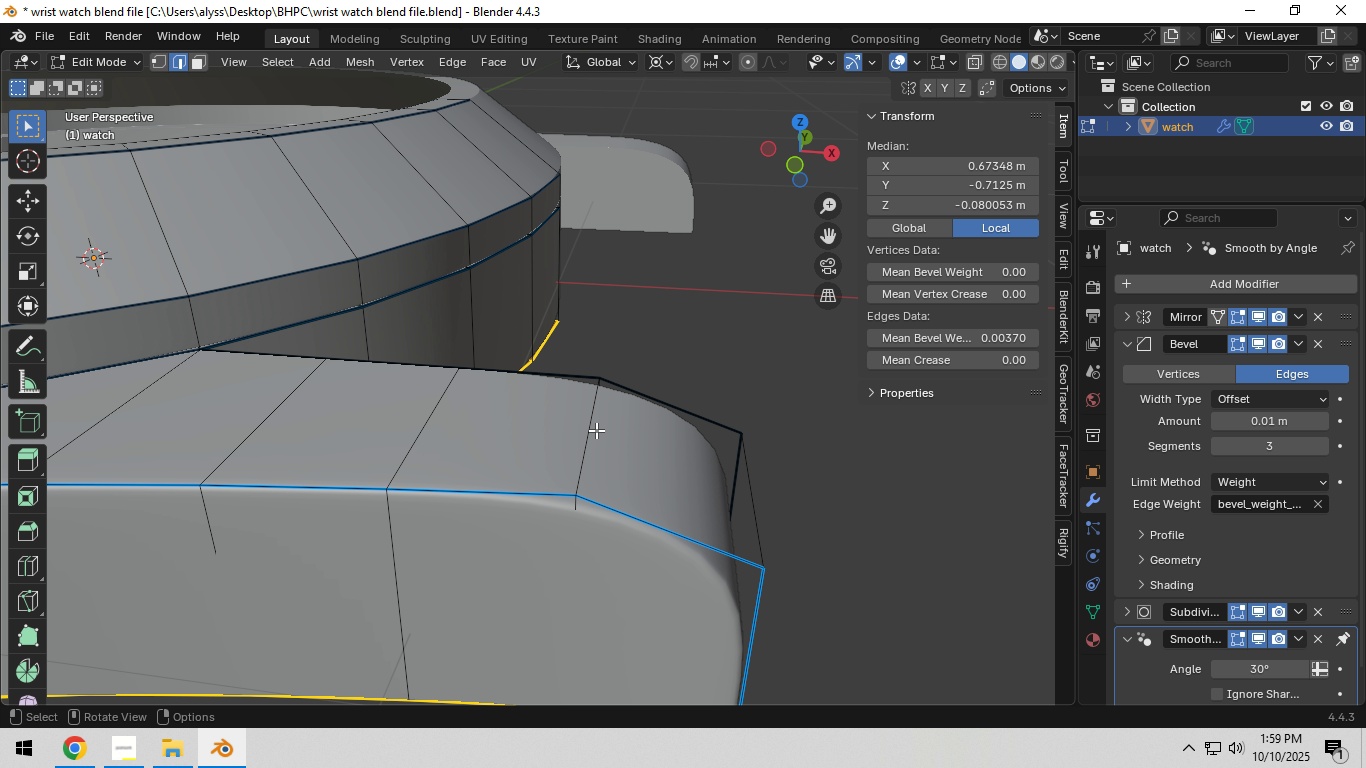 
left_click([587, 434])
 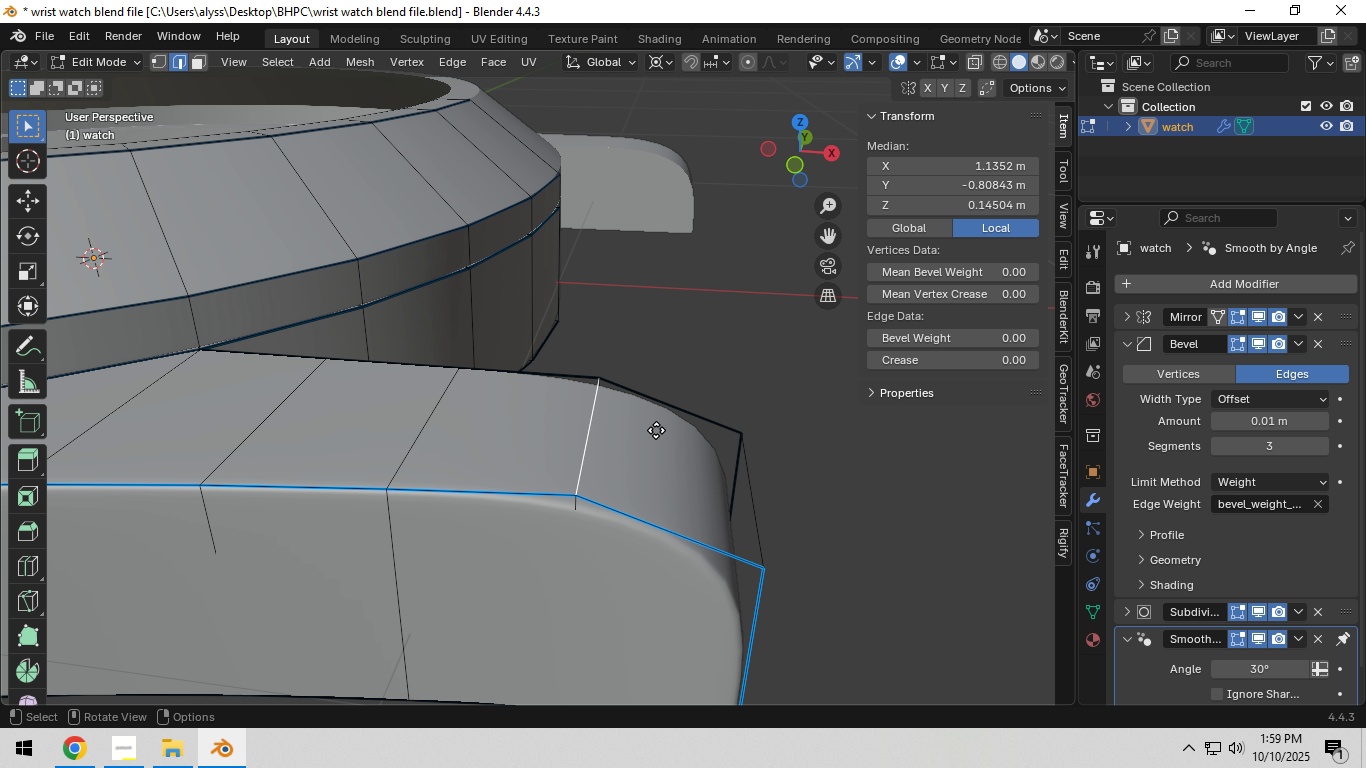 
type(gz)
 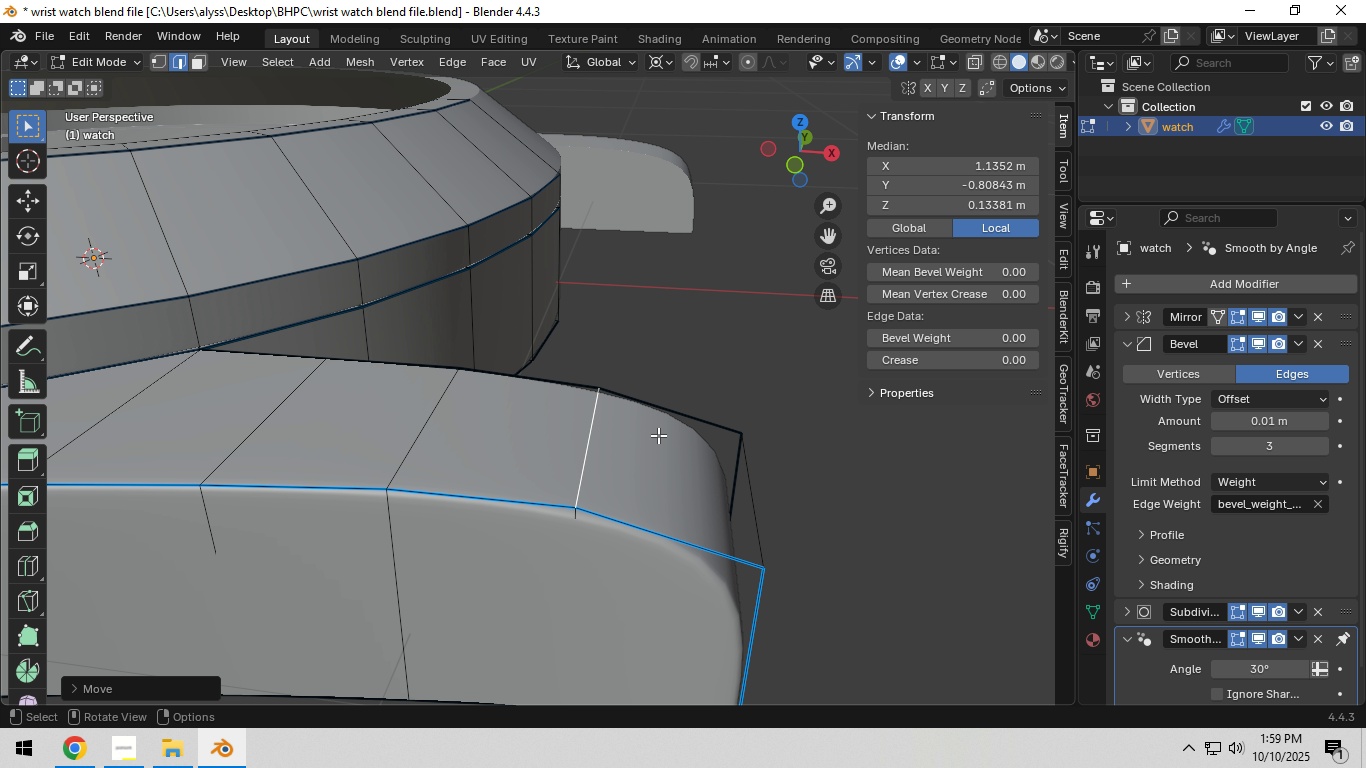 
left_click([658, 435])
 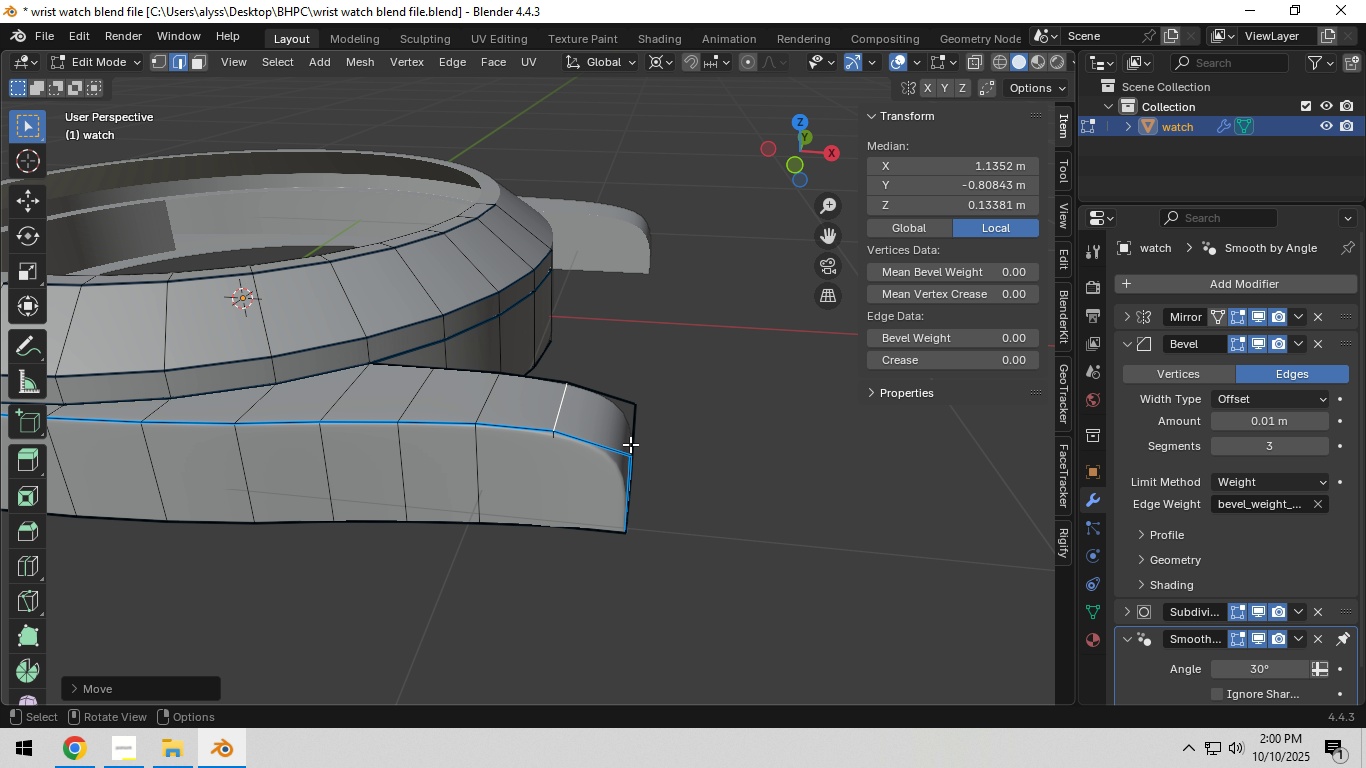 
scroll: coordinate [630, 444], scroll_direction: down, amount: 4.0
 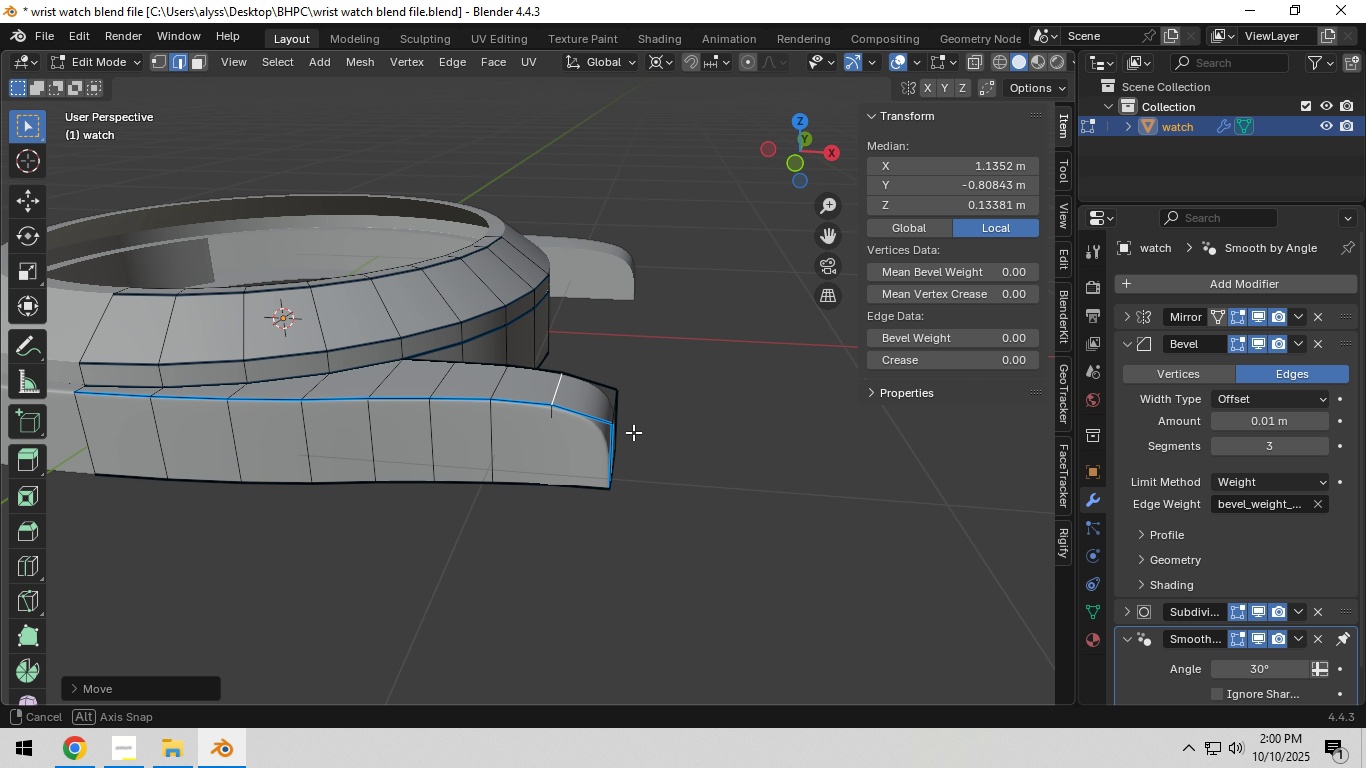 
scroll: coordinate [637, 431], scroll_direction: up, amount: 3.0
 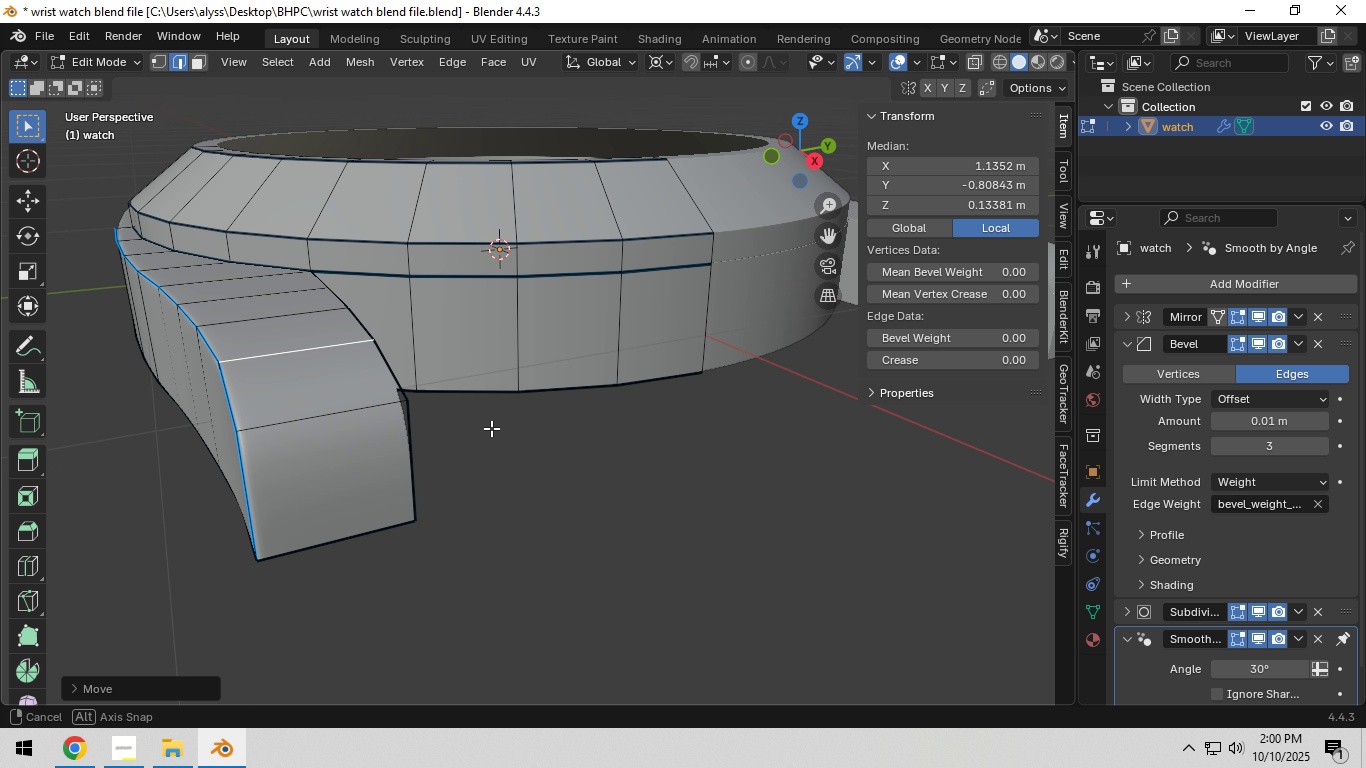 
key(Shift+ShiftLeft)
 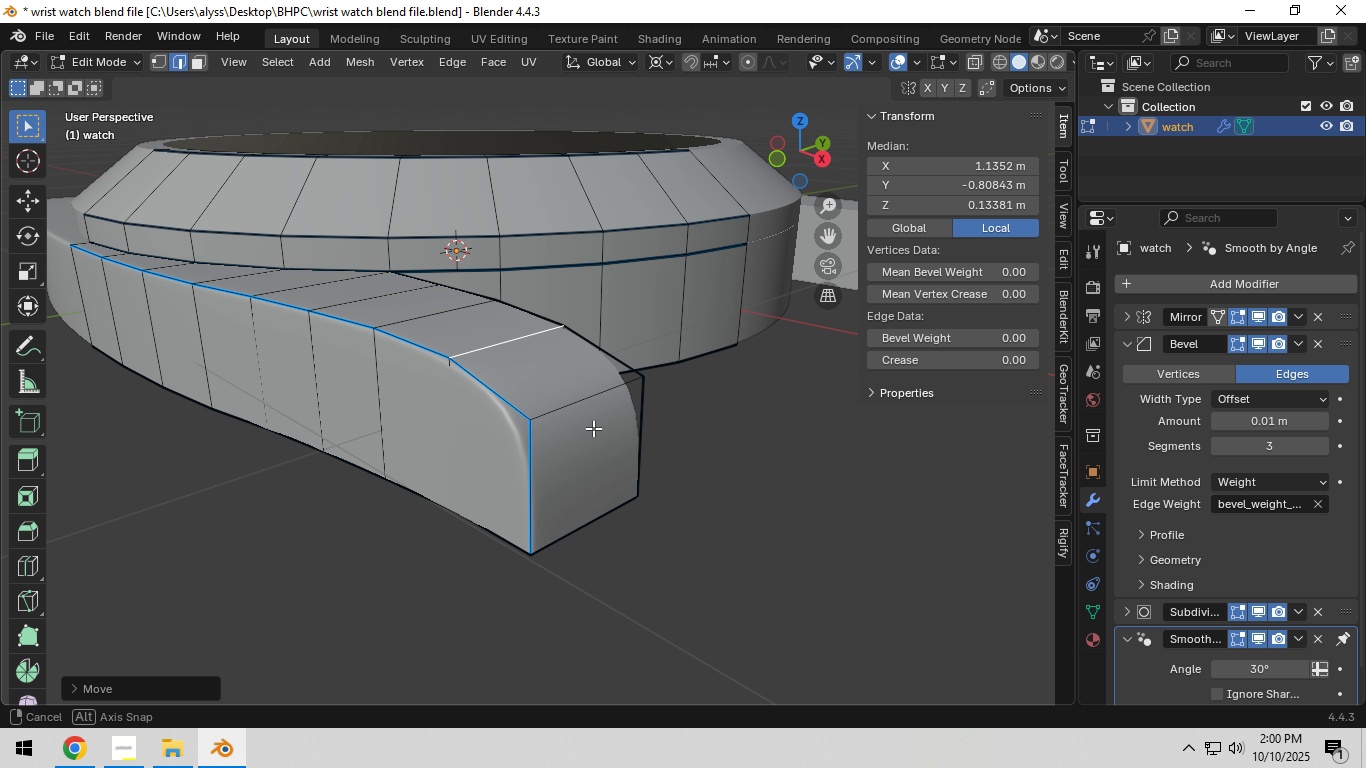 
hold_key(key=ShiftLeft, duration=0.34)
 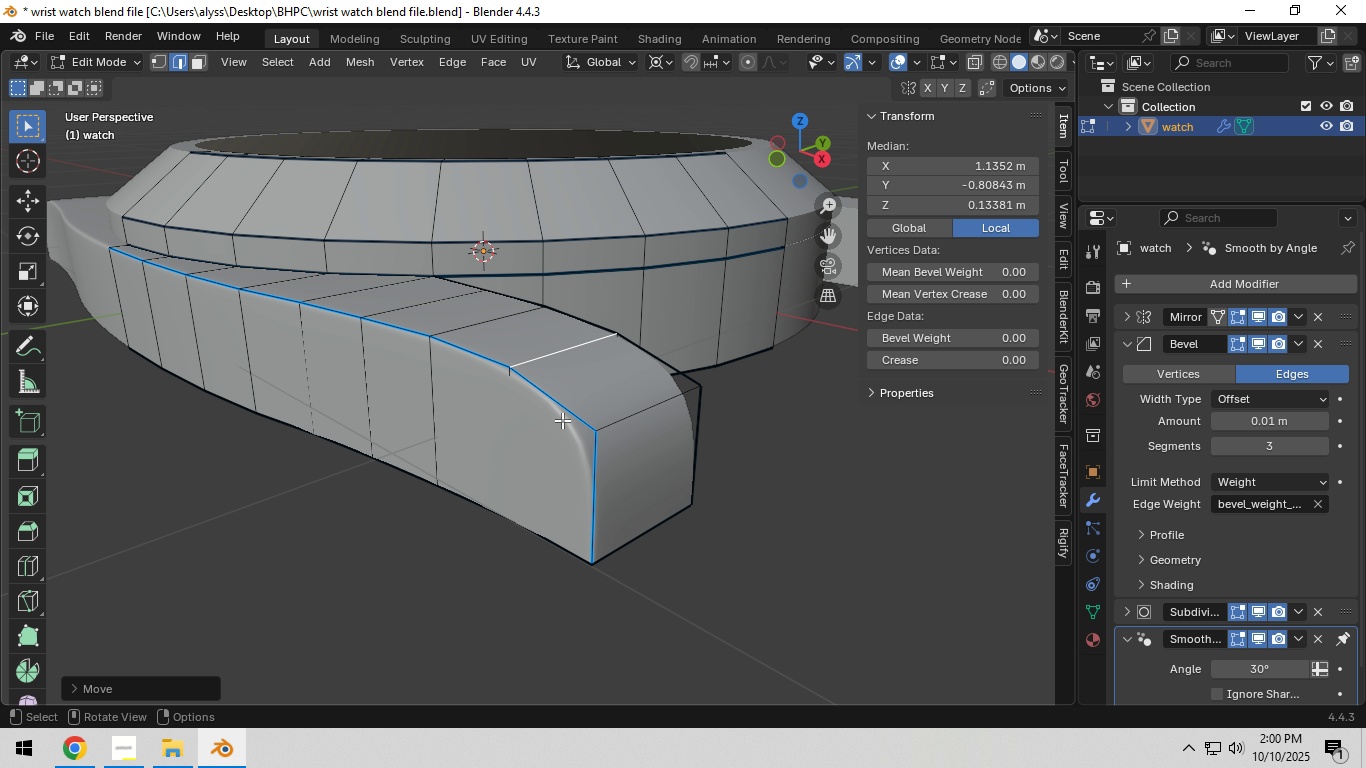 
left_click([562, 420])
 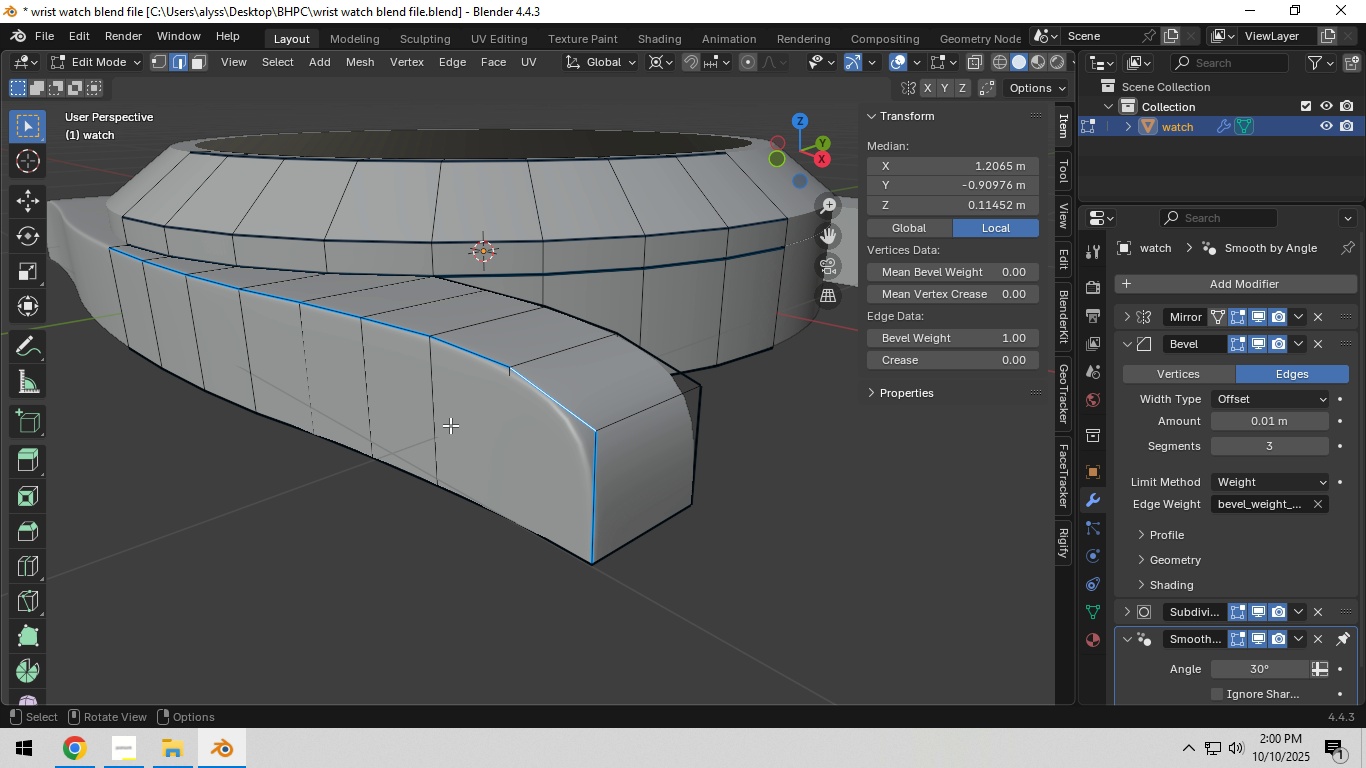 
hold_key(key=ShiftLeft, duration=0.5)
 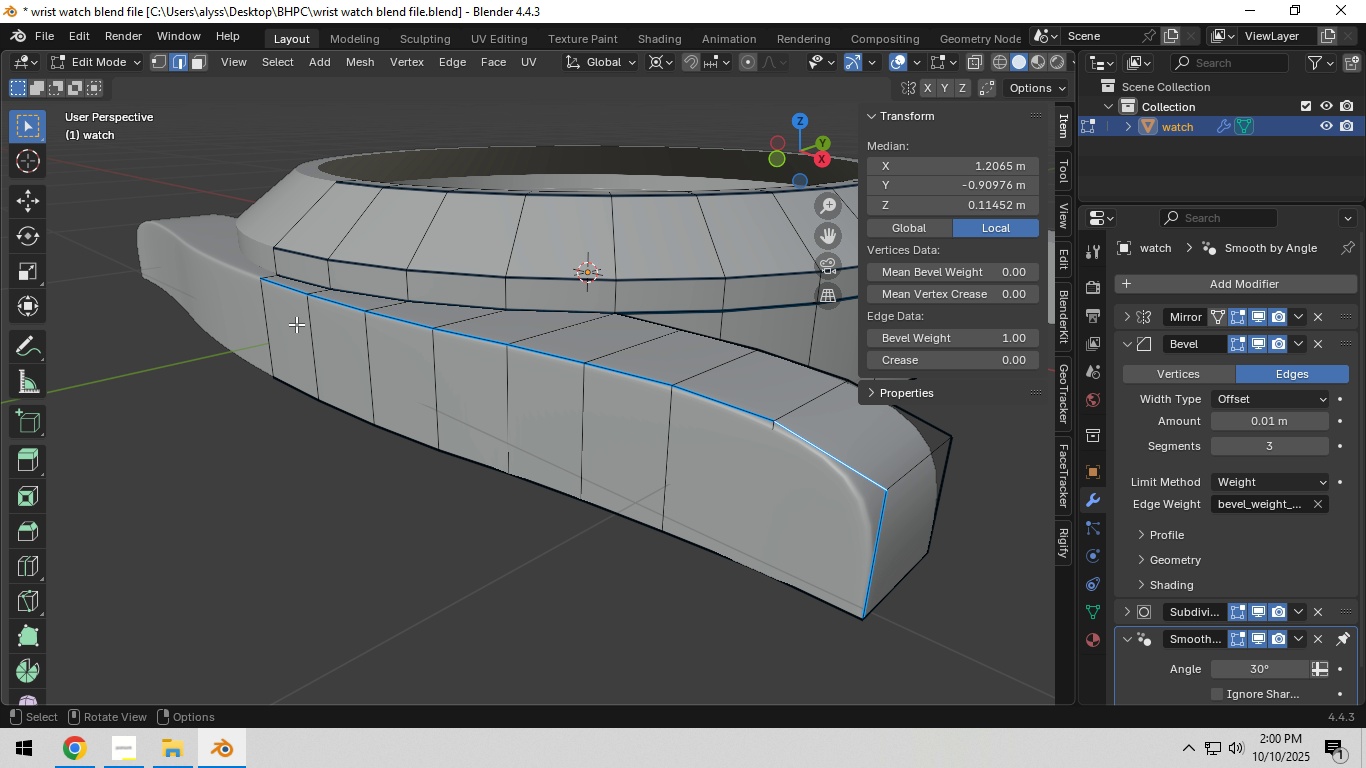 
hold_key(key=ControlLeft, duration=0.48)
left_click([275, 295])
 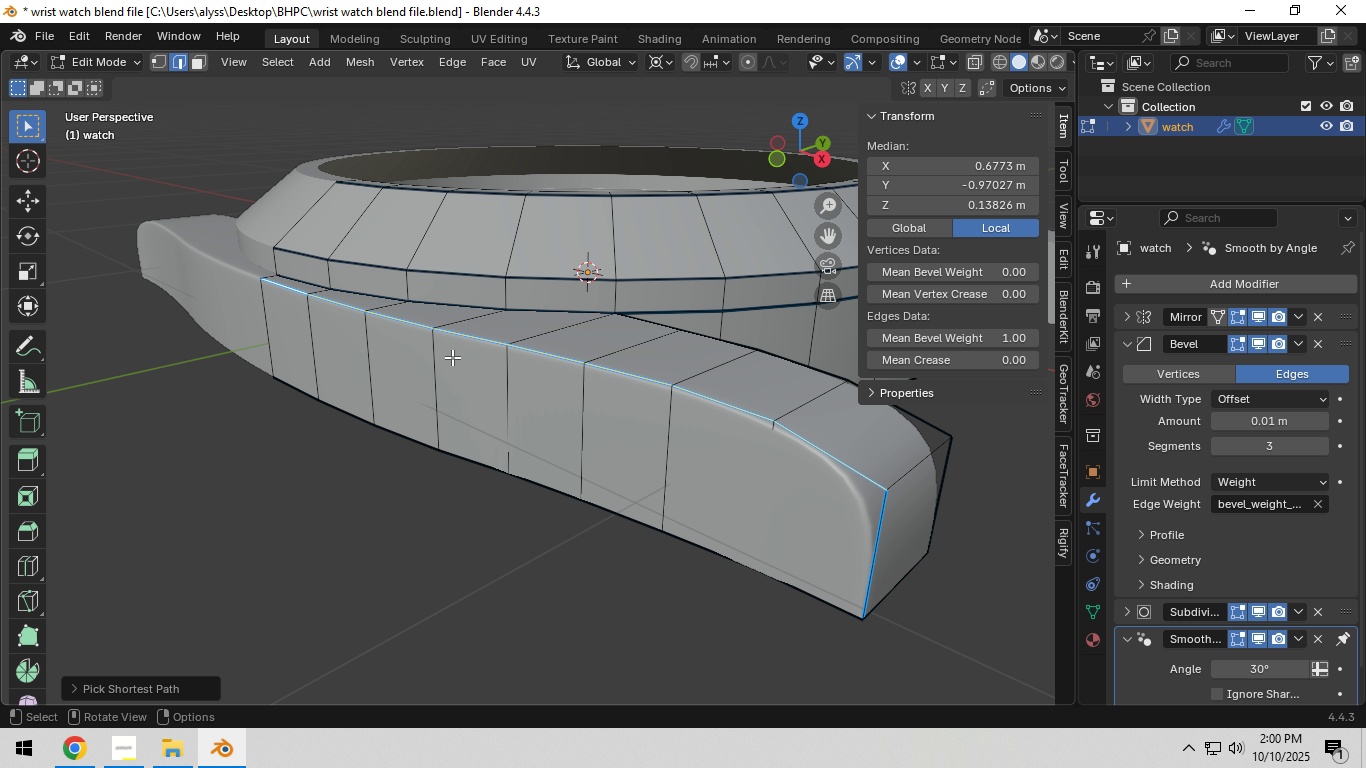 
hold_key(key=ShiftLeft, duration=0.3)
 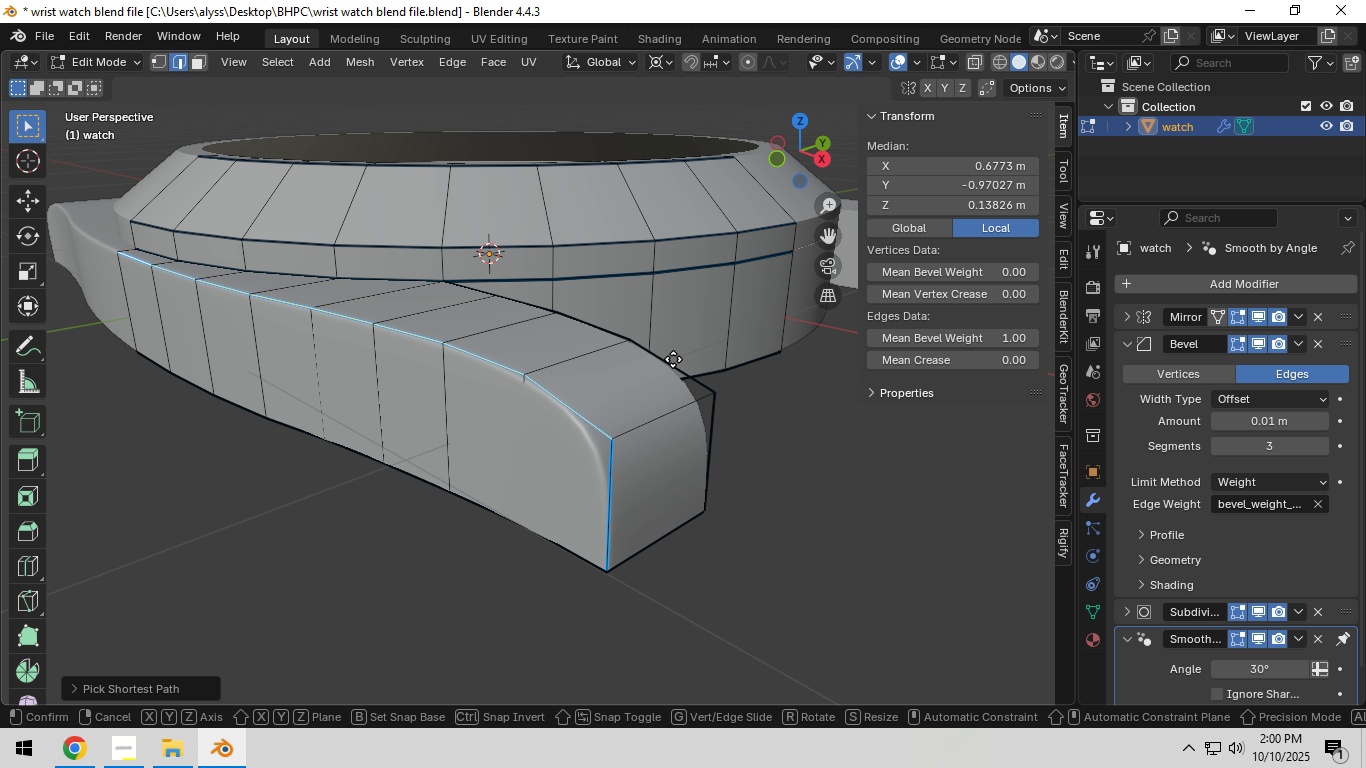 
type(gz)
 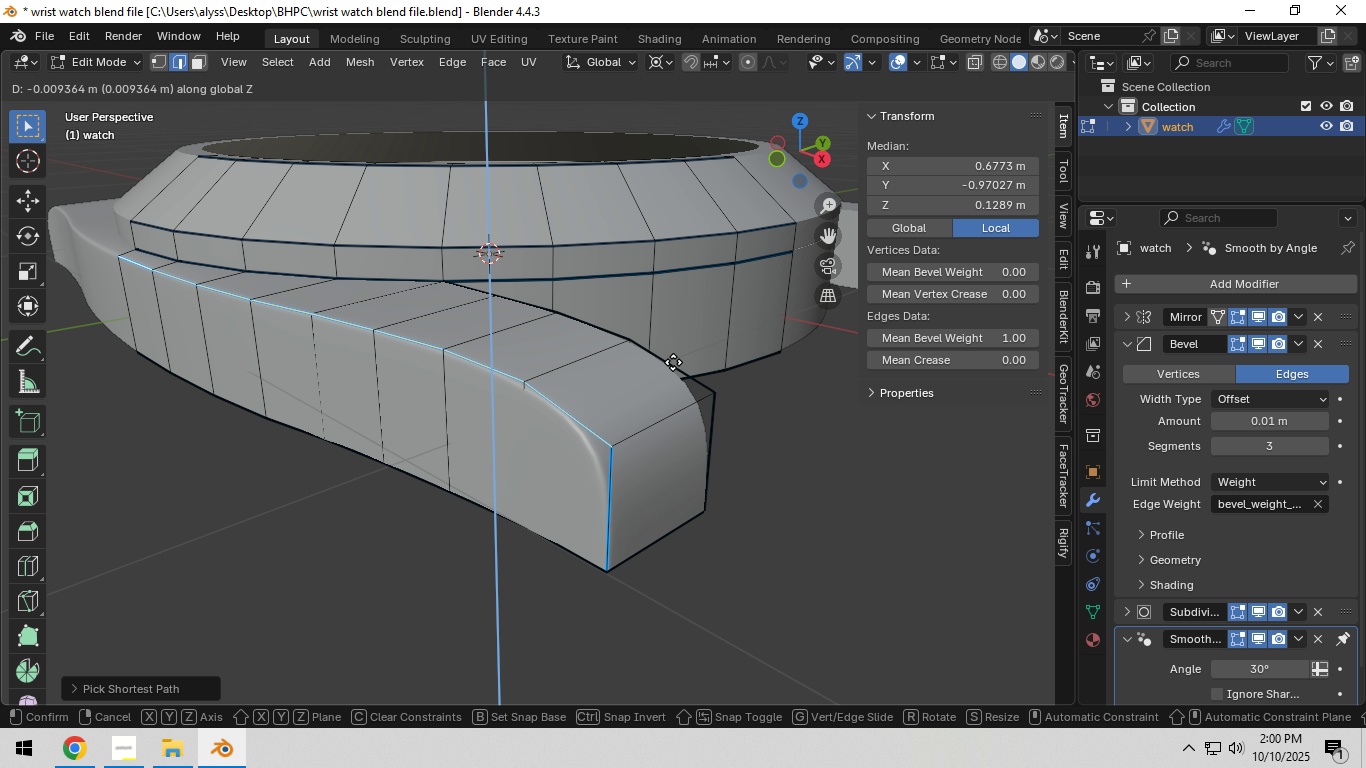 
left_click([673, 362])
 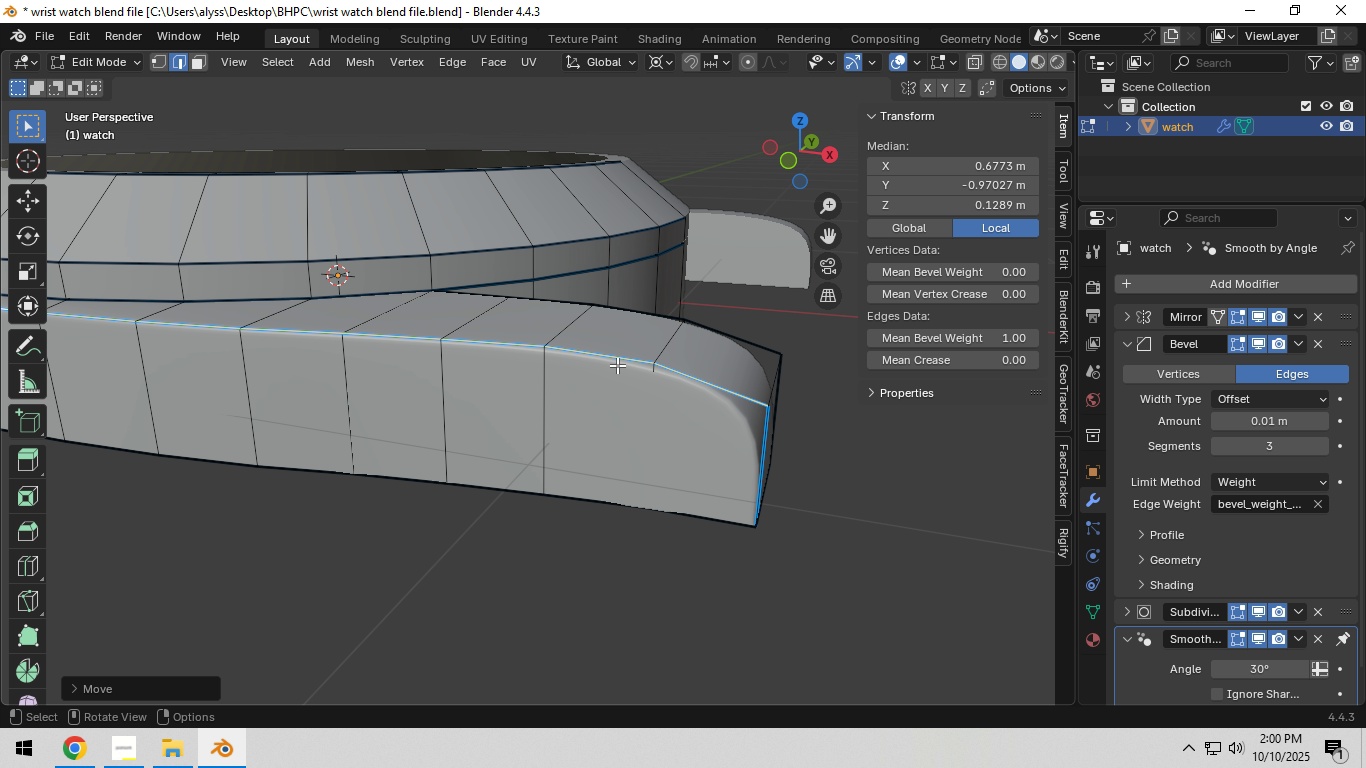 
hold_key(key=ShiftLeft, duration=1.18)
left_click([508, 349])
 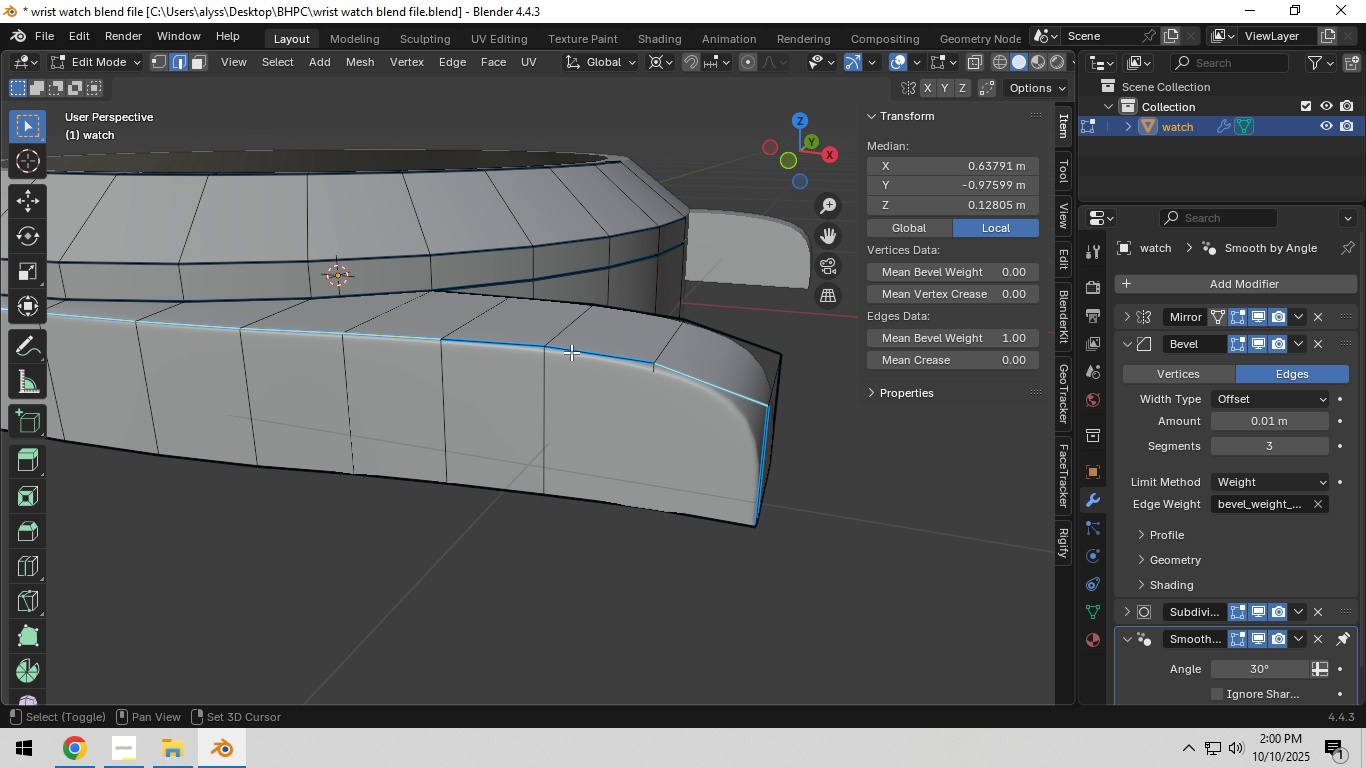 
double_click([568, 351])
 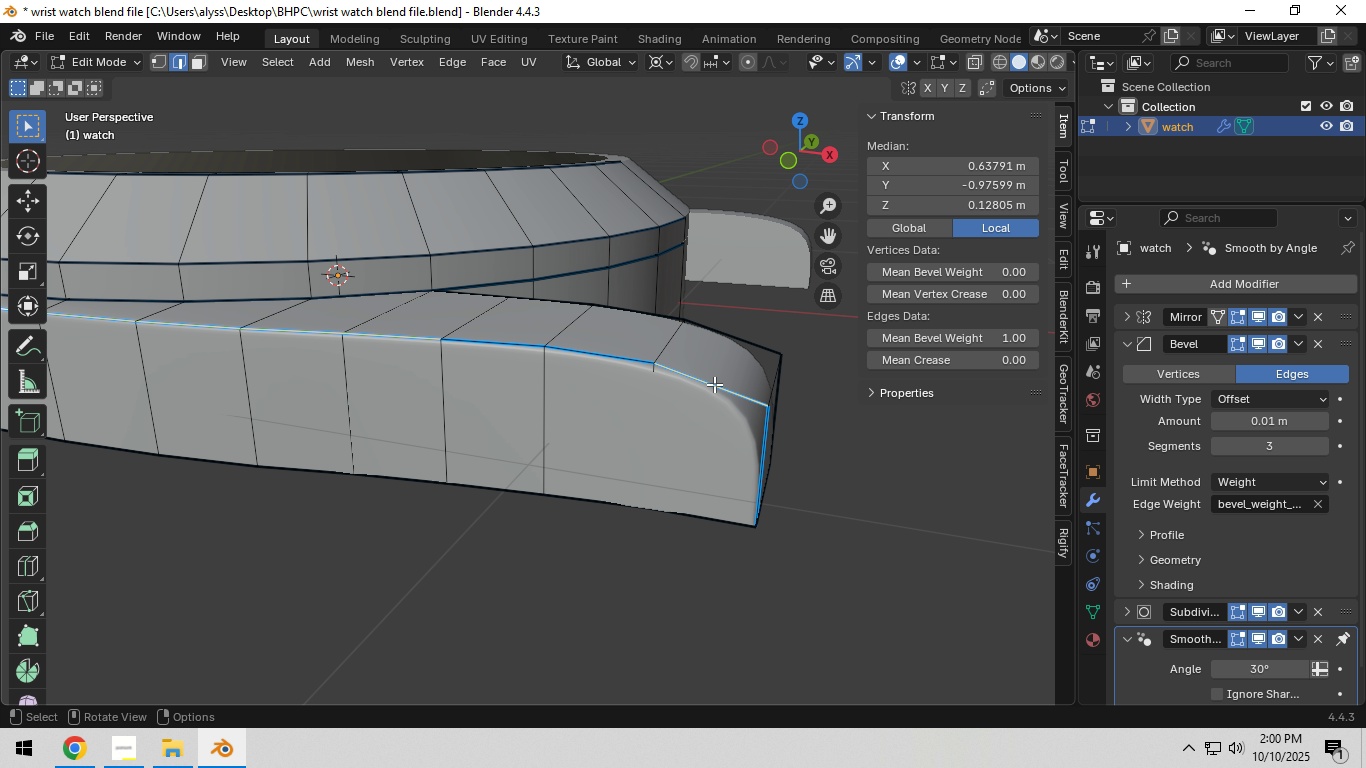 
left_click([714, 384])
 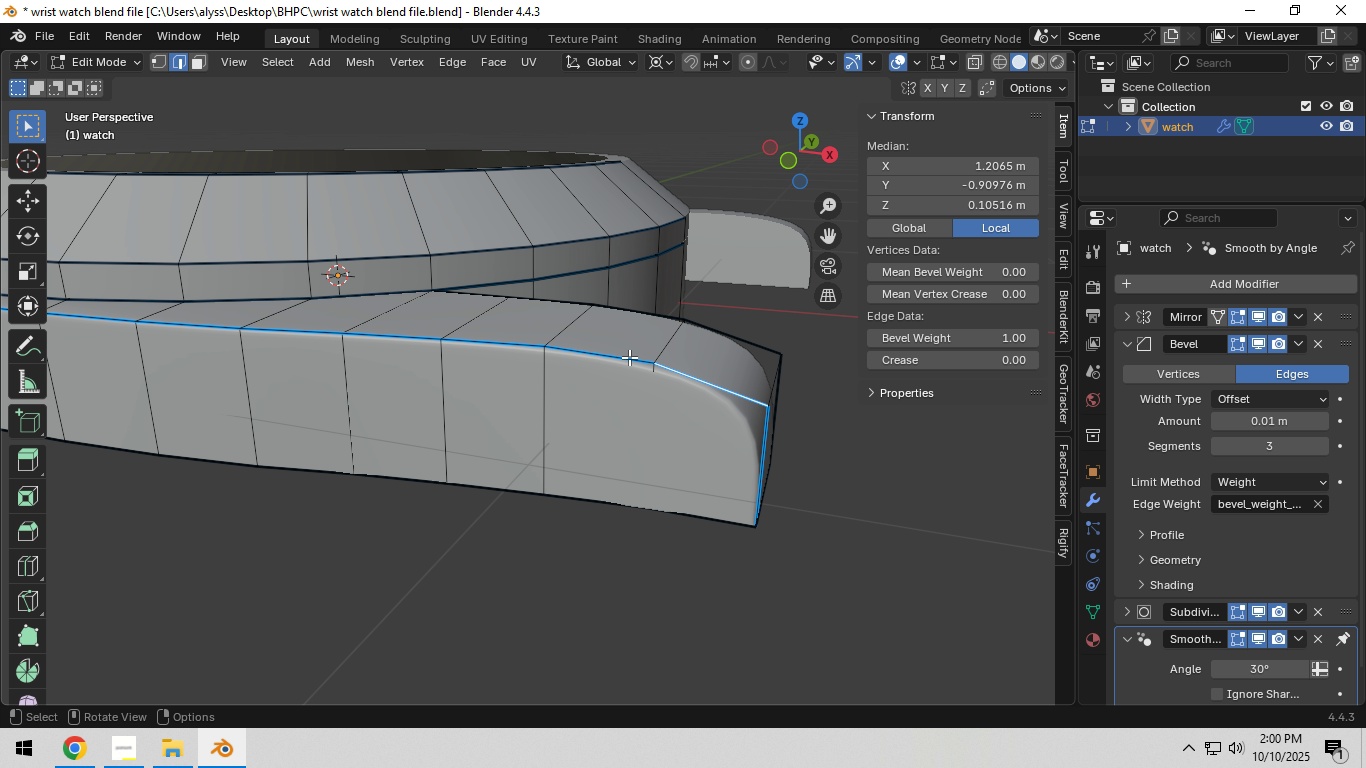 
hold_key(key=ShiftLeft, duration=0.65)
left_click([611, 356])
 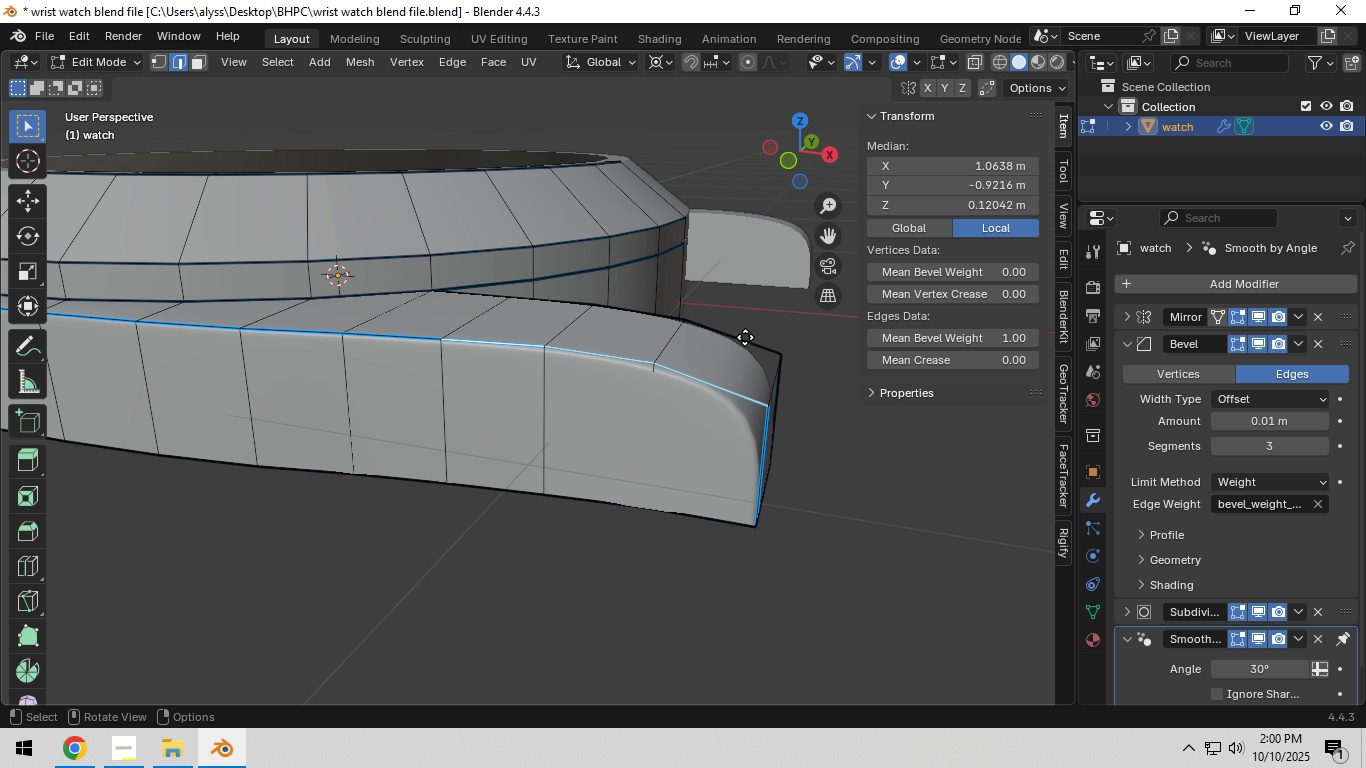 
type(gz)
 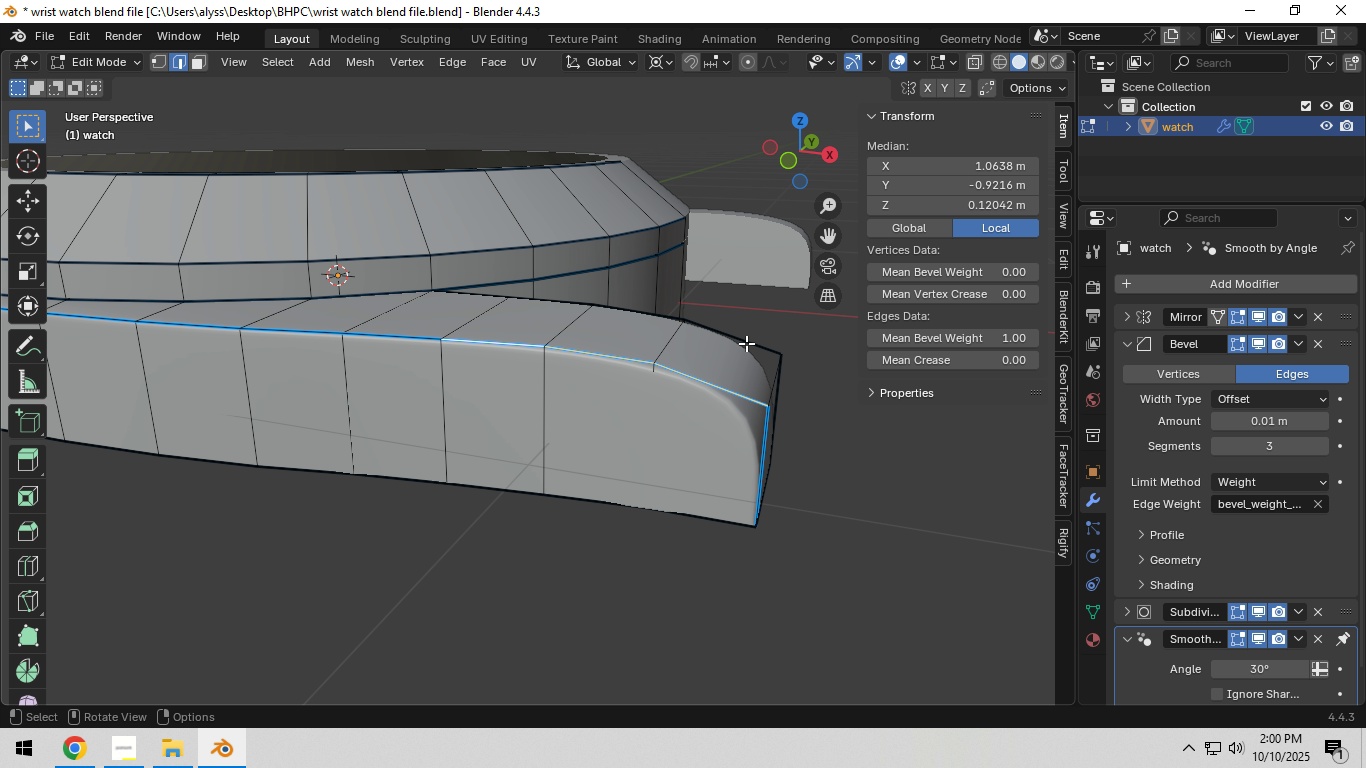 
right_click([746, 343])
 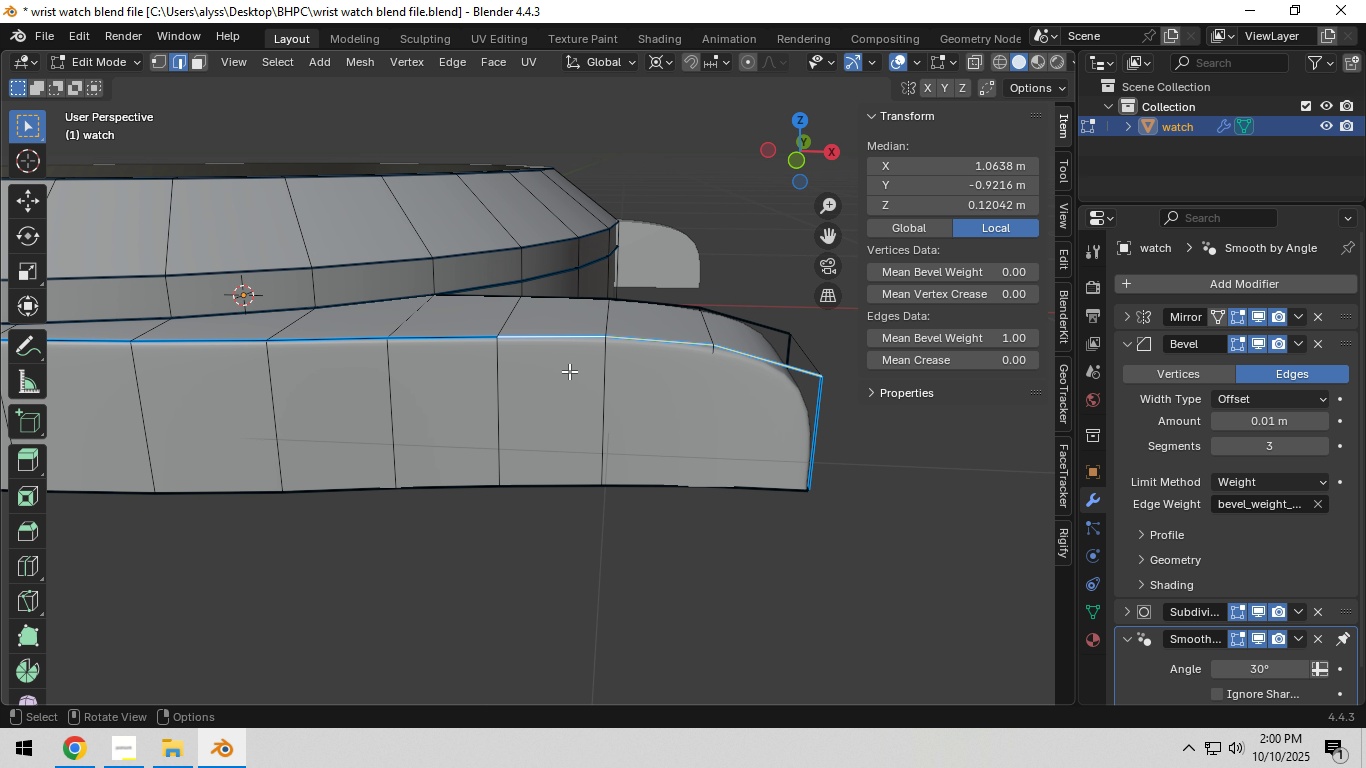 
key(1)
 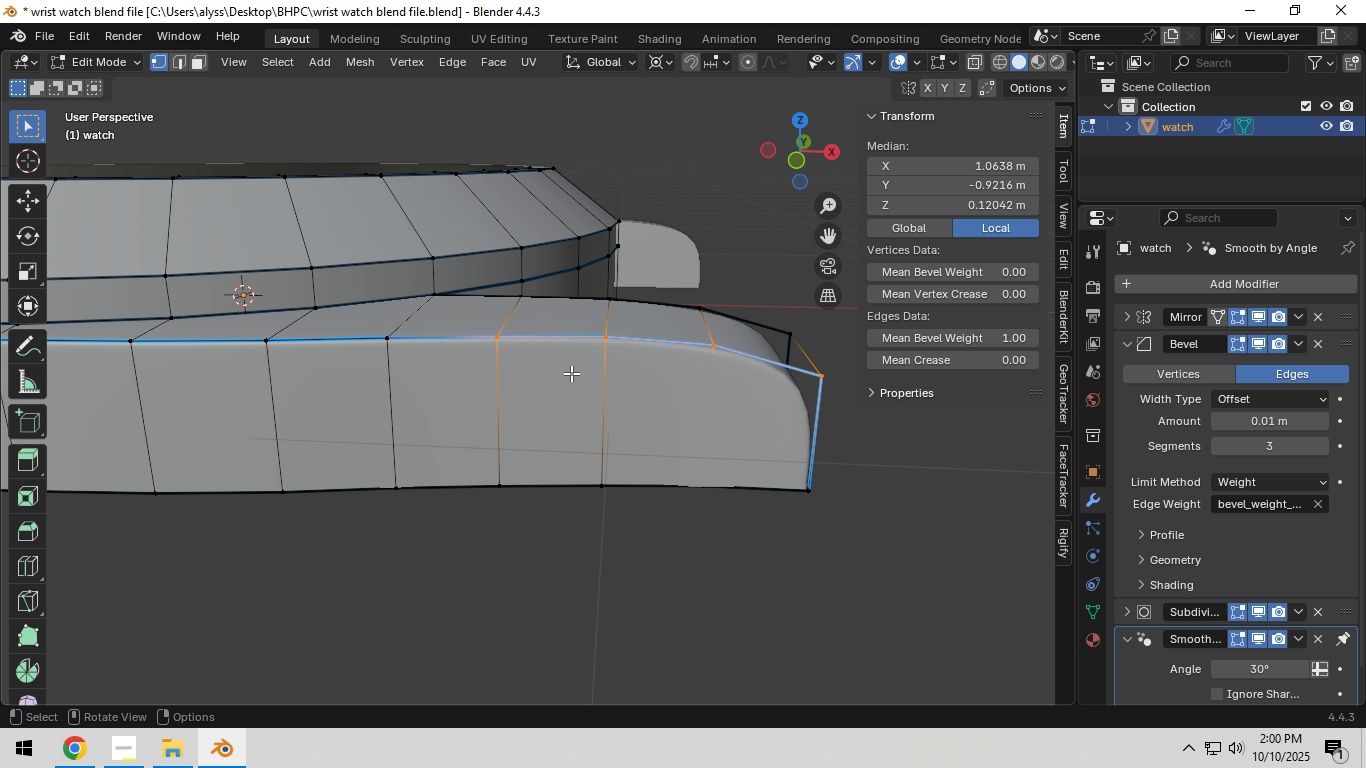 
scroll: coordinate [571, 373], scroll_direction: up, amount: 1.0
 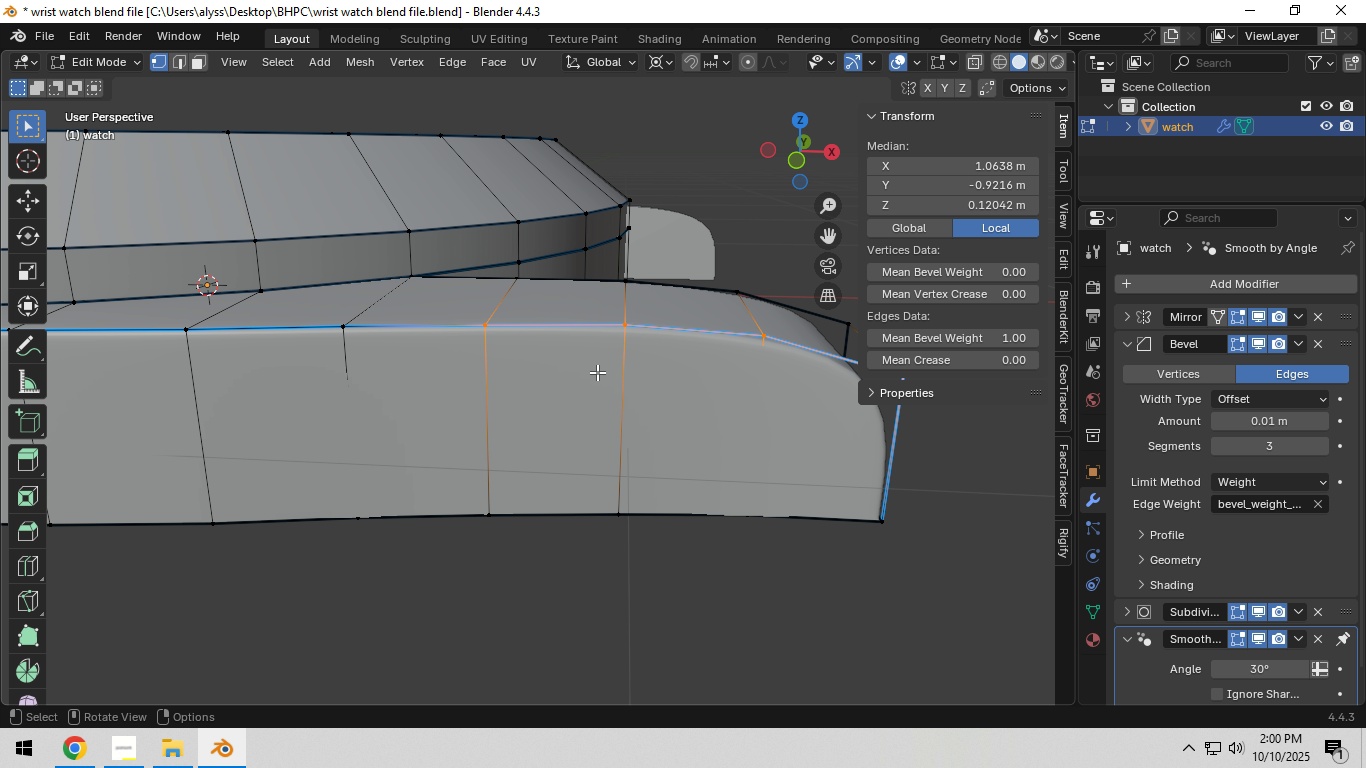 
hold_key(key=ShiftLeft, duration=0.34)
scroll: coordinate [590, 372], scroll_direction: up, amount: 1.0
 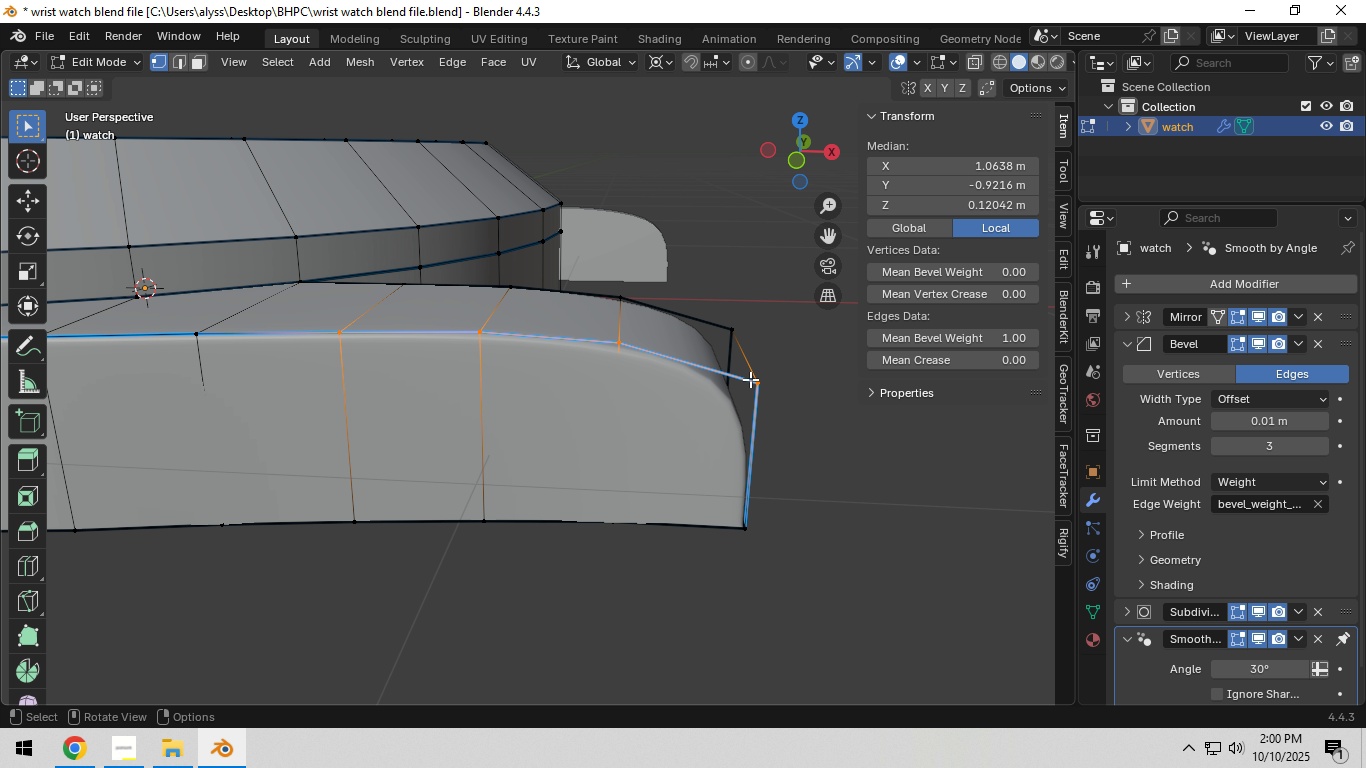 
left_click([763, 382])
 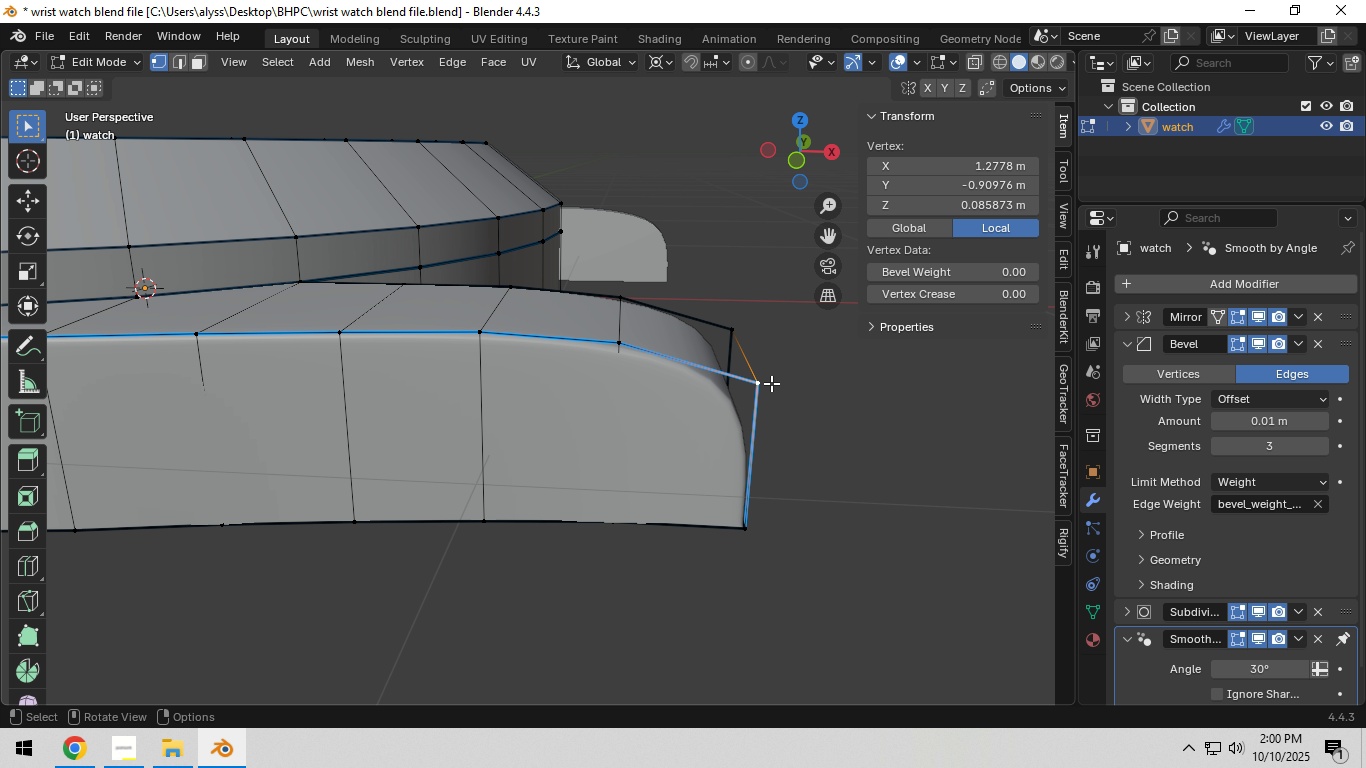 
type(gz)
 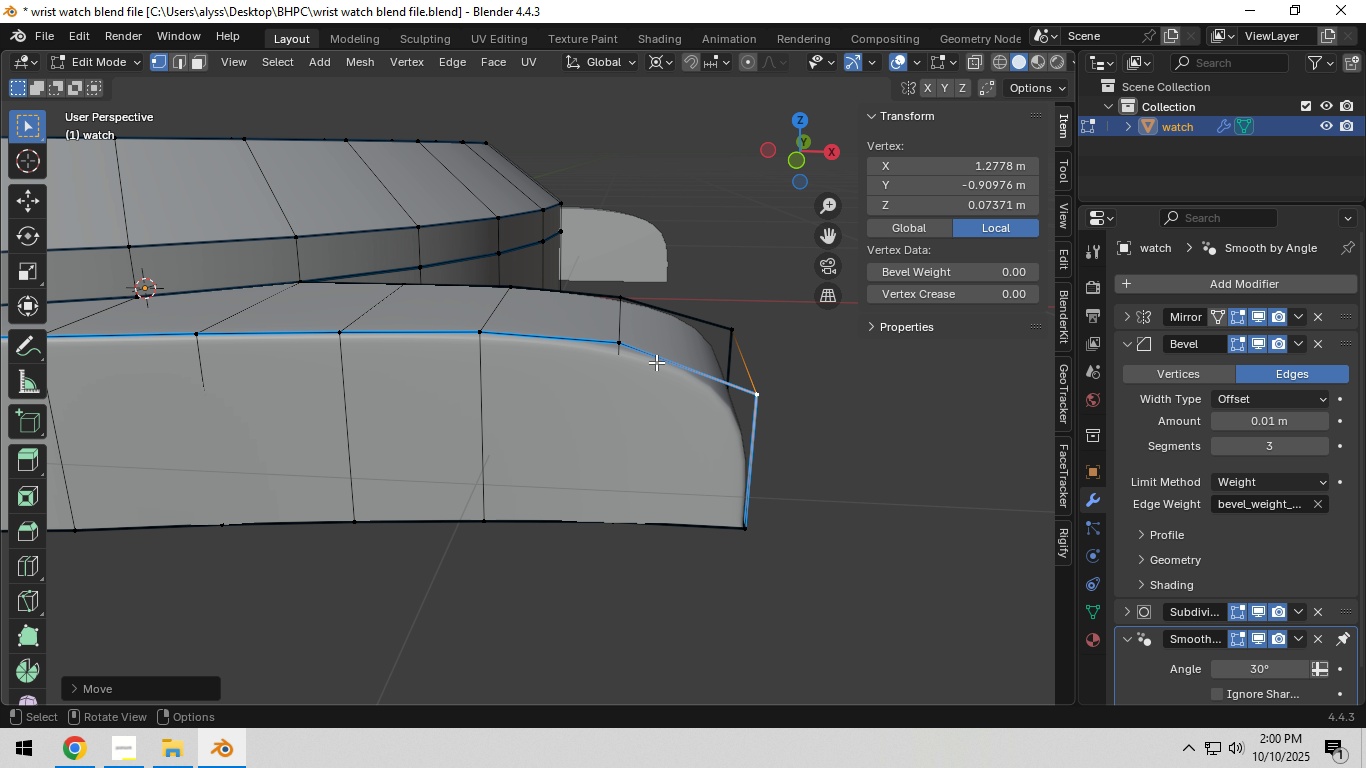 
type(gz)
 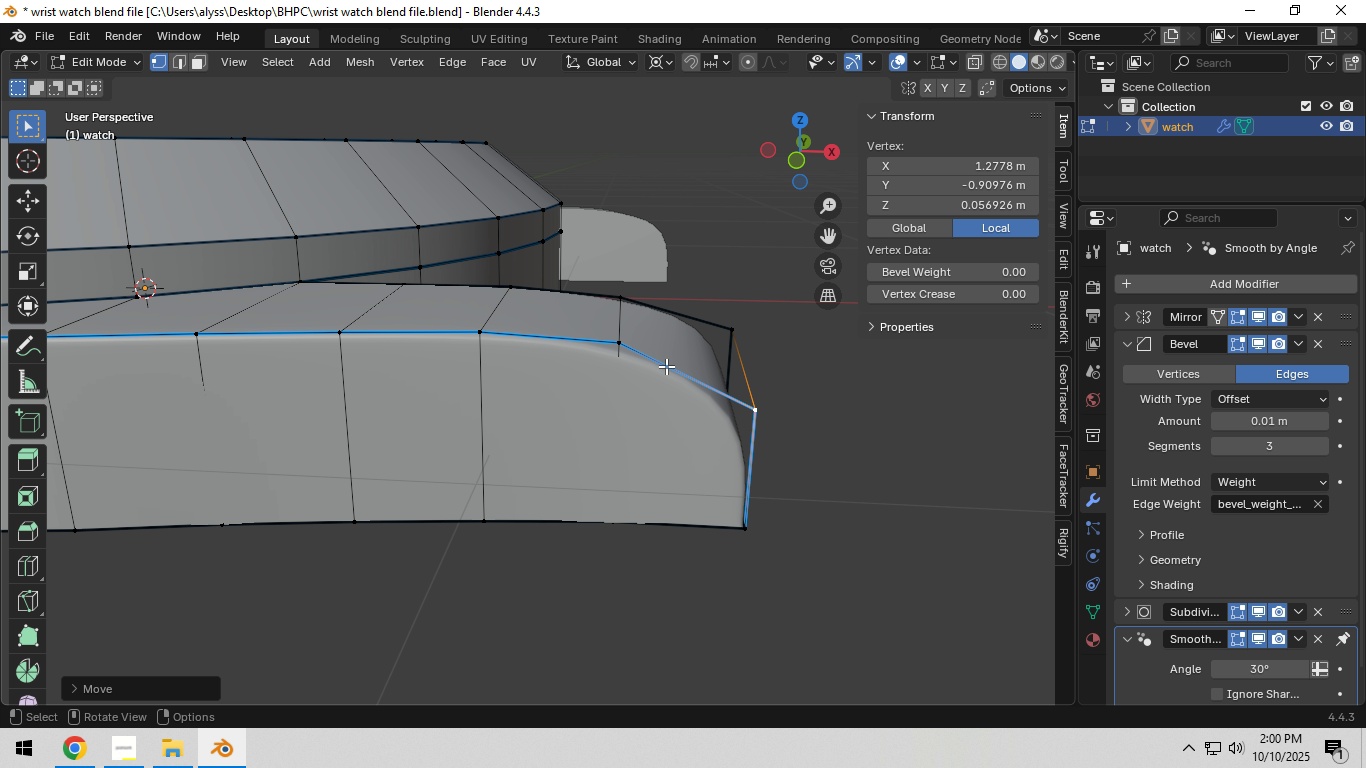 
double_click([618, 352])
 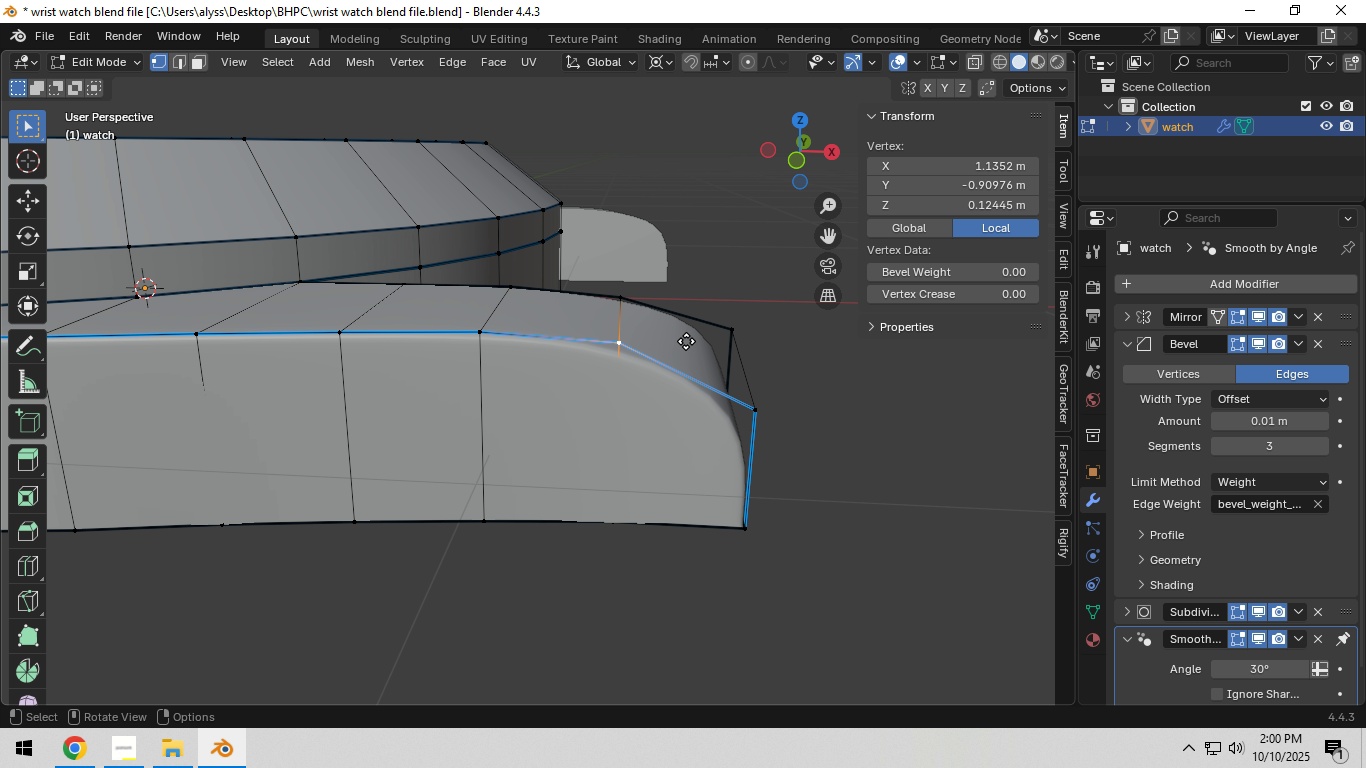 
type(gz)
 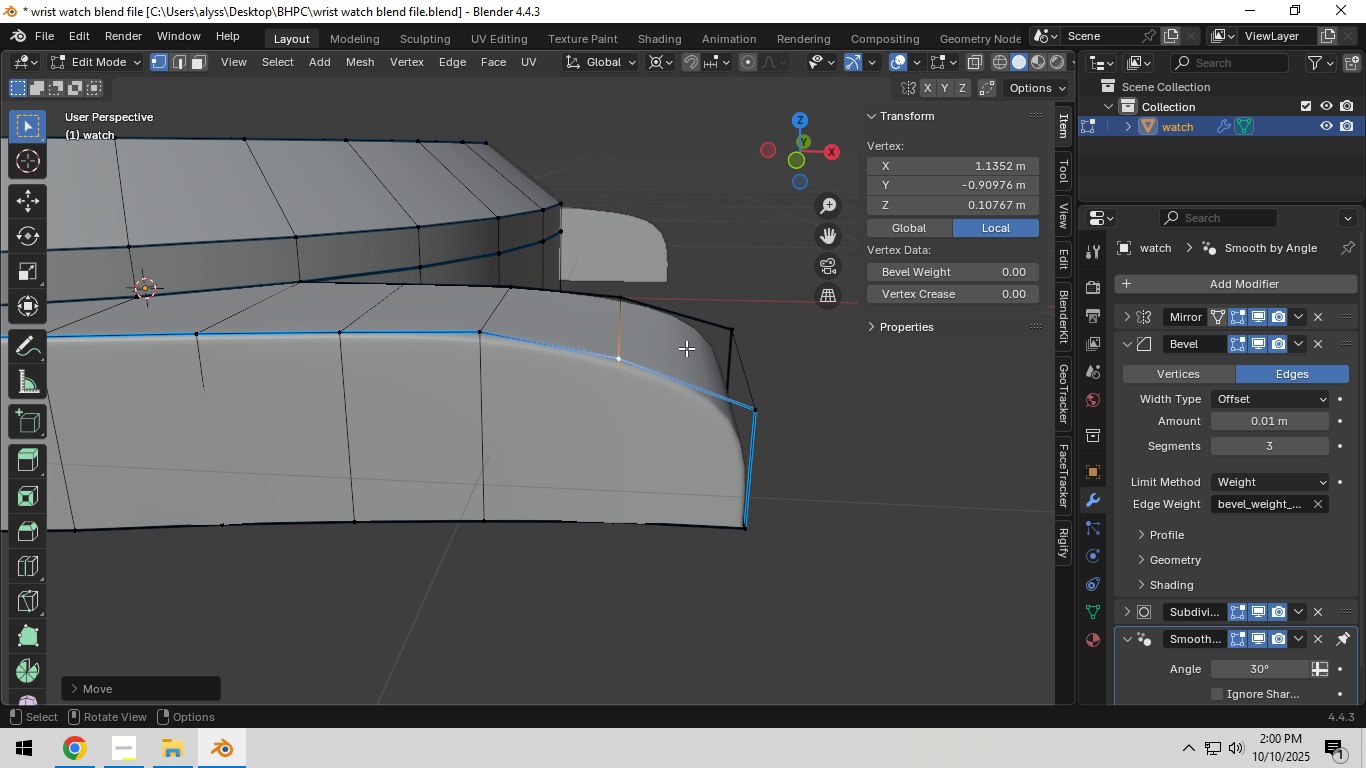 
left_click([686, 348])
 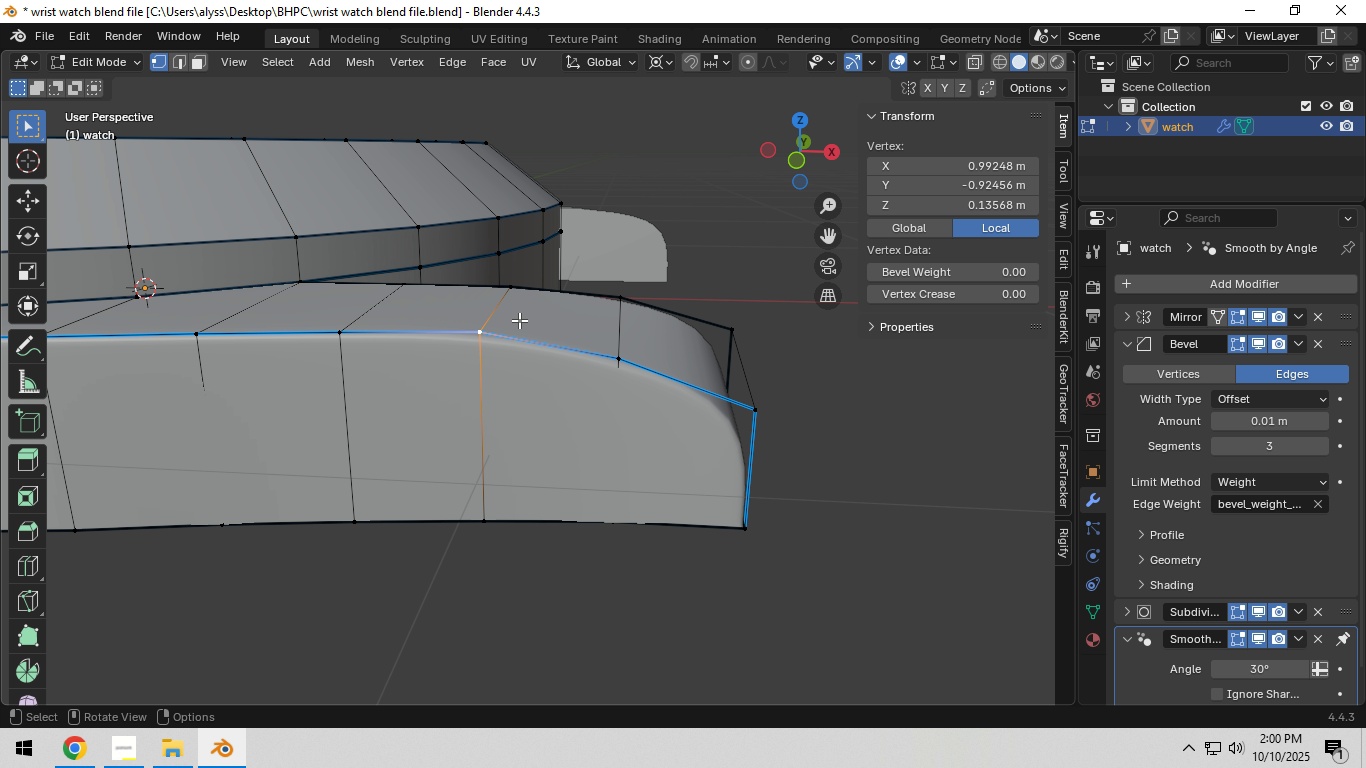 
type(gz)
 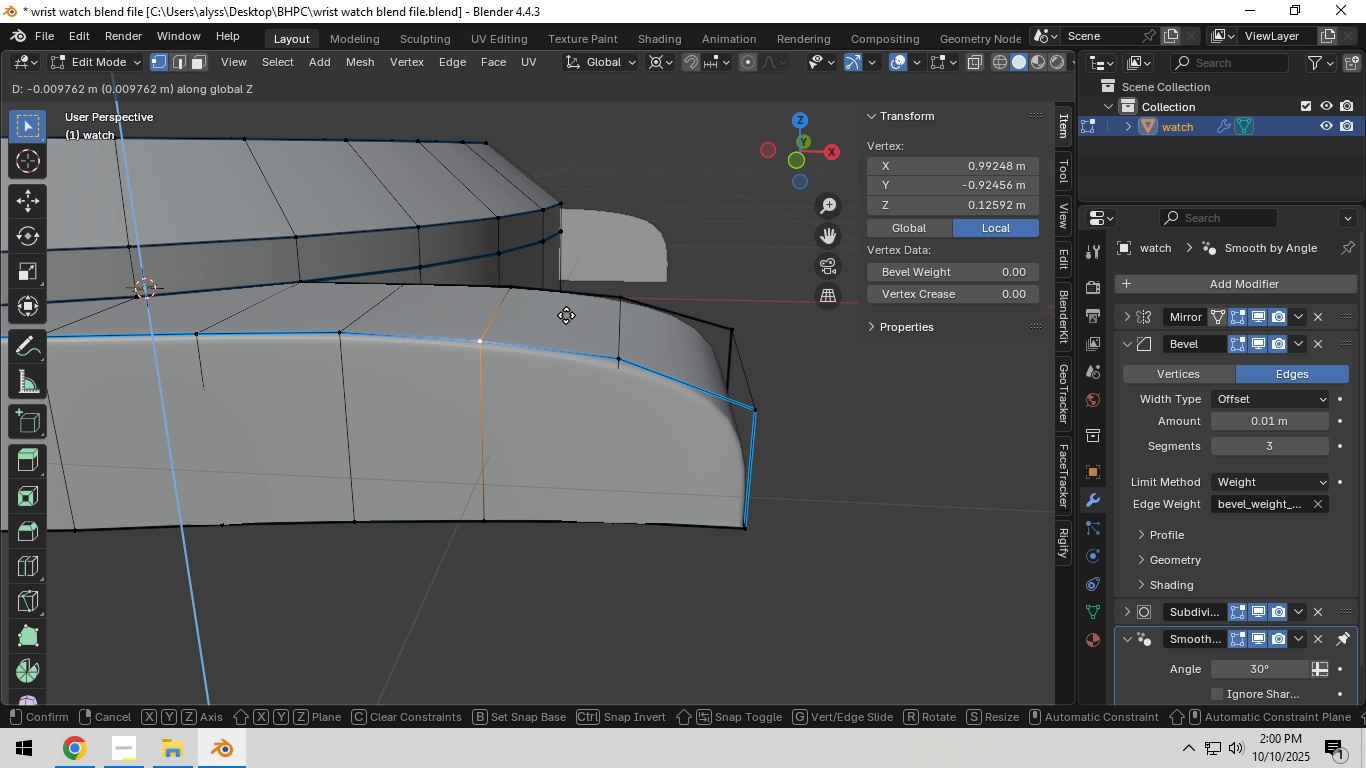 
left_click([566, 315])
 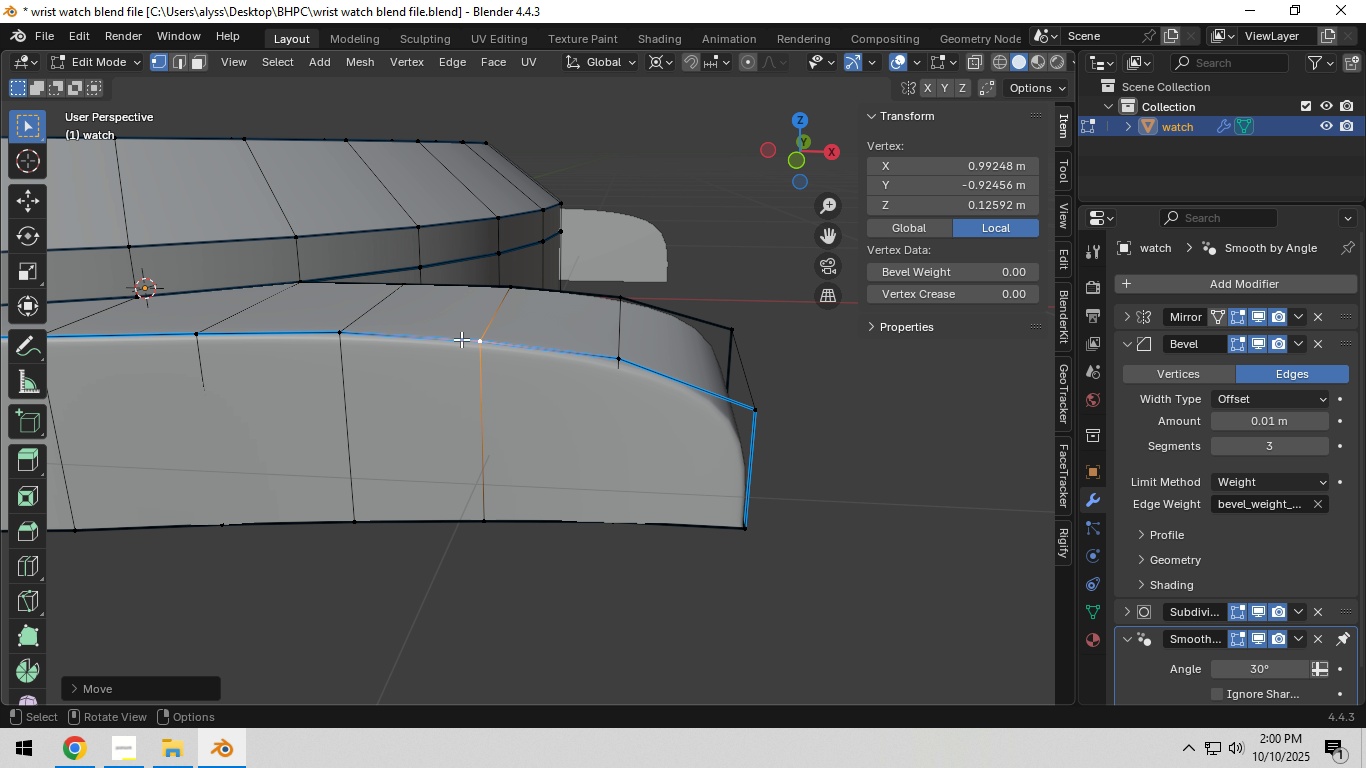 
hold_key(key=ShiftLeft, duration=0.35)
 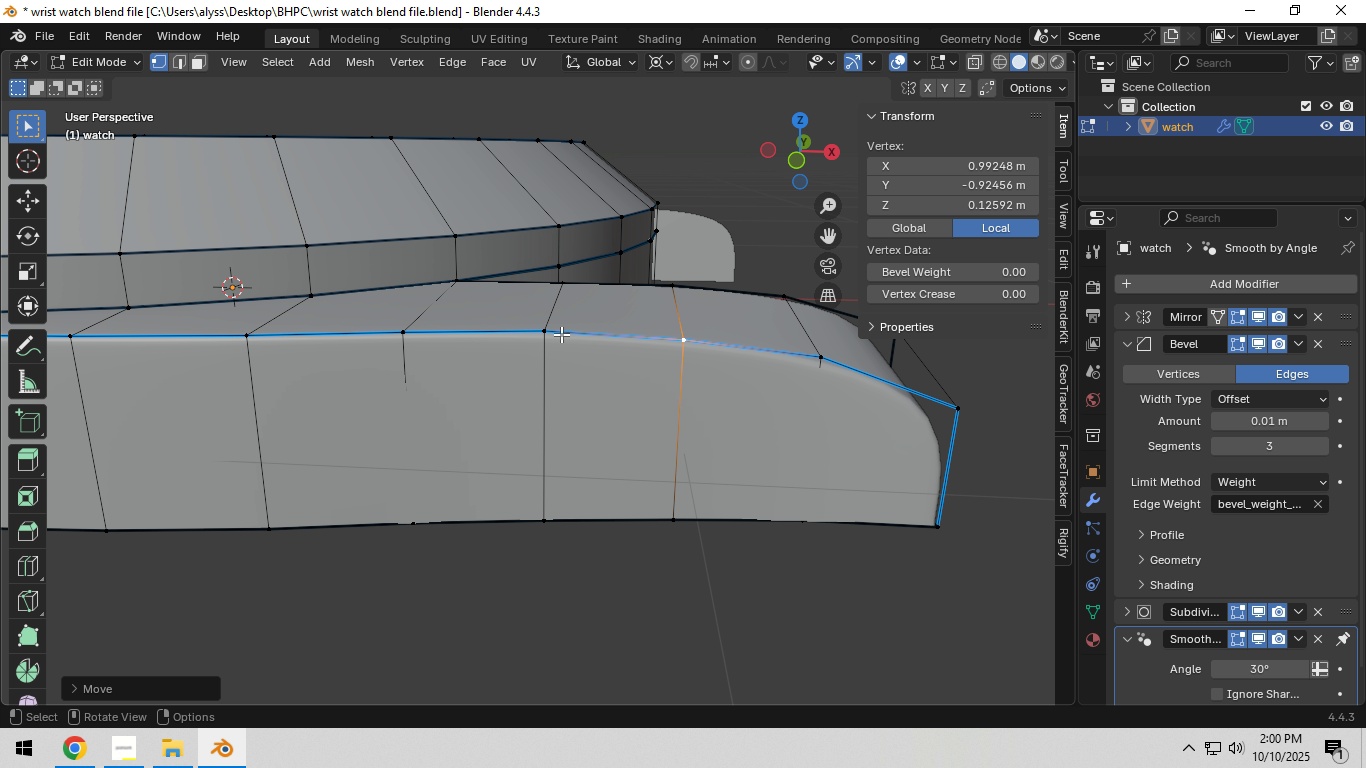 
left_click([556, 335])
 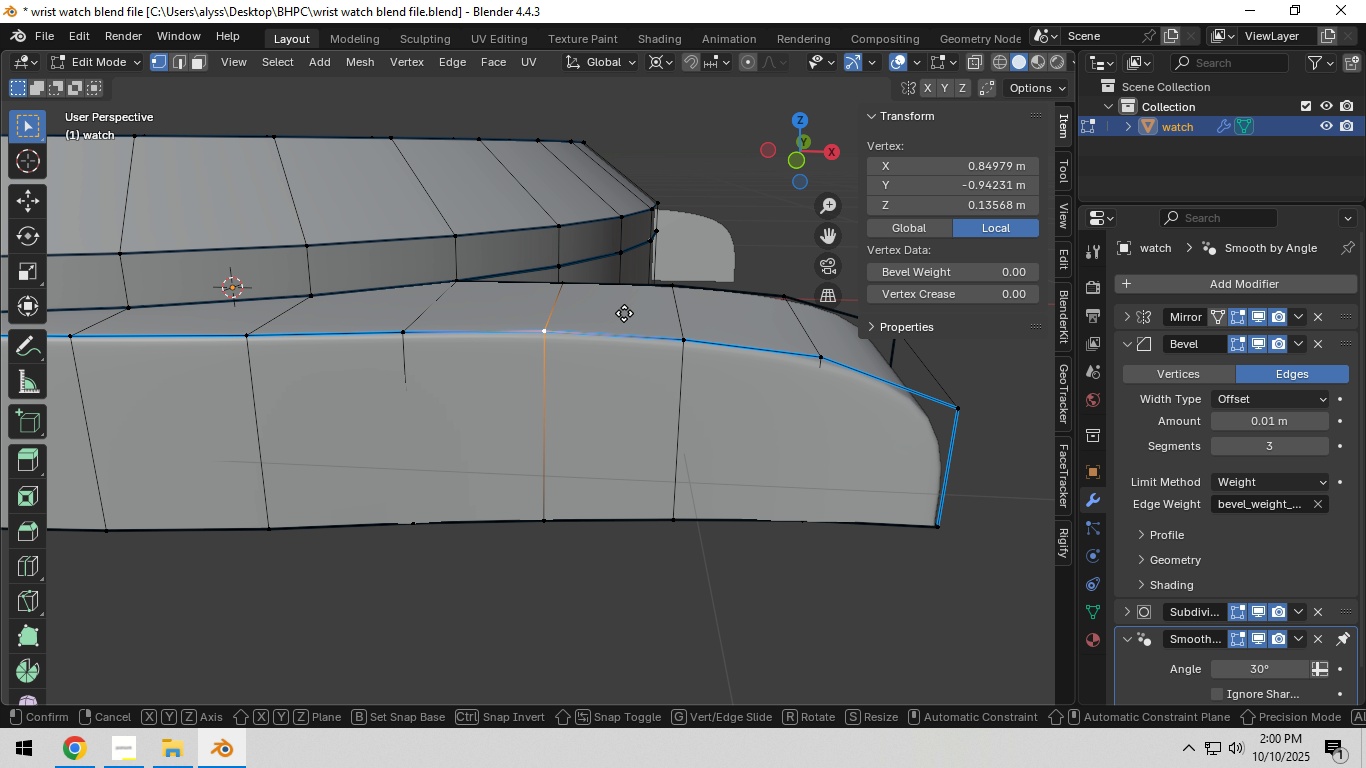 
type(gz)
 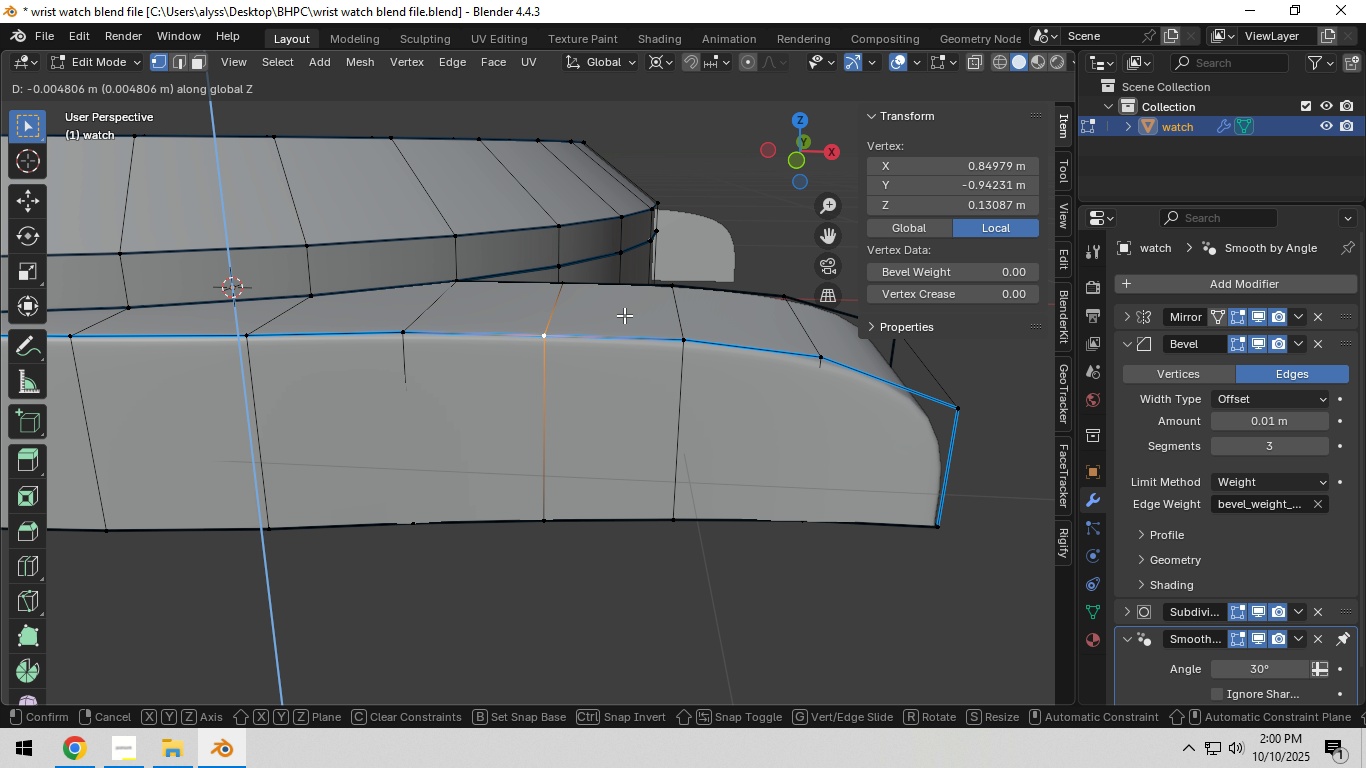 
left_click([624, 315])
 